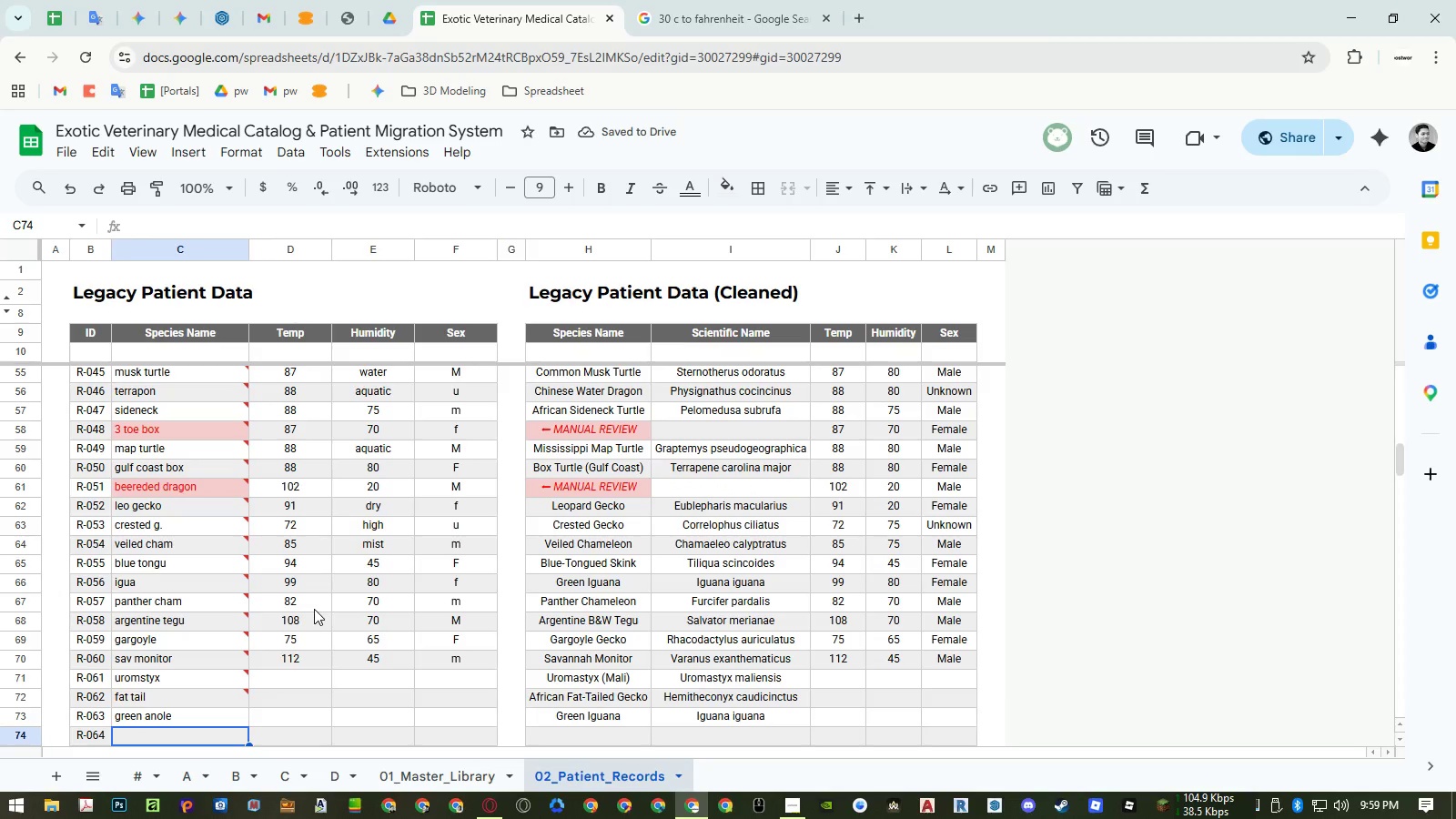 
key(ArrowUp)
 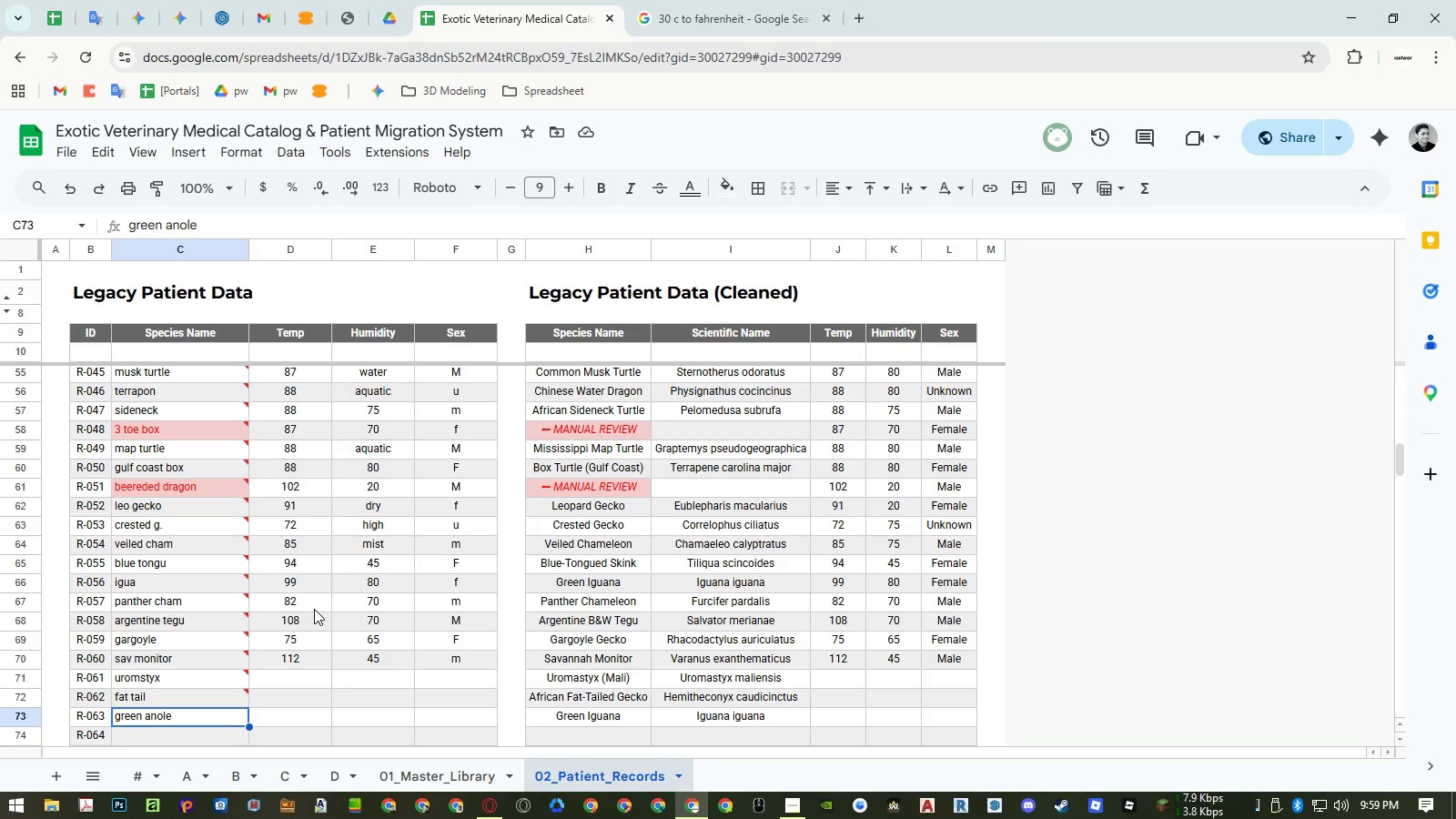 
key(Enter)
 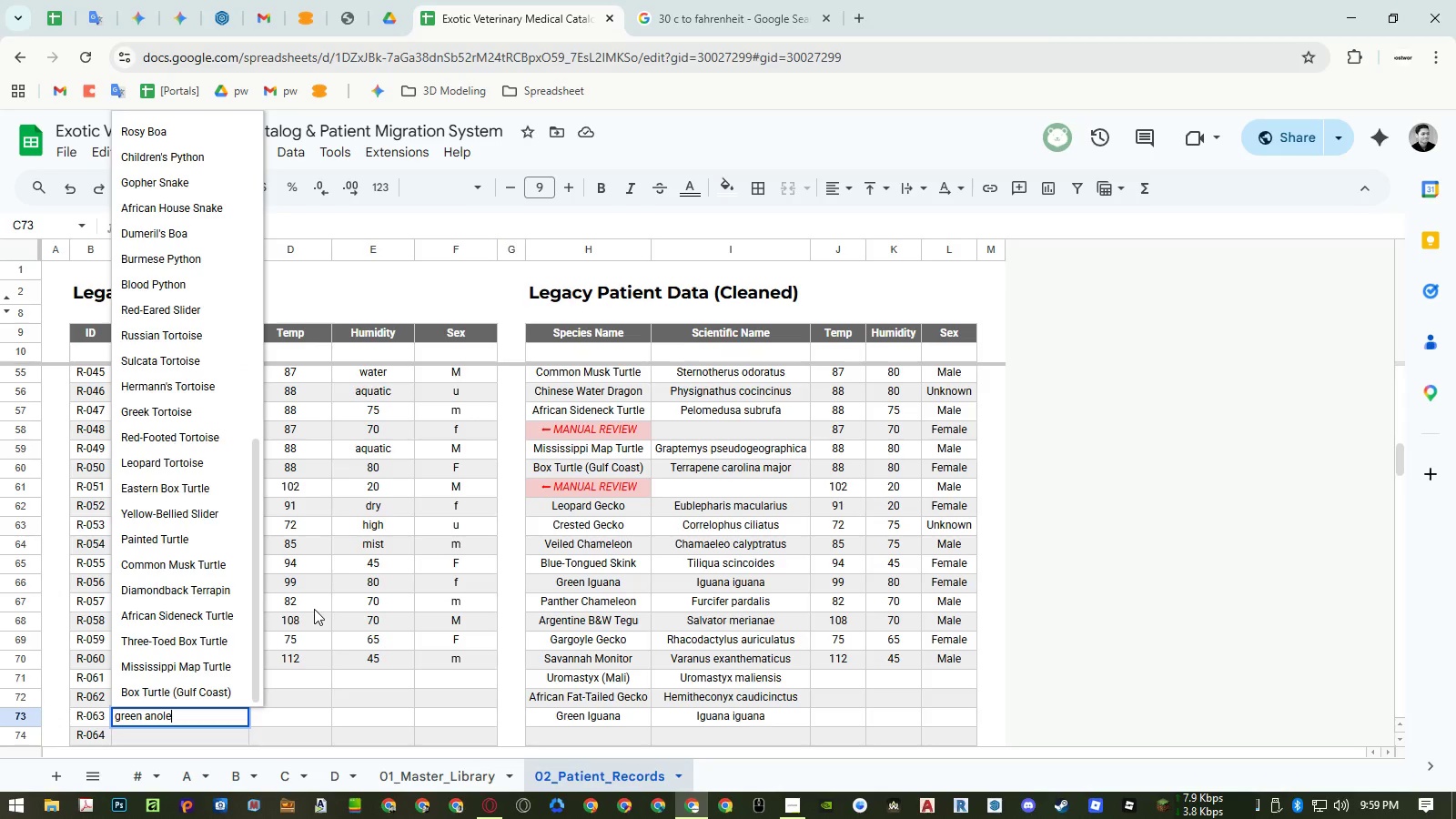 
key(Control+ArrowLeft)
 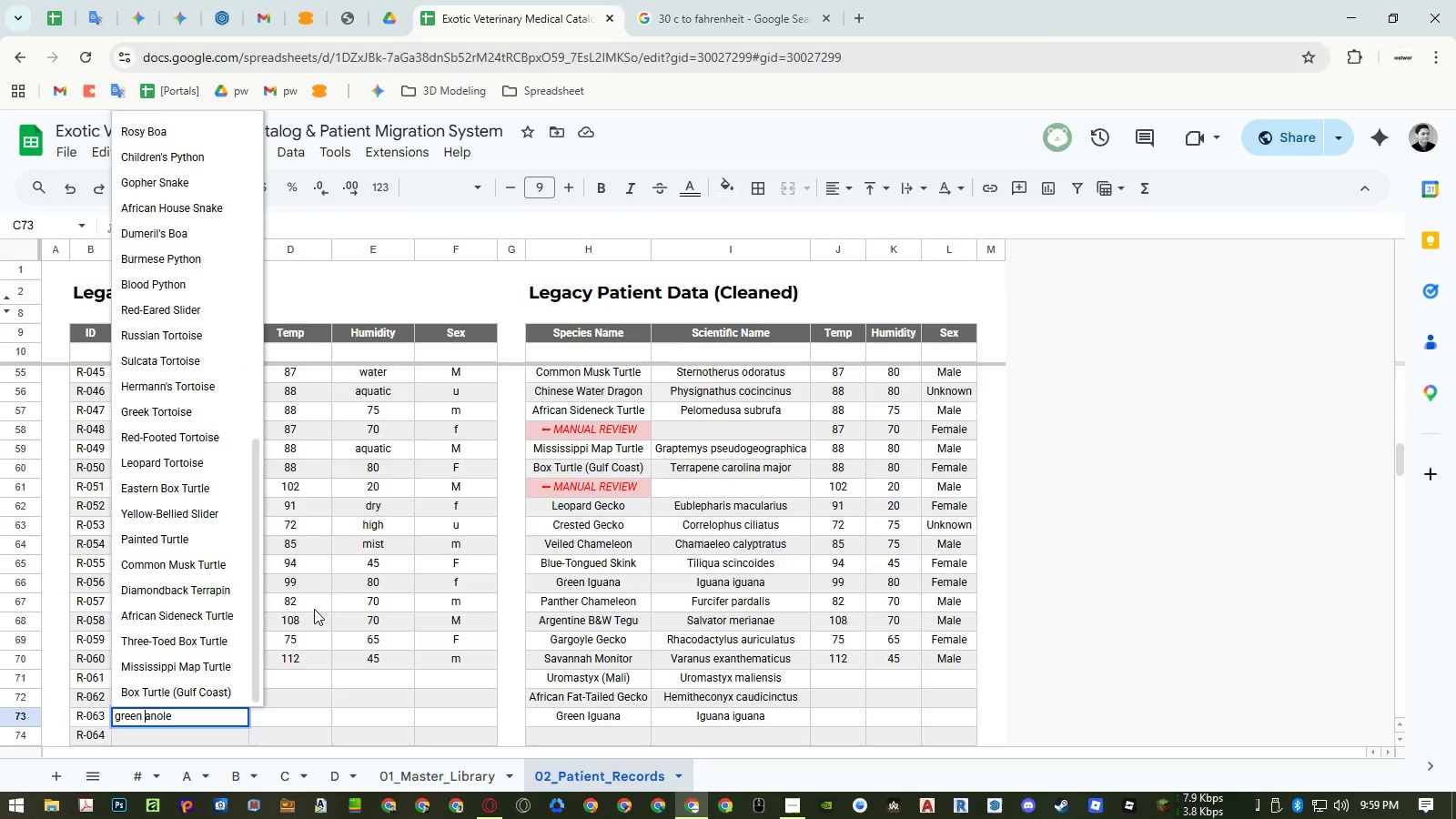 
key(ArrowLeft)
 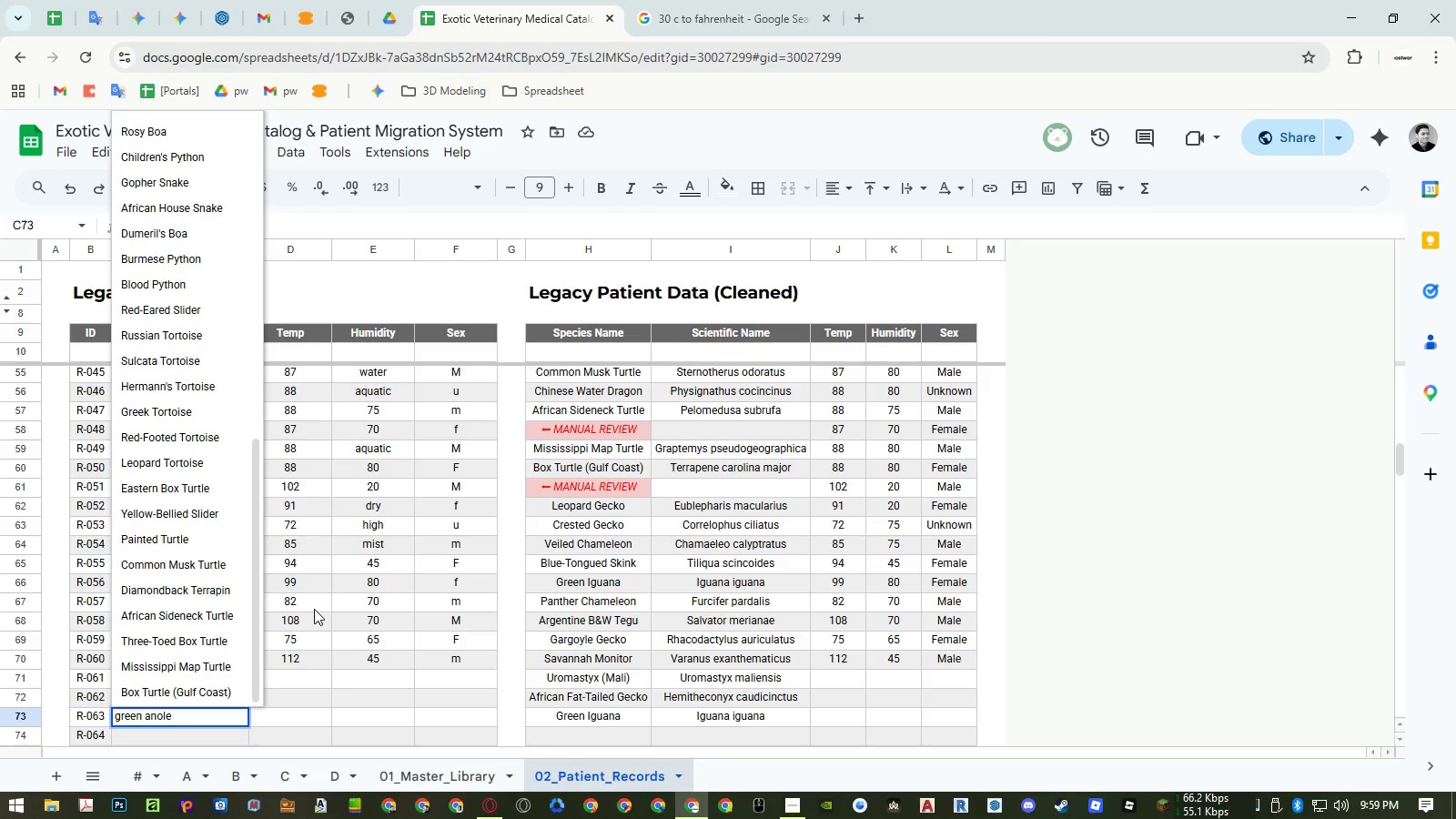 
key(Backspace)
 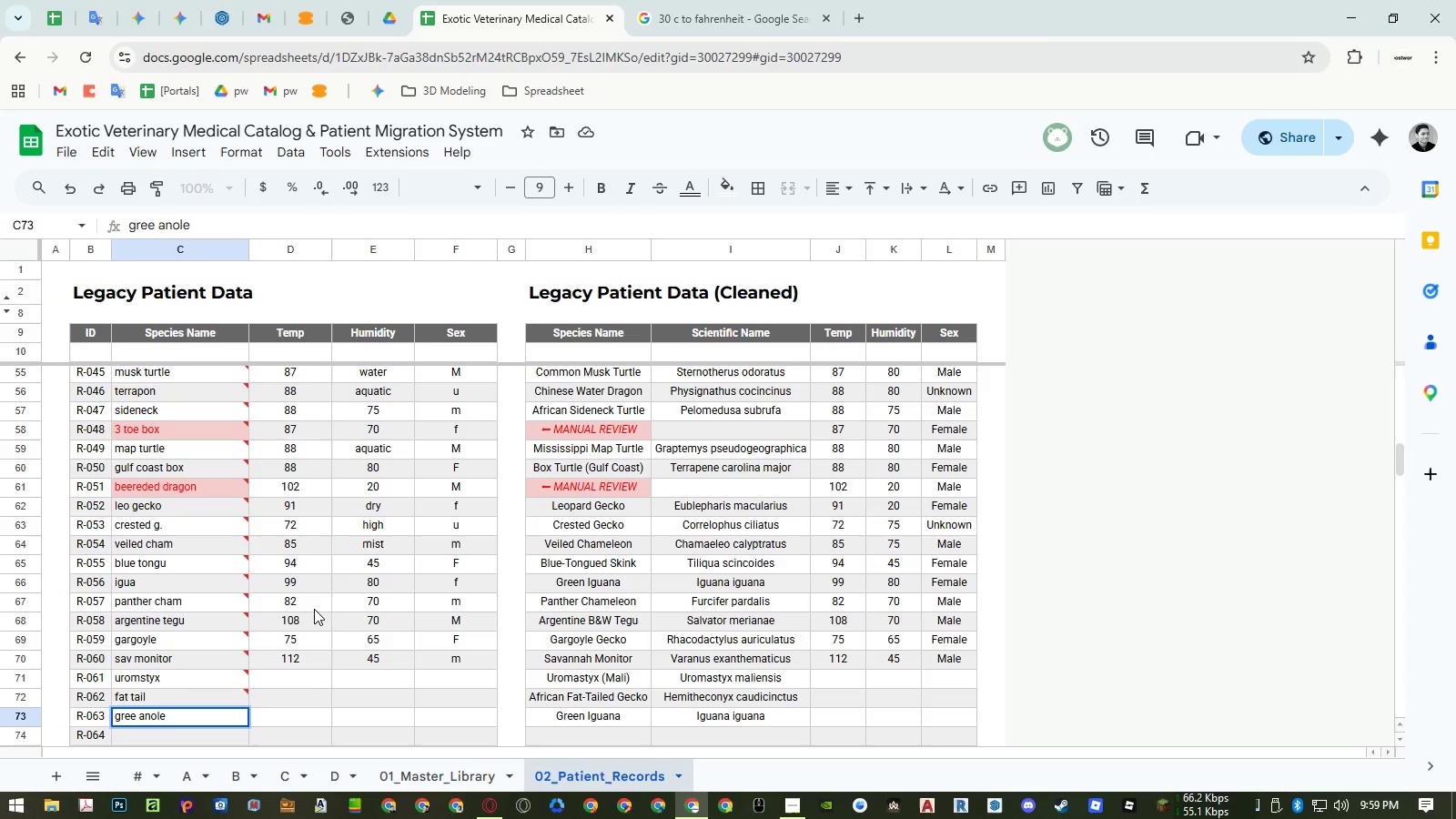 
key(Backspace)
 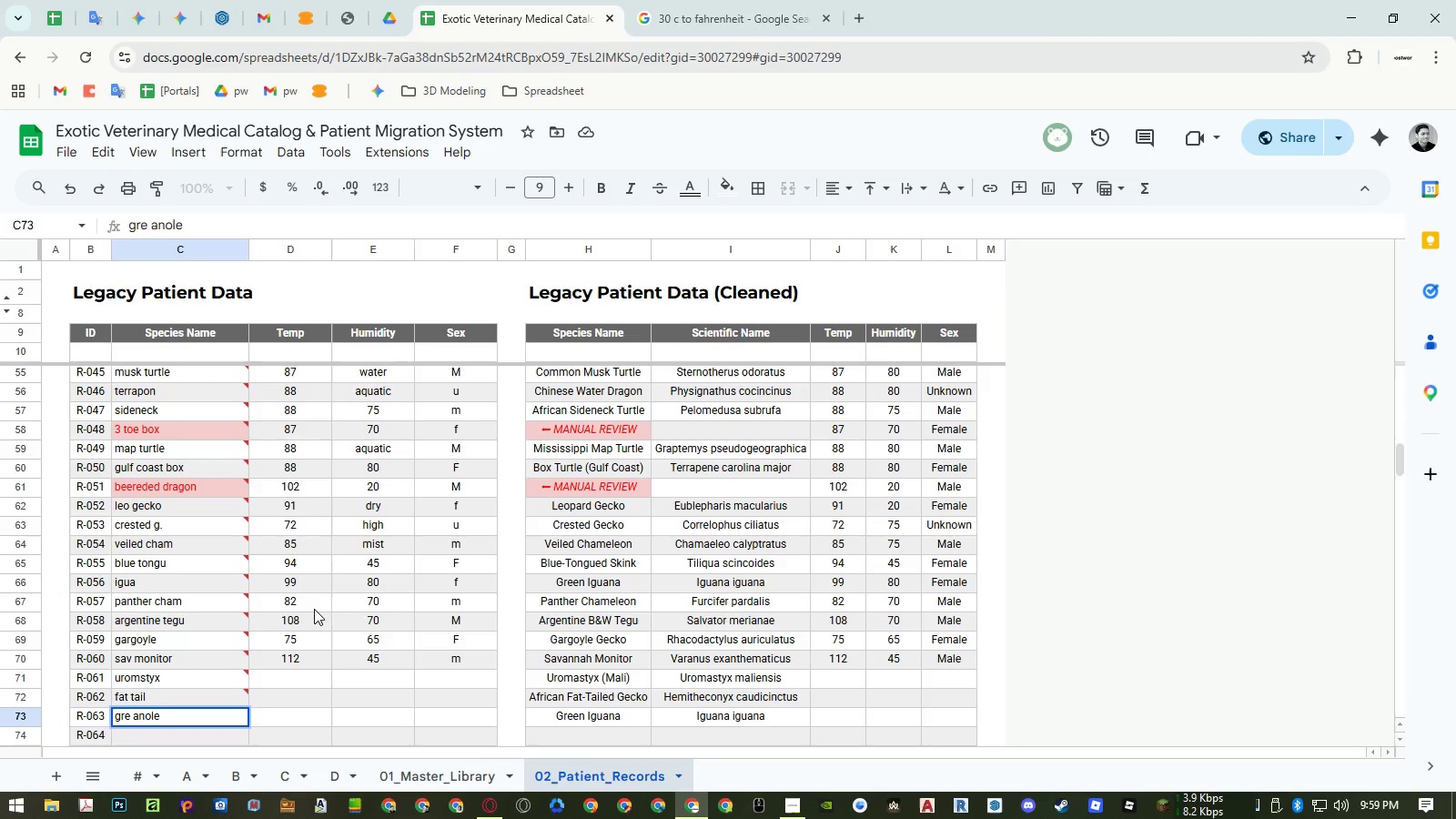 
key(Backspace)
 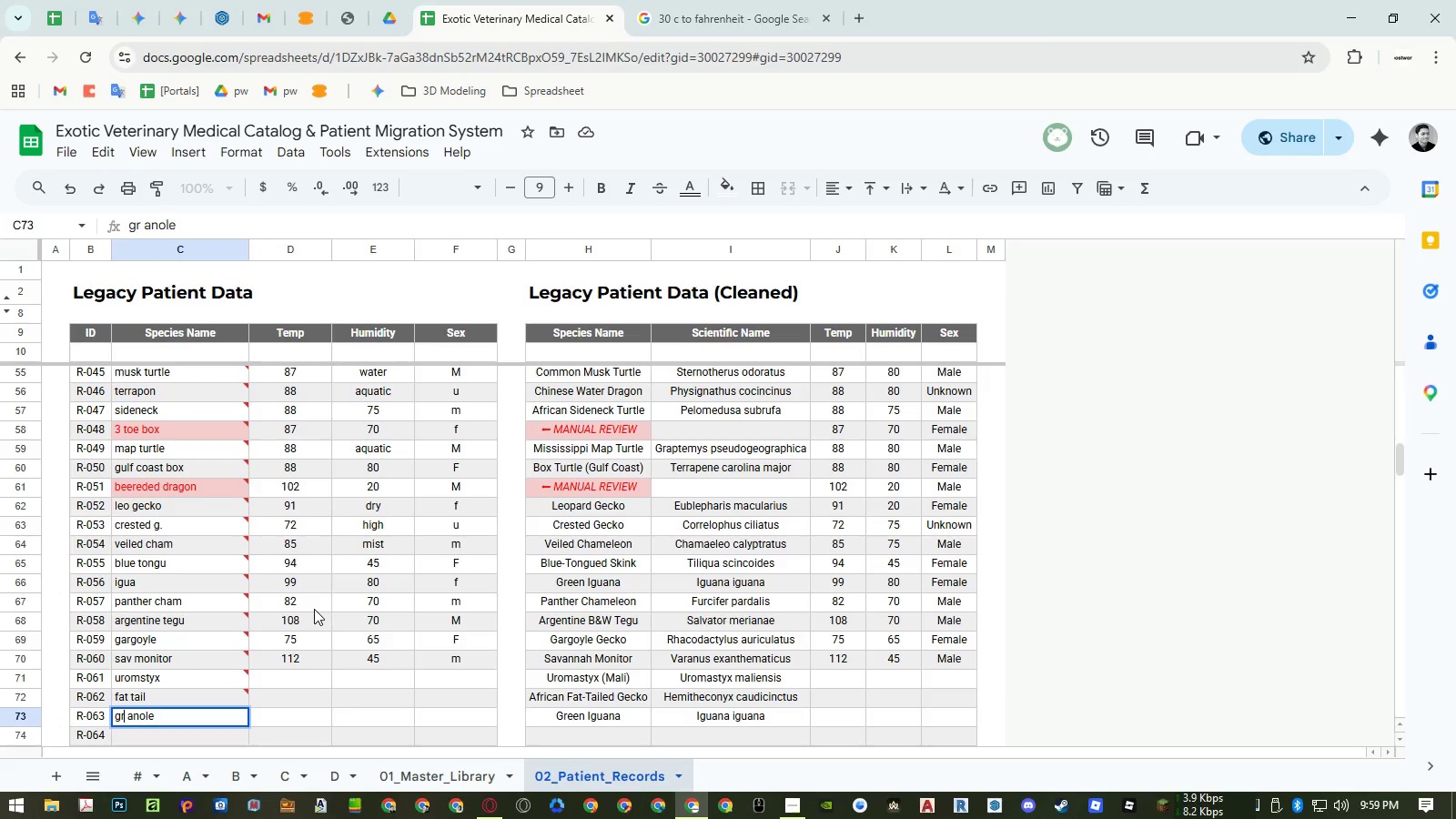 
key(Enter)
 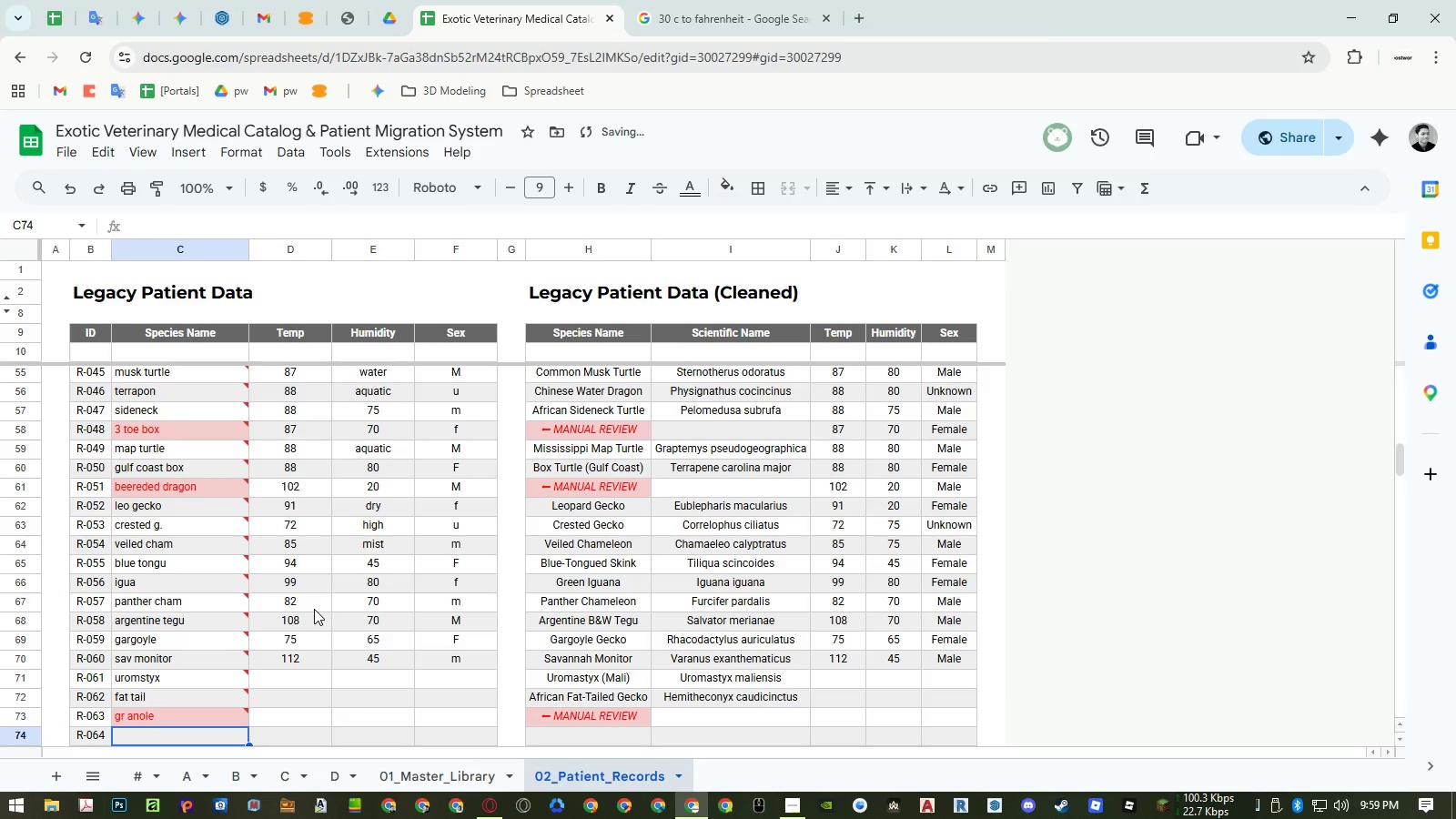 
key(ArrowUp)
 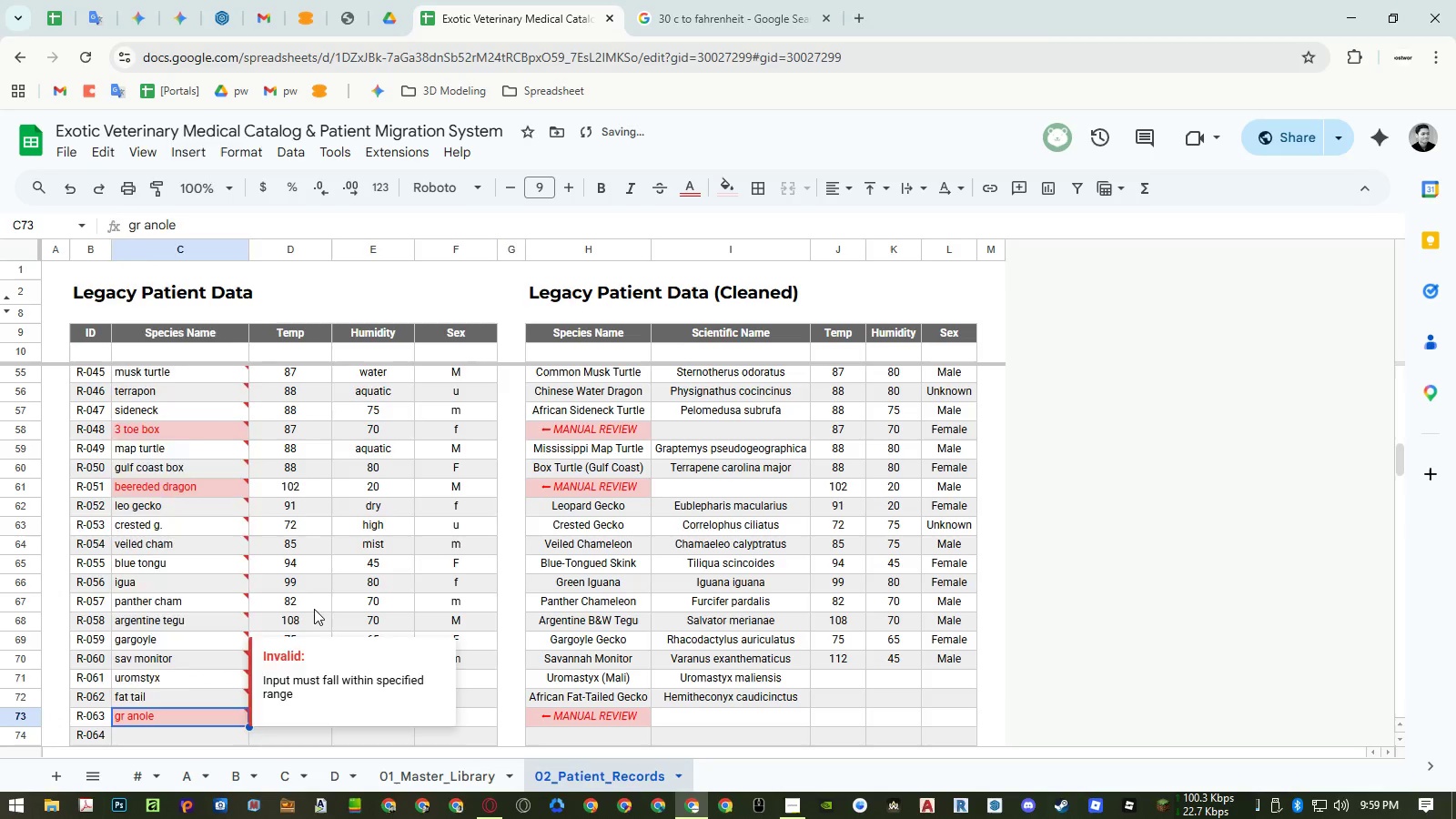 
key(Enter)
 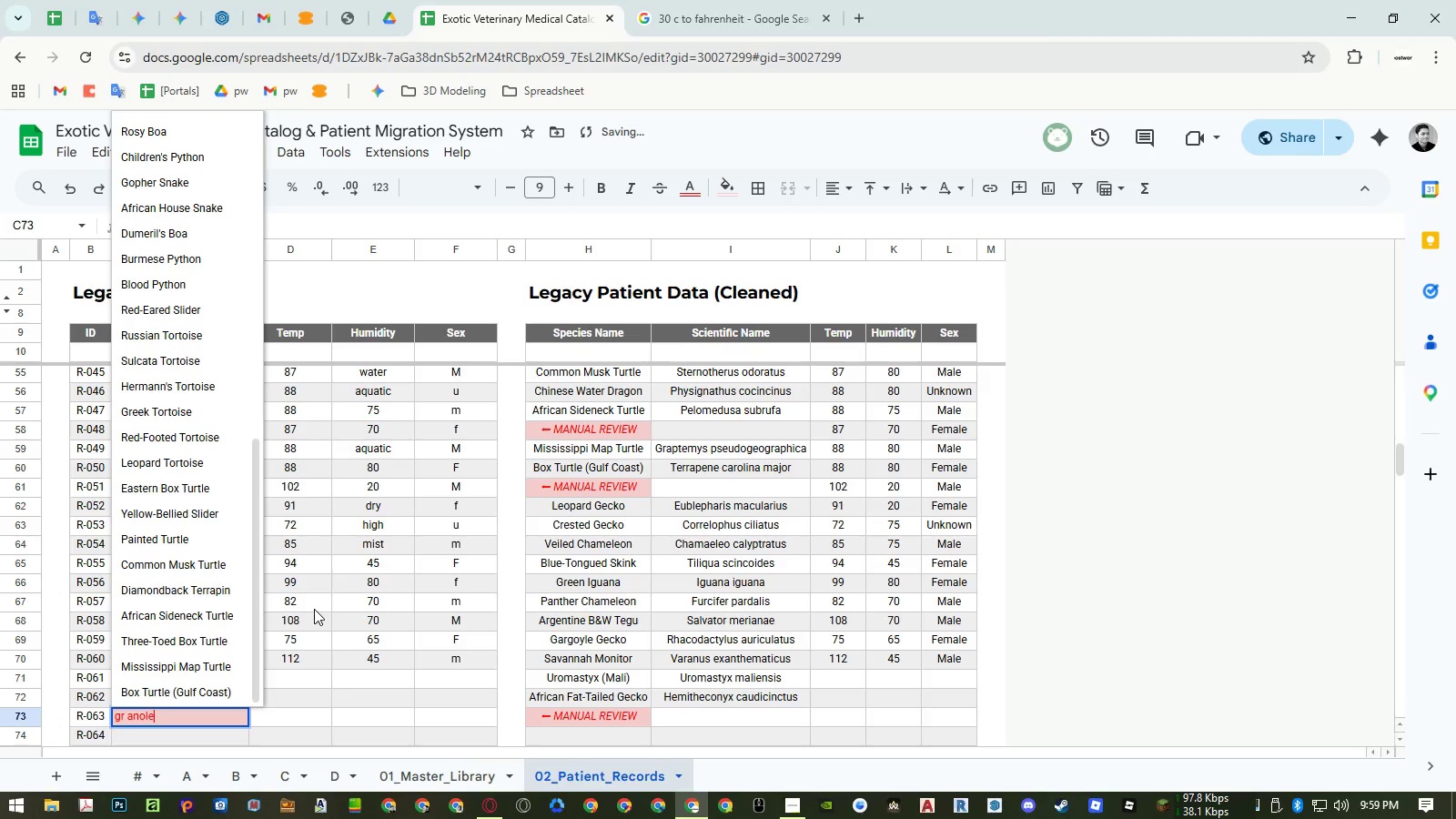 
key(Control+ArrowLeft)
 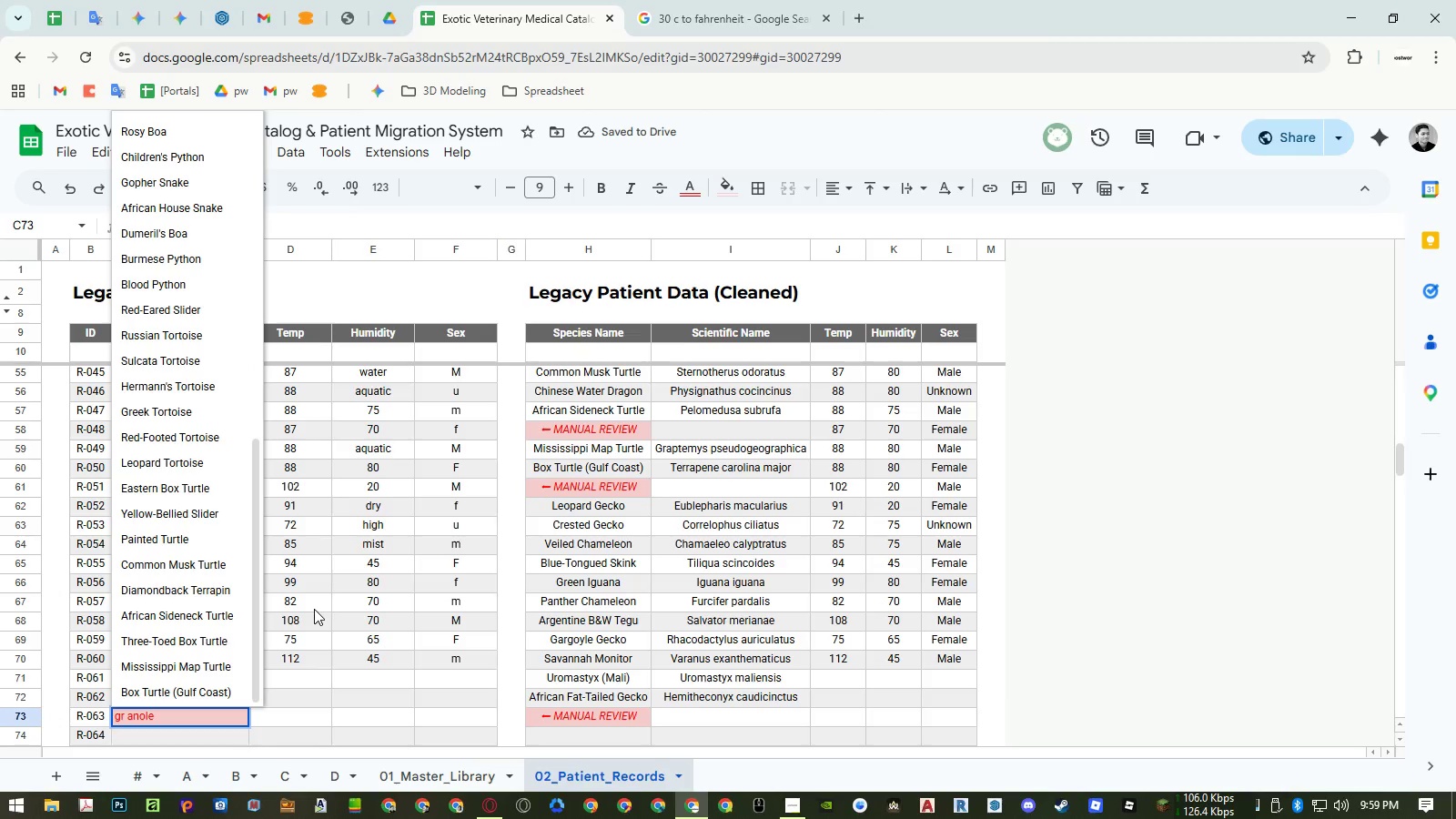 
key(ArrowLeft)
 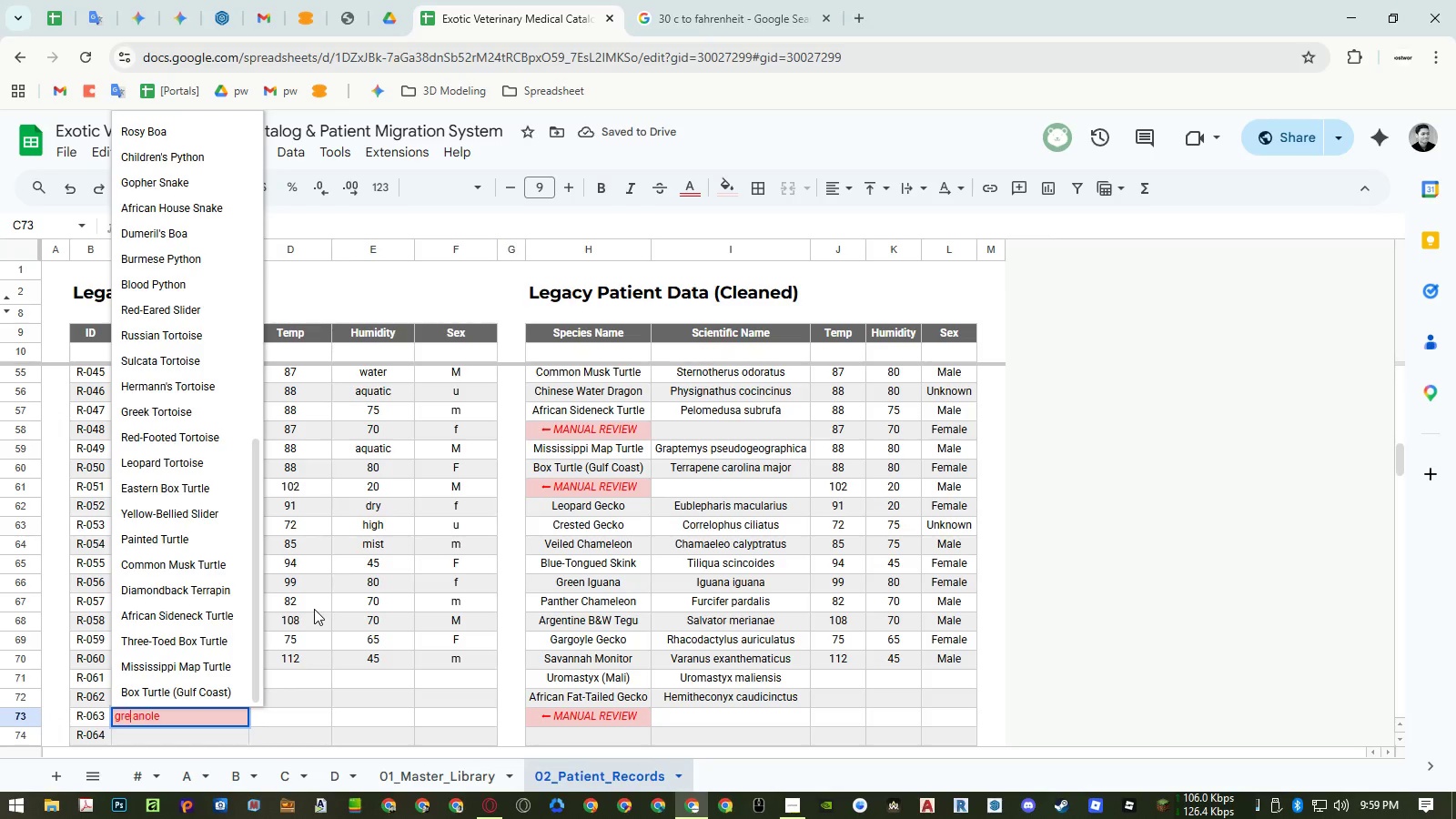 
key(E)
 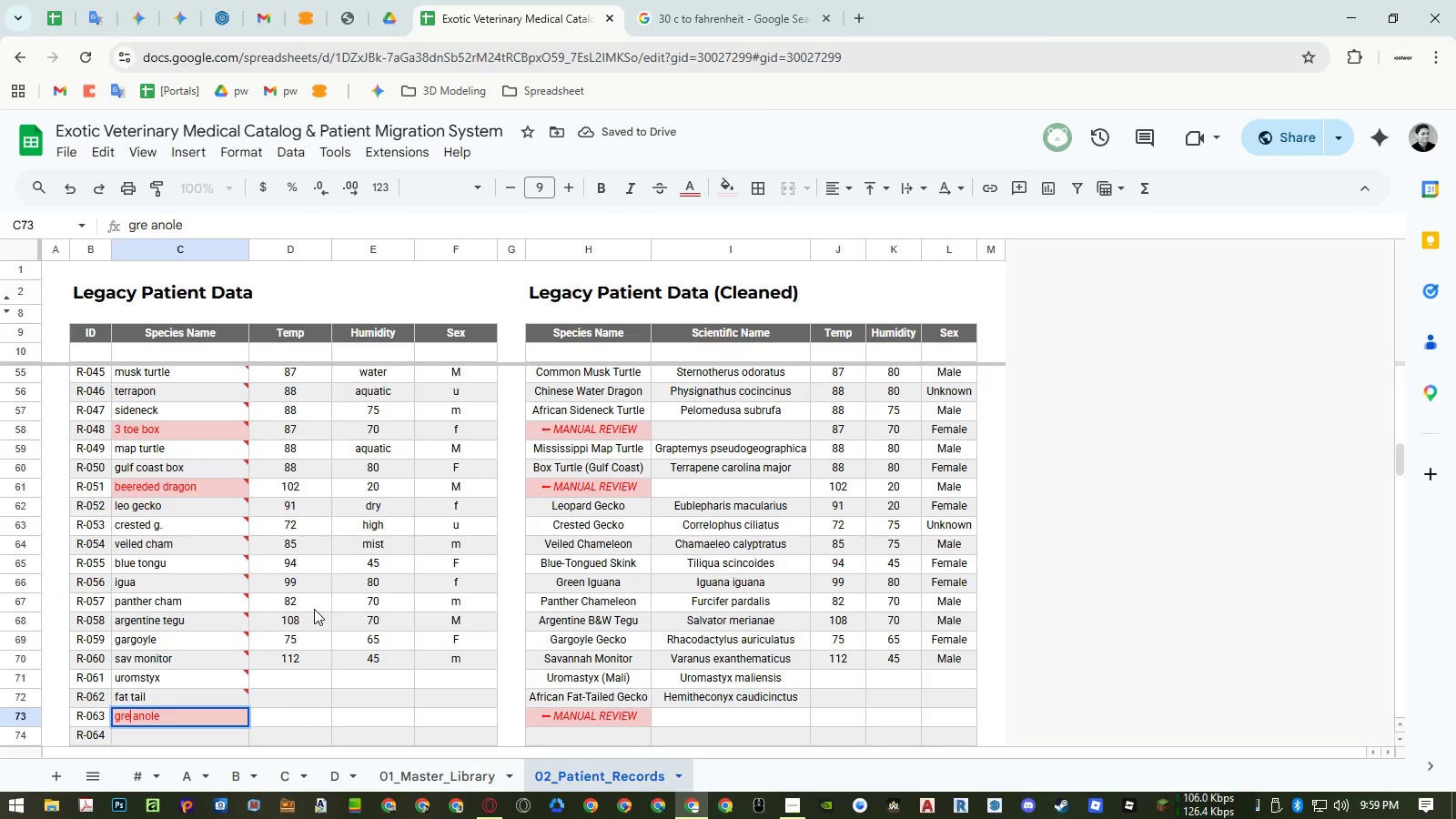 
key(Enter)
 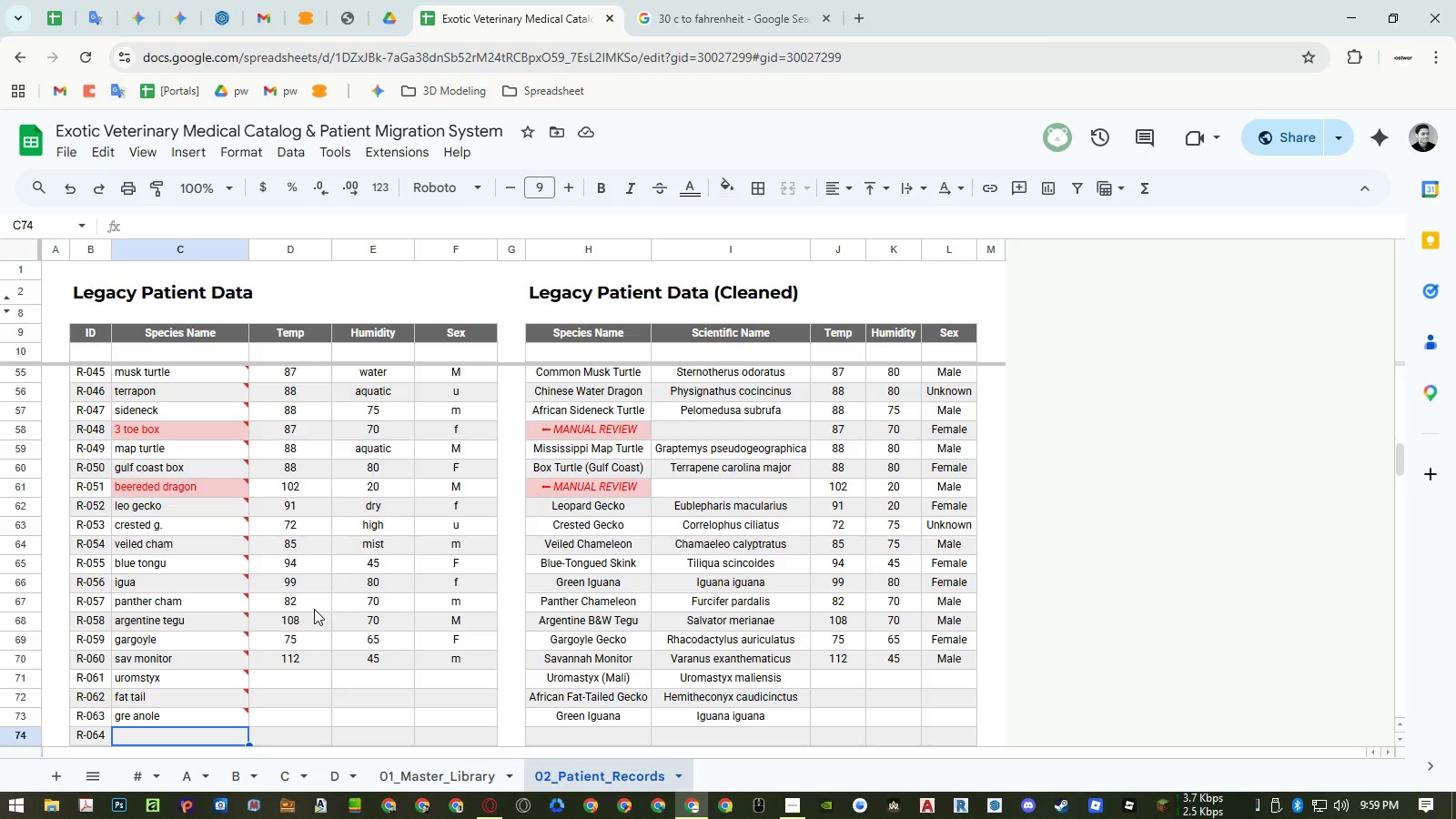 
wait(22.3)
 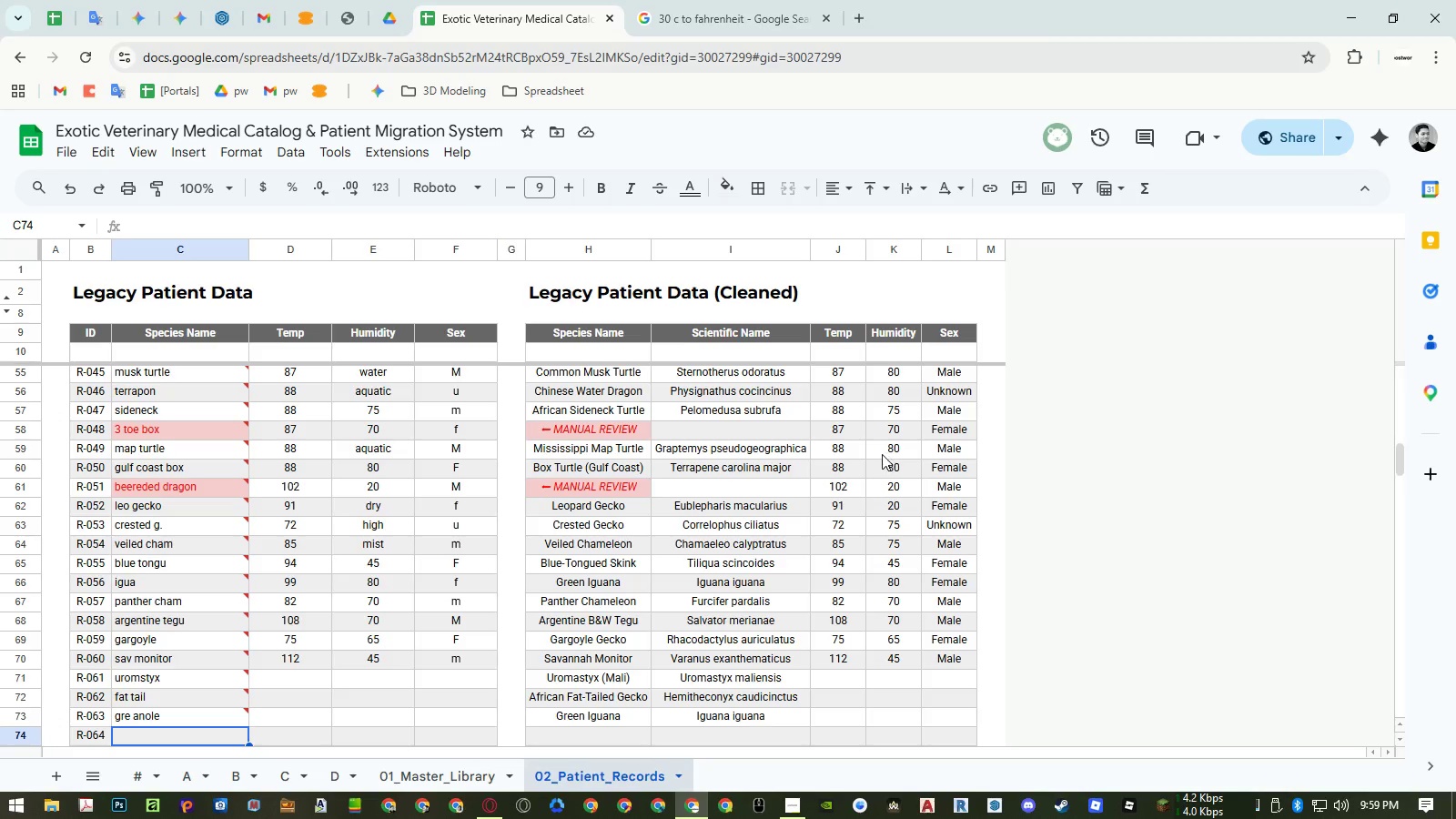 
key(Control+Z)
 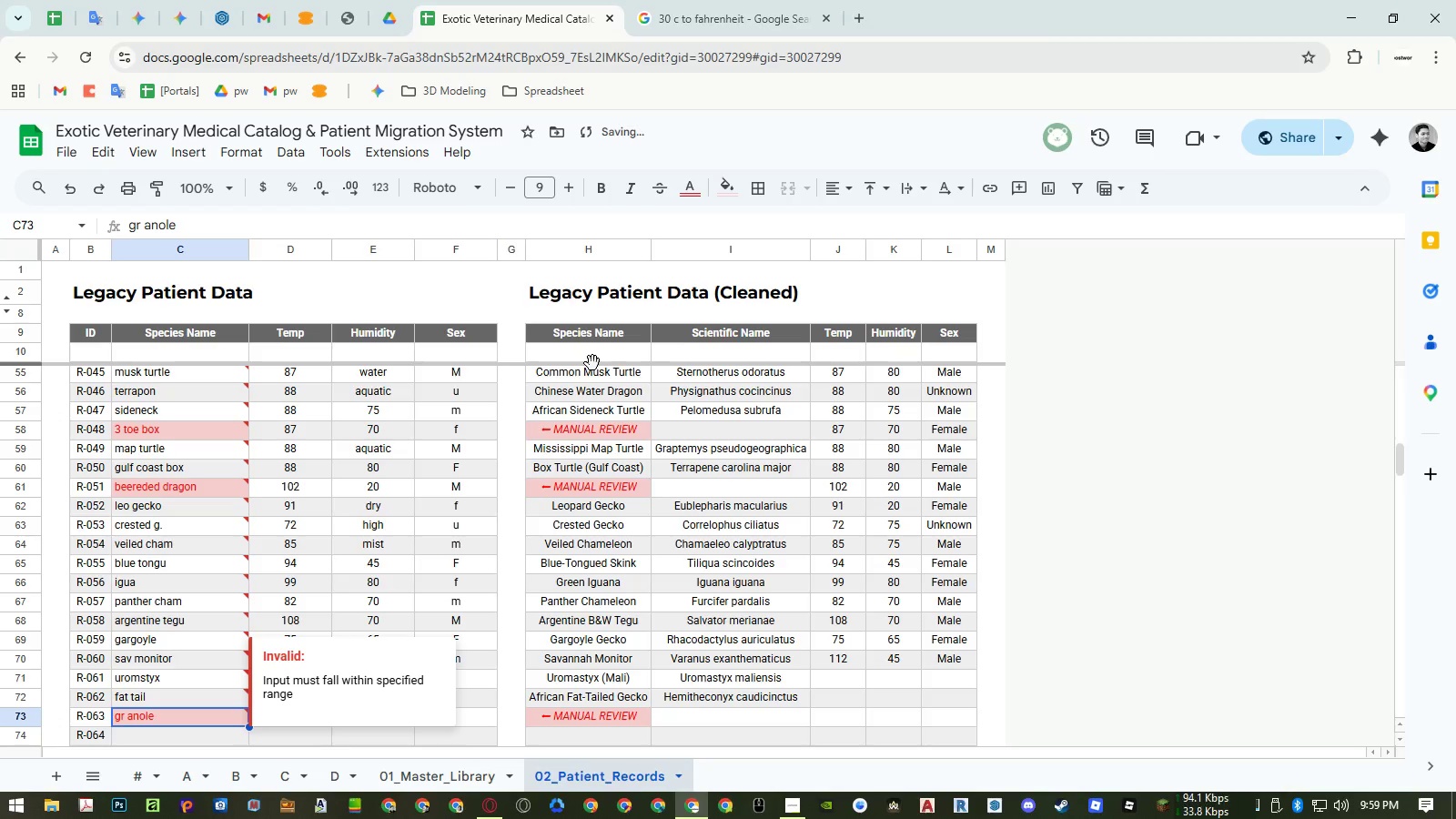 
key(Control+Z)
 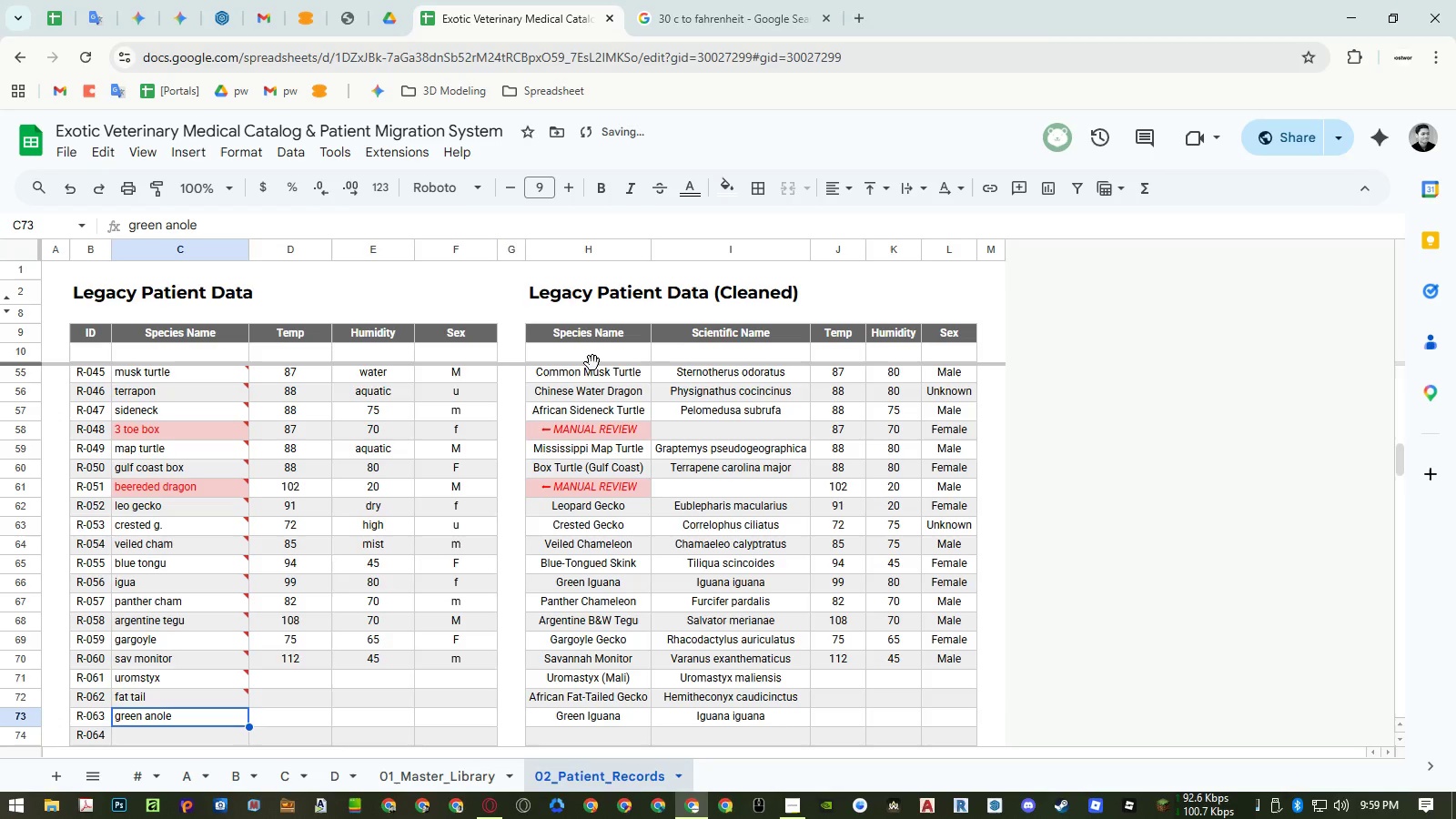 
left_click([592, 355])
 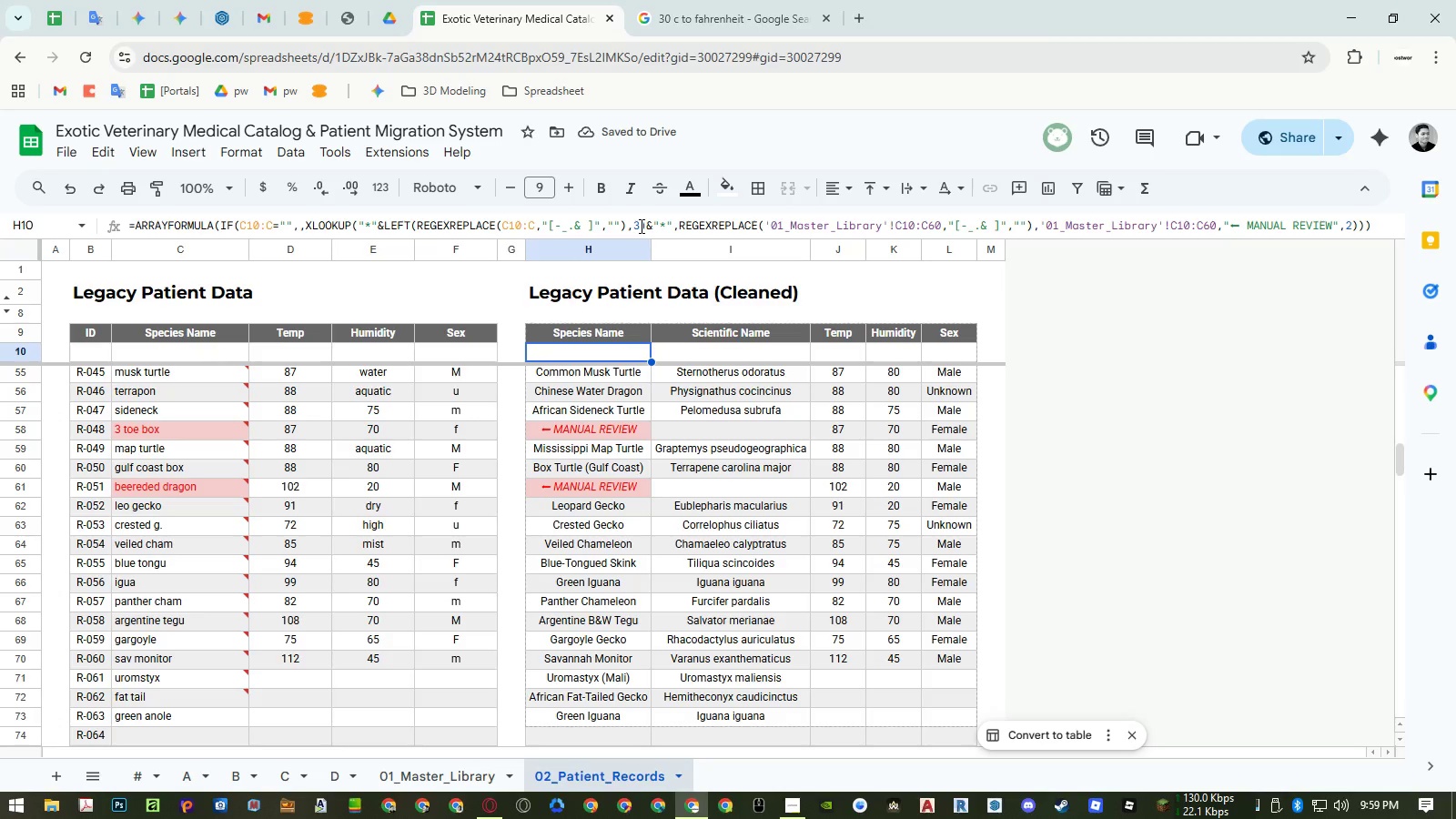 
left_click_drag(start_coordinate=[640, 226], to_coordinate=[634, 225])
 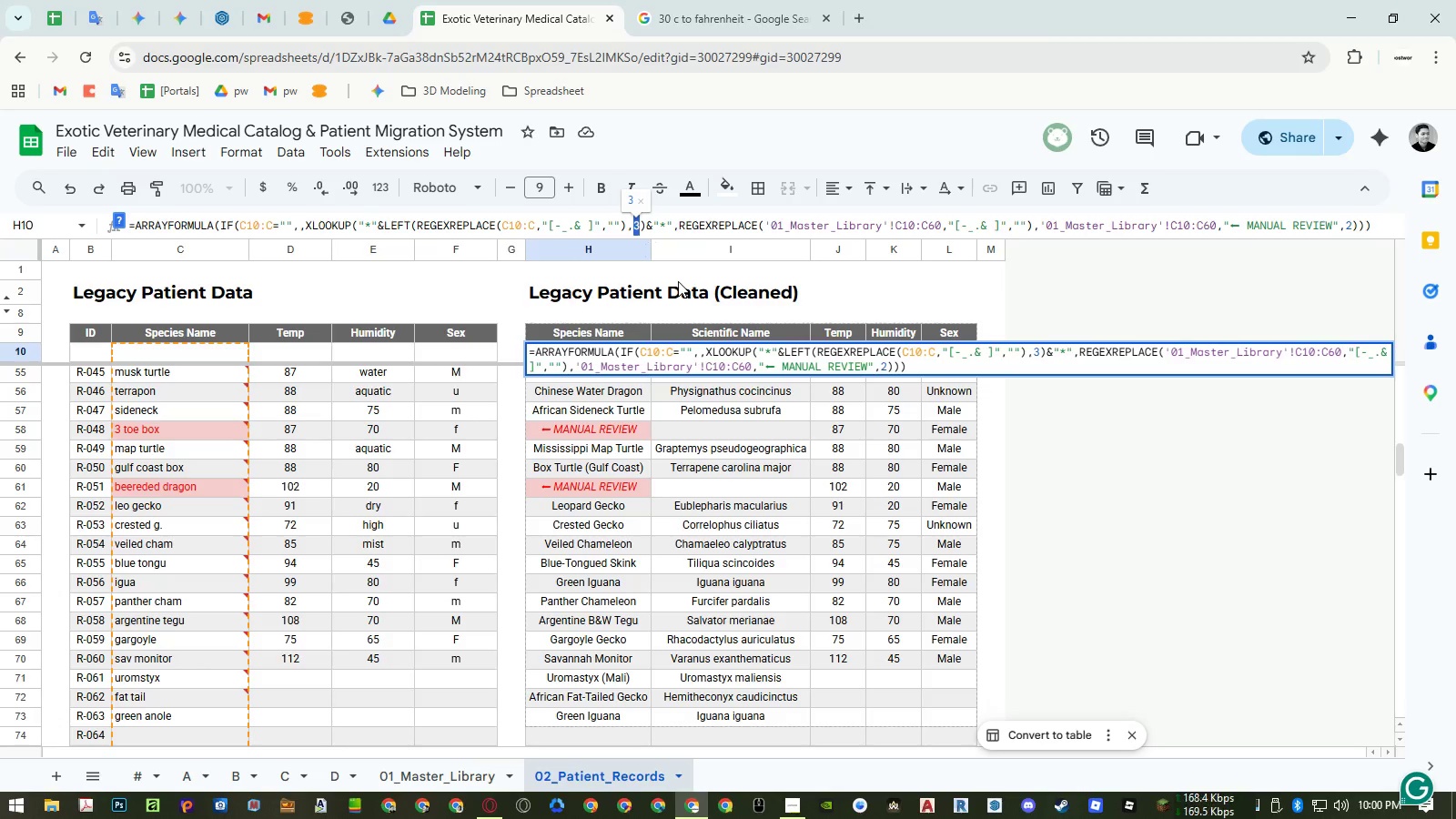 
key(Numpad7)
 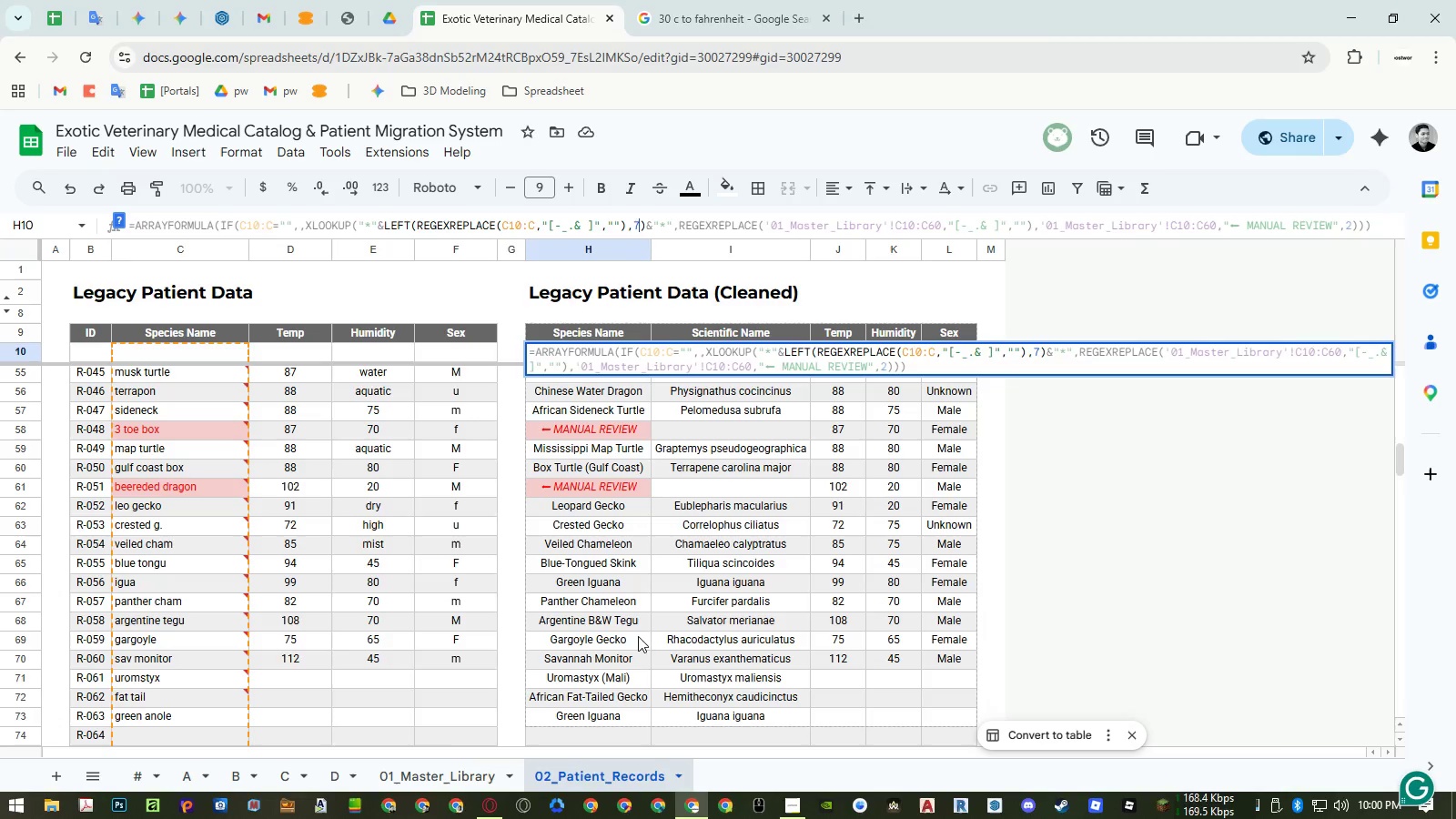 
left_click([619, 678])
 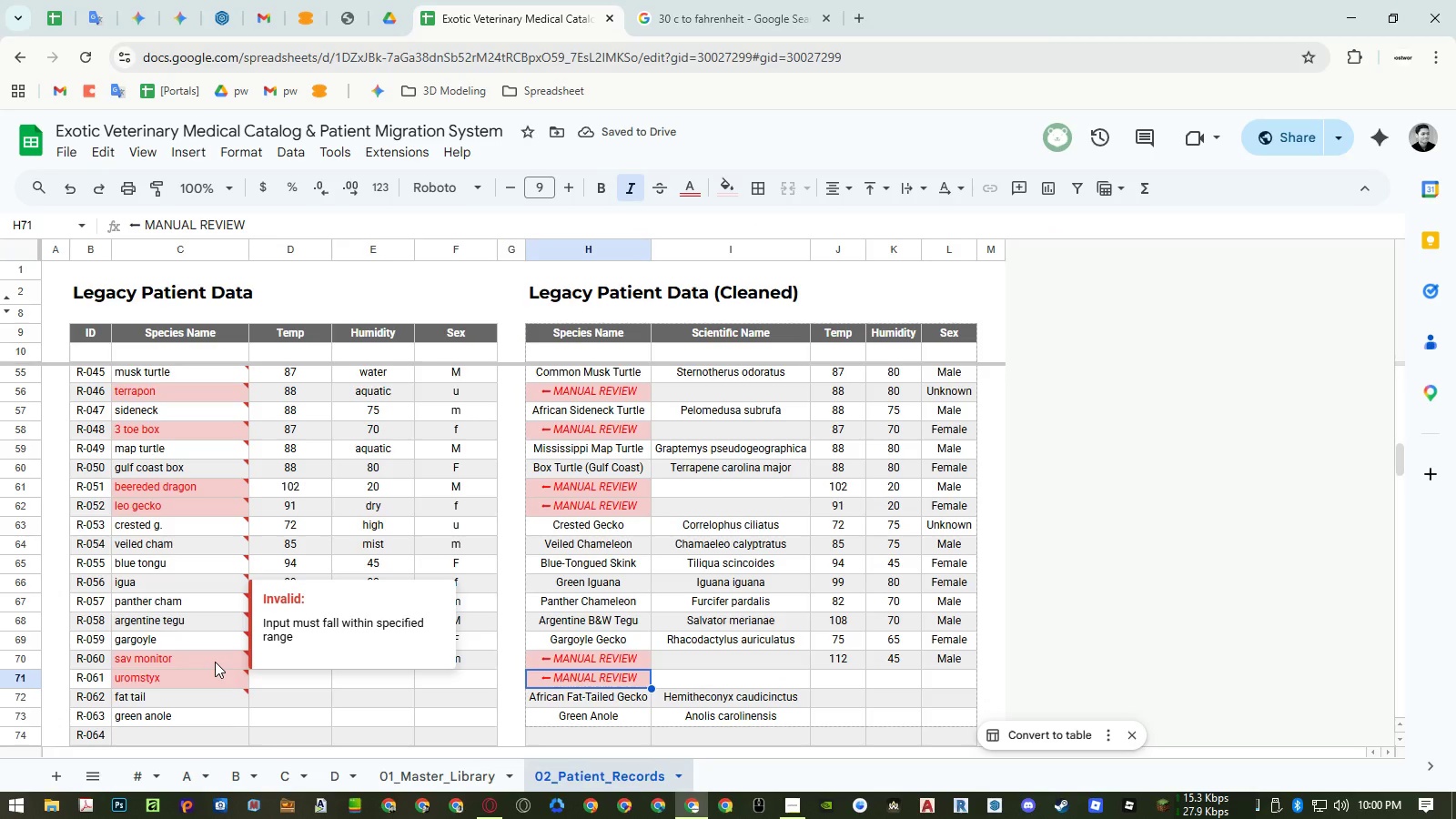 
wait(5.94)
 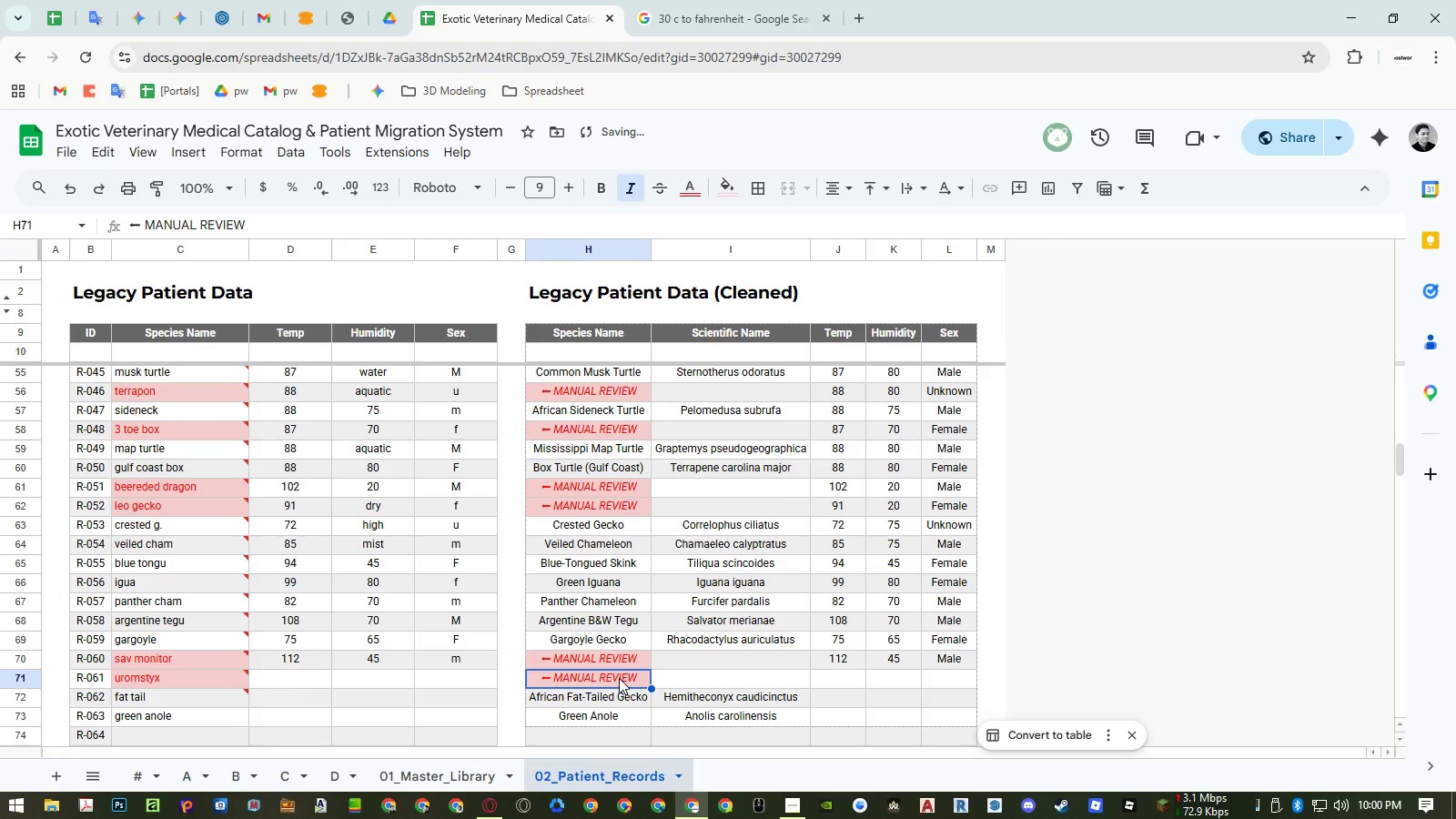 
double_click([141, 679])
 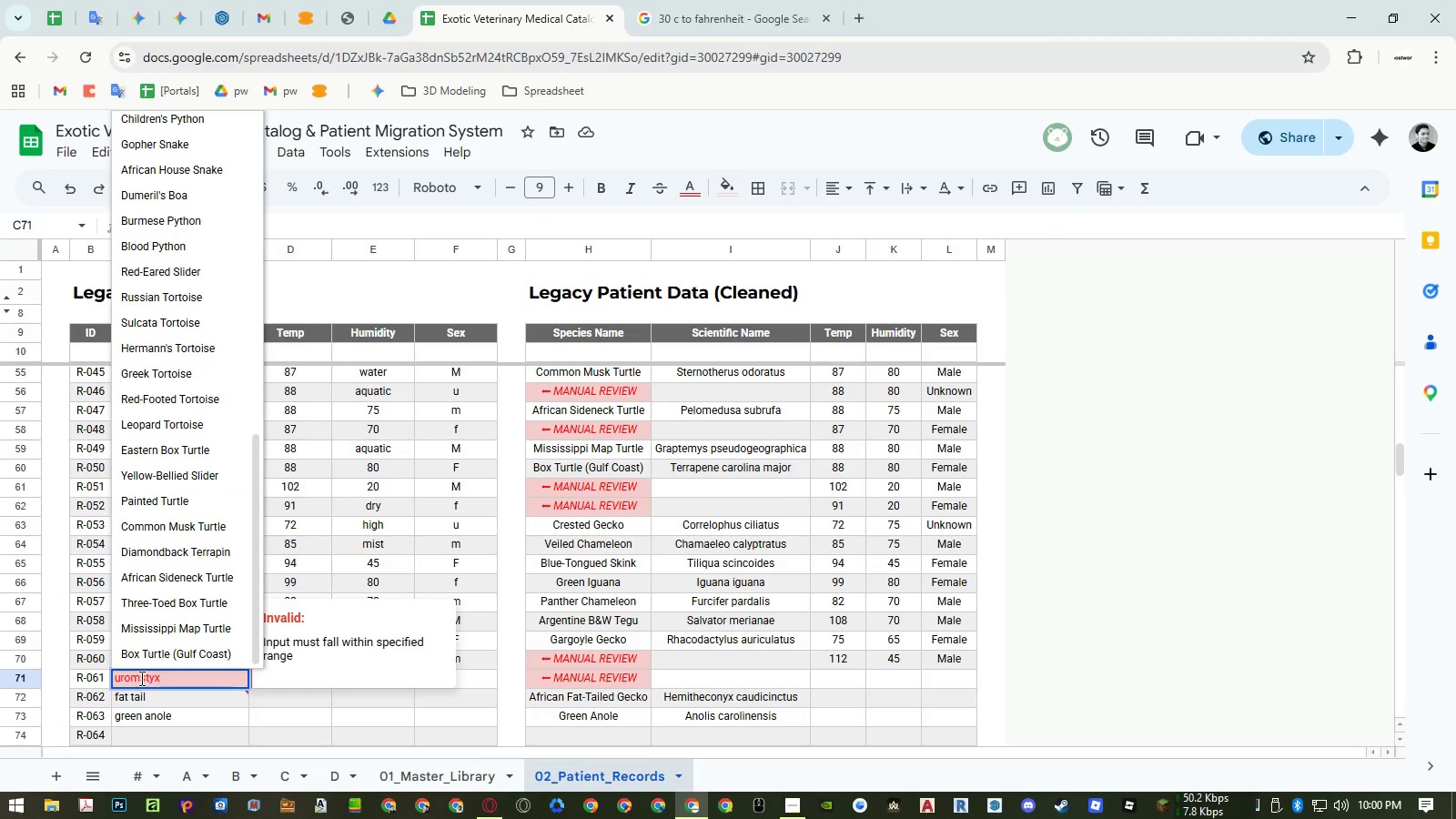 
left_click([140, 678])
 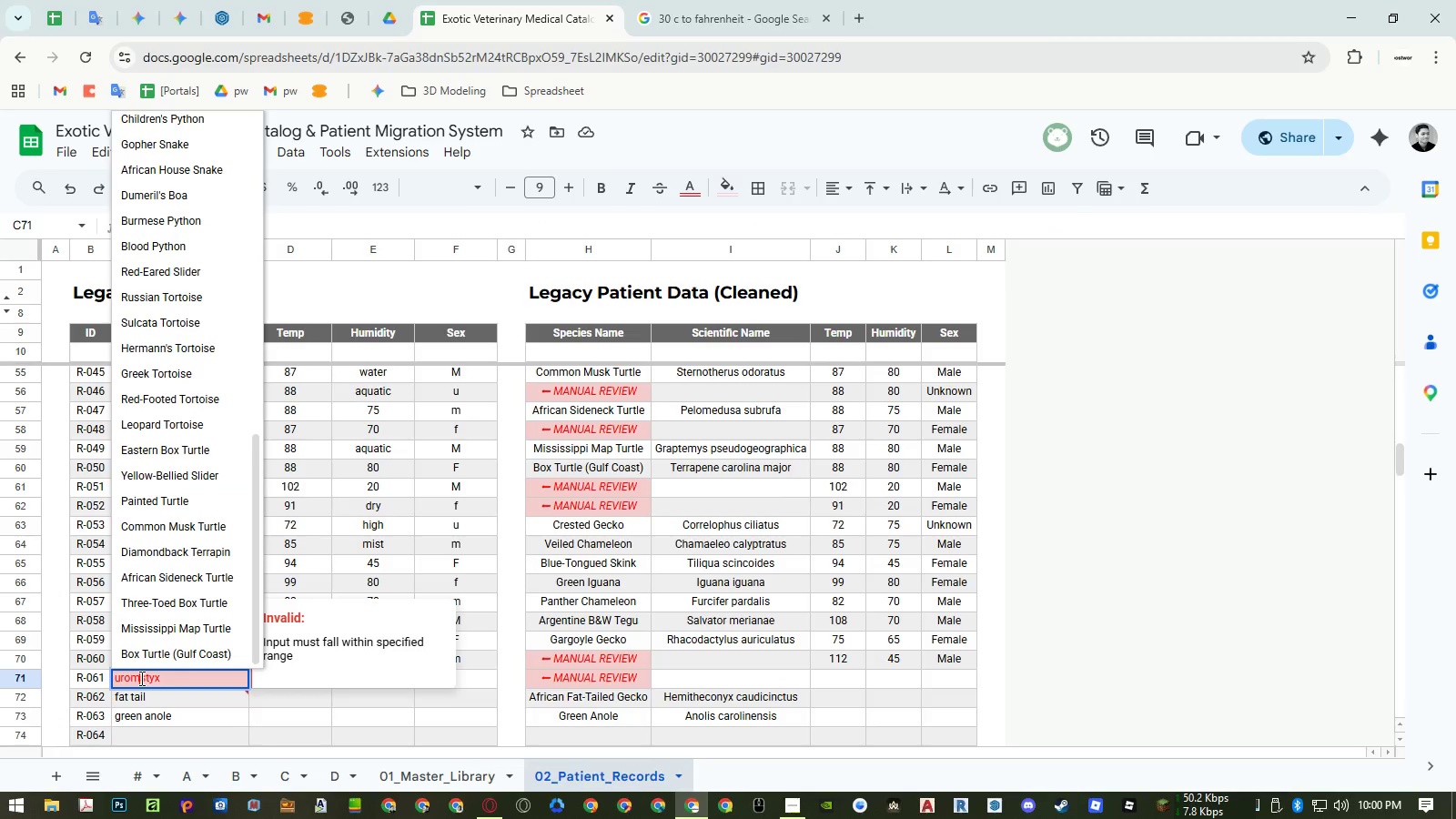 
key(A)
 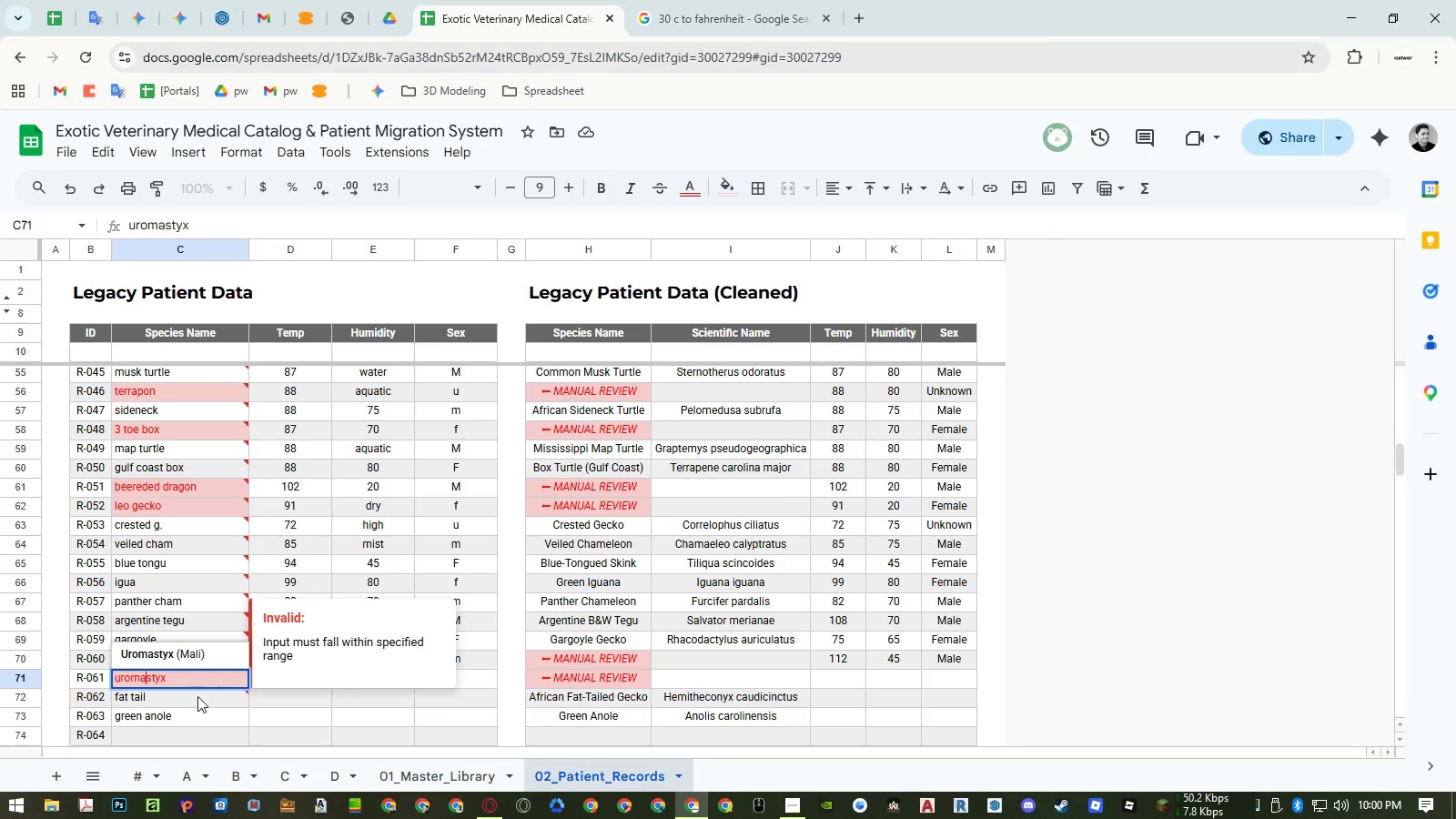 
left_click([196, 699])
 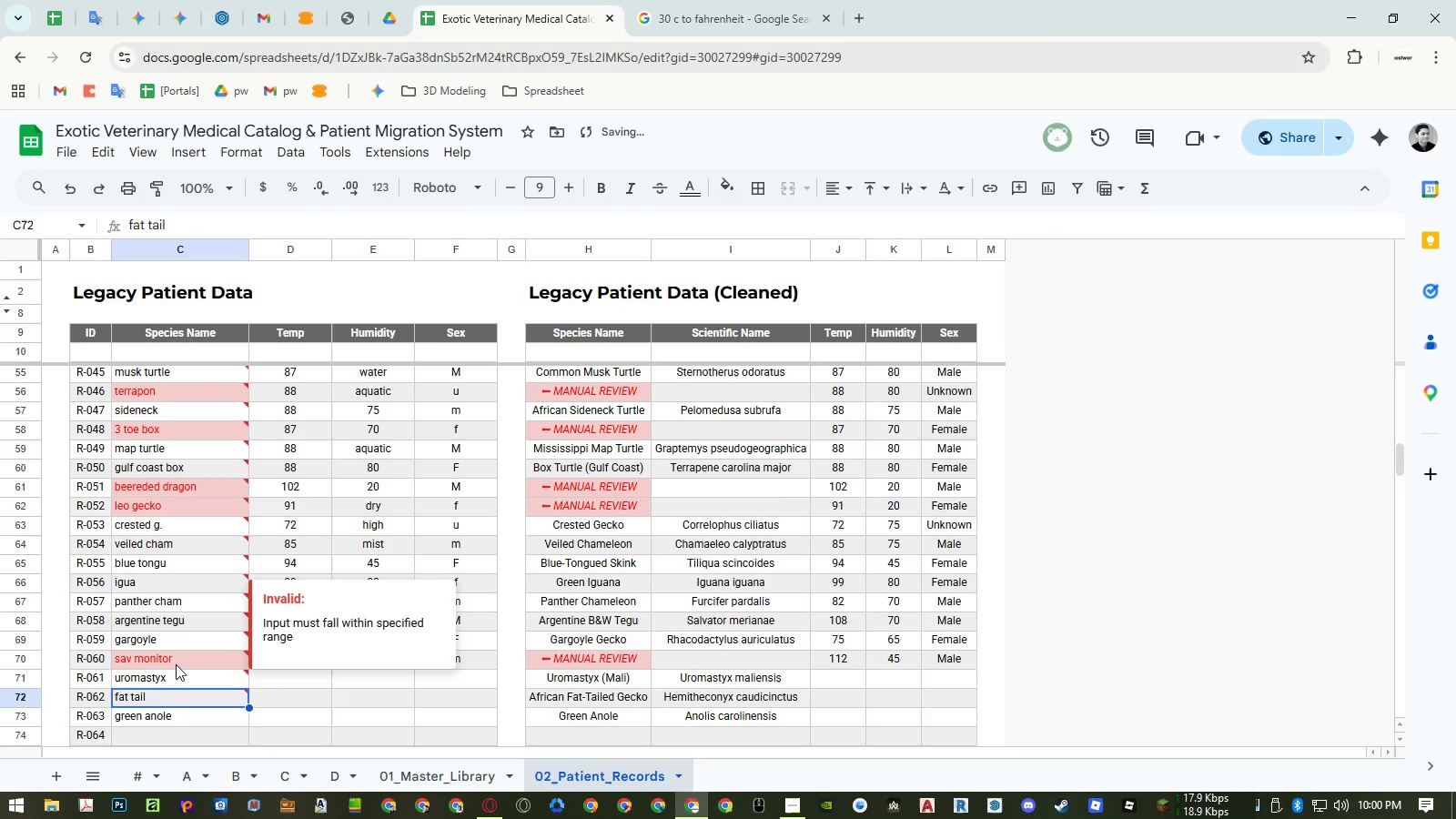 
left_click([176, 664])
 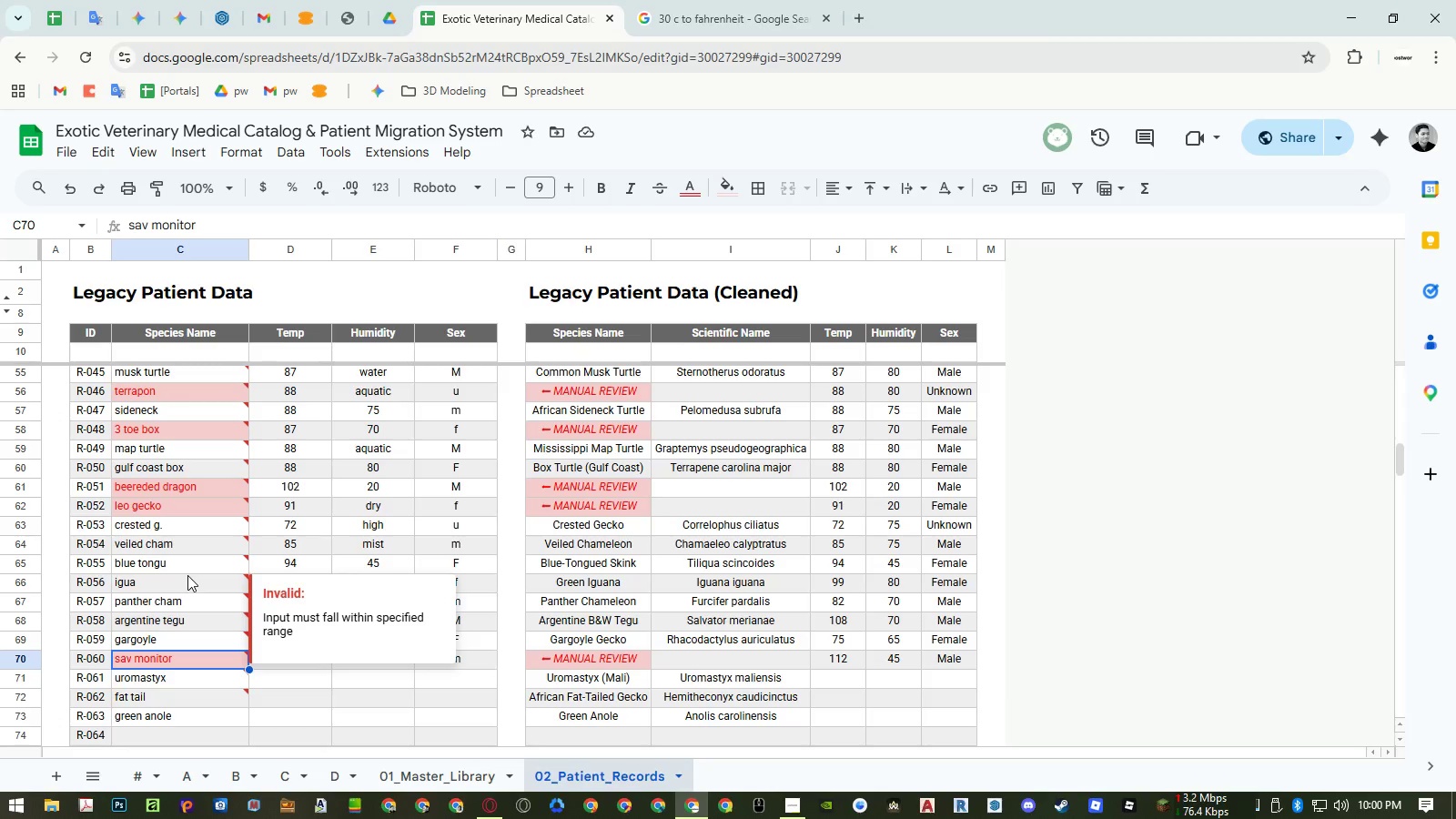 
wait(5.47)
 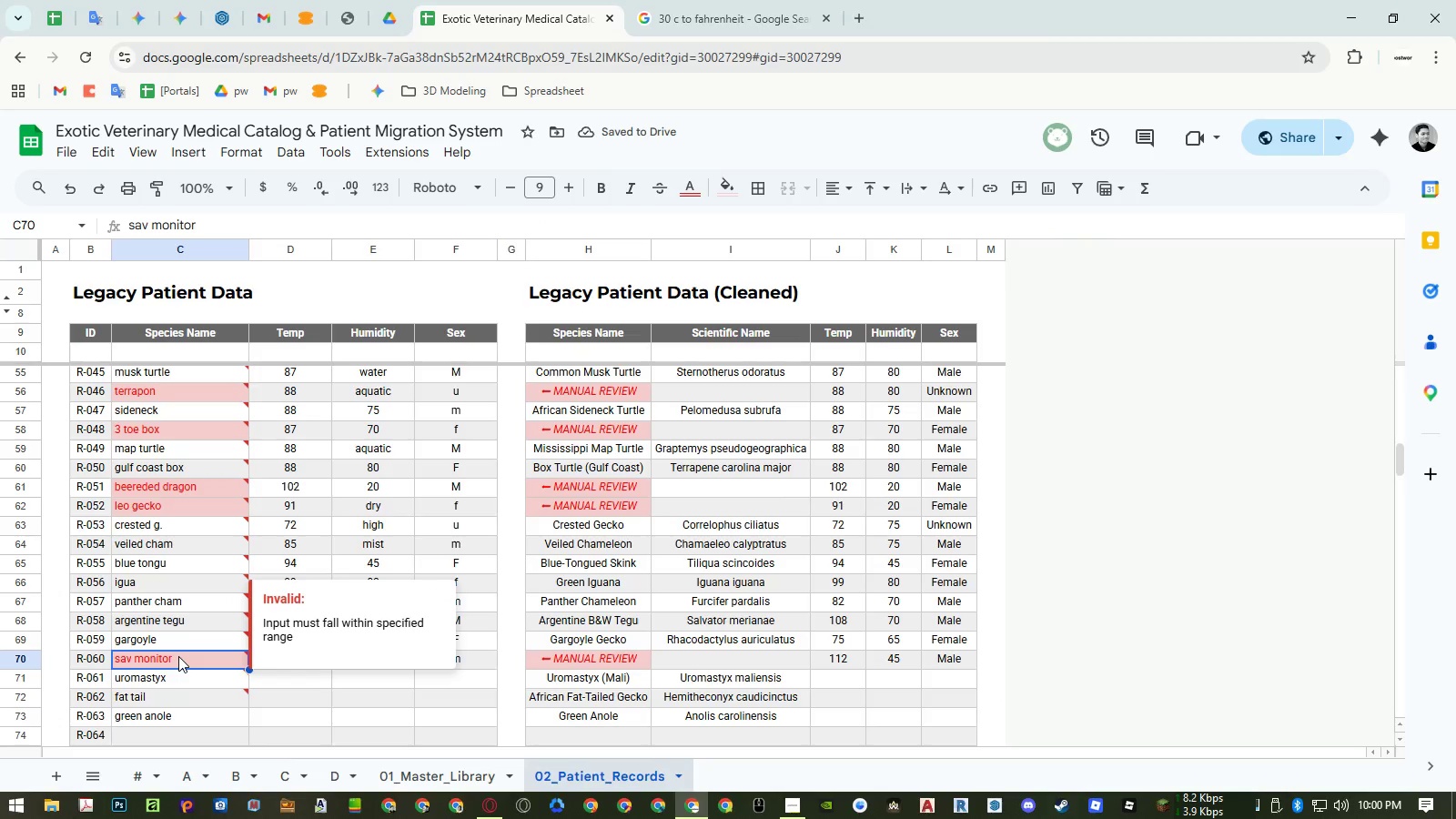 
scroll: coordinate [567, 551], scroll_direction: up, amount: 7.0
 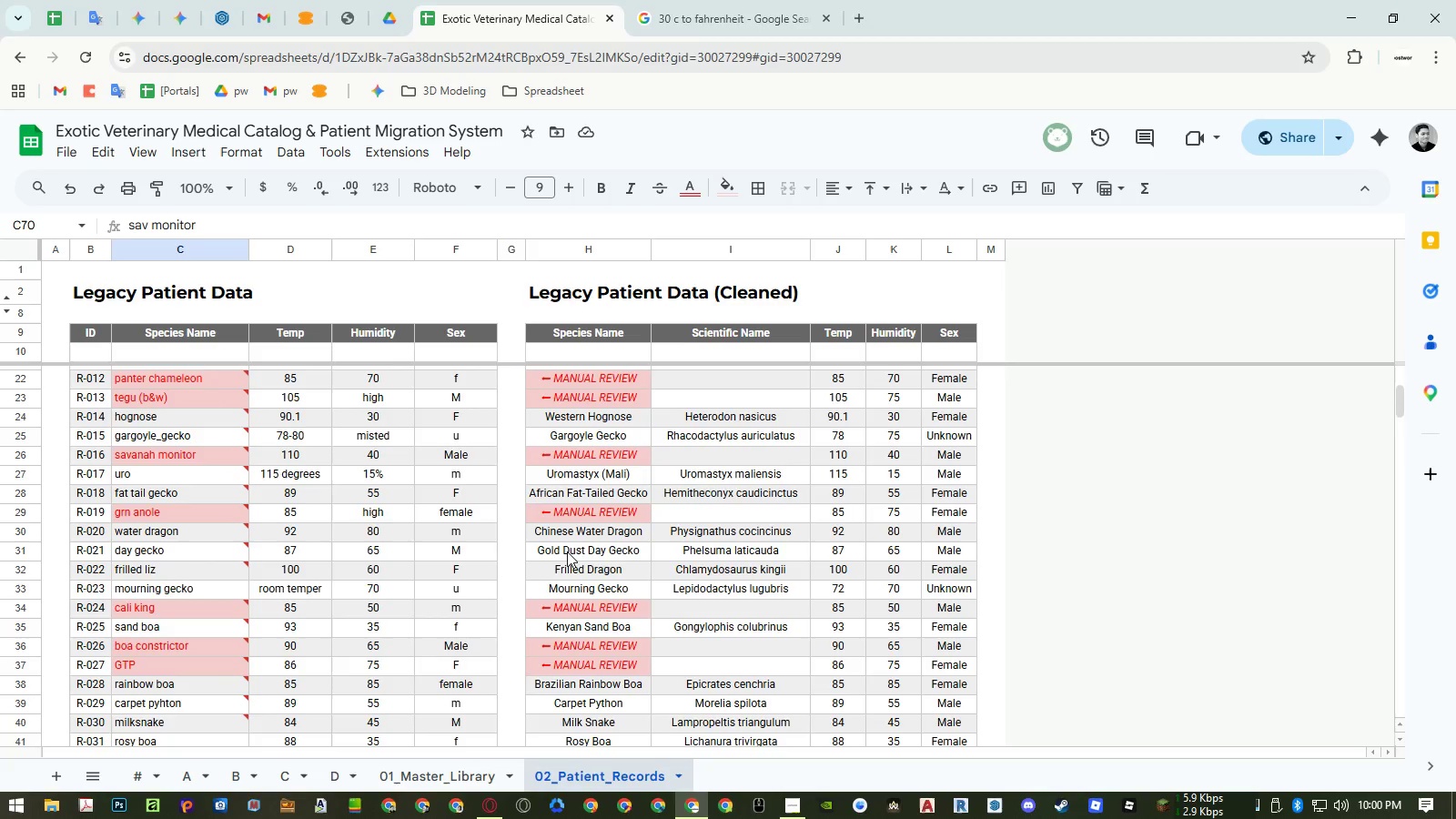 
scroll: coordinate [567, 551], scroll_direction: down, amount: 8.0
 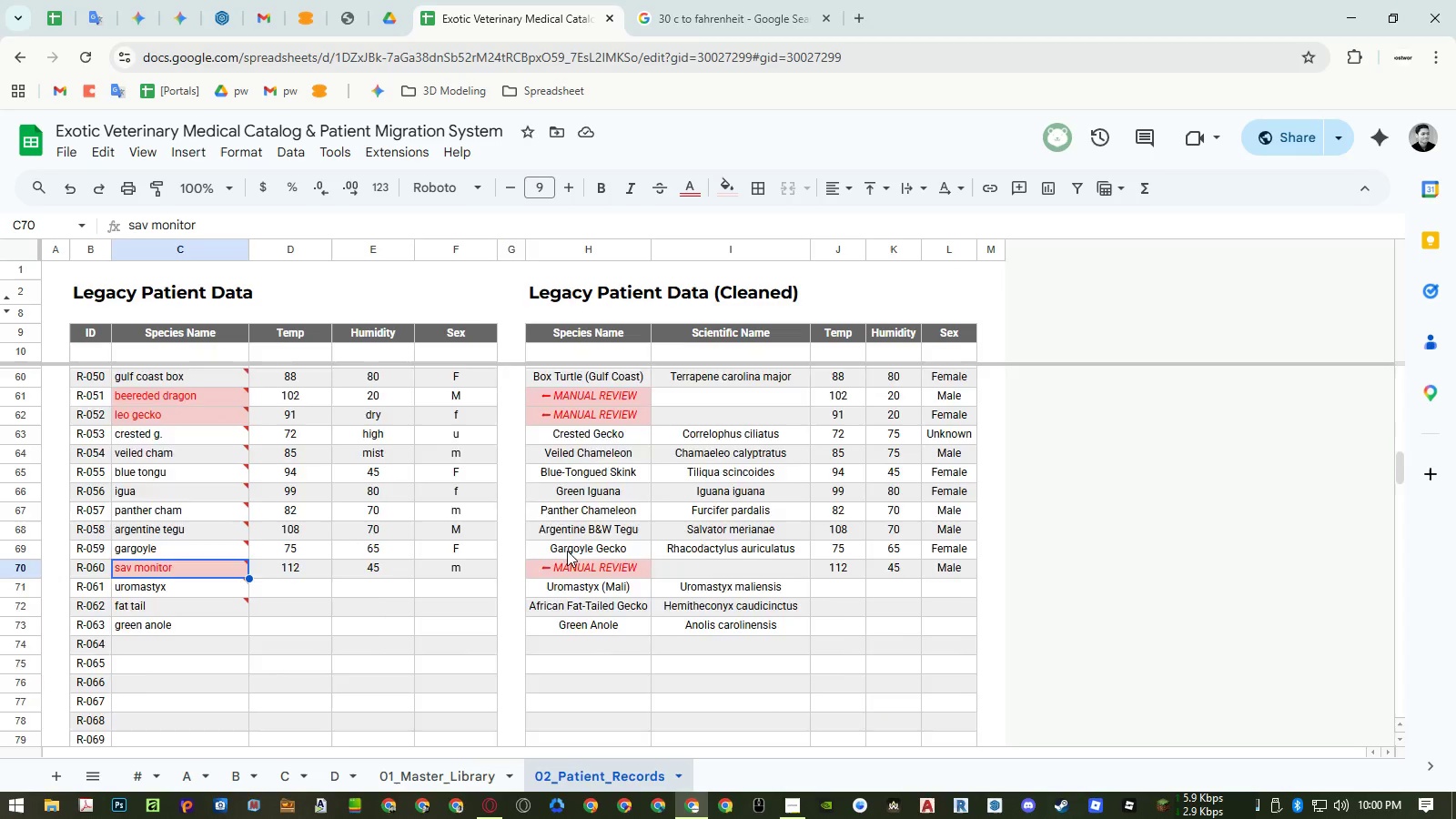 
scroll: coordinate [567, 551], scroll_direction: up, amount: 2.0
 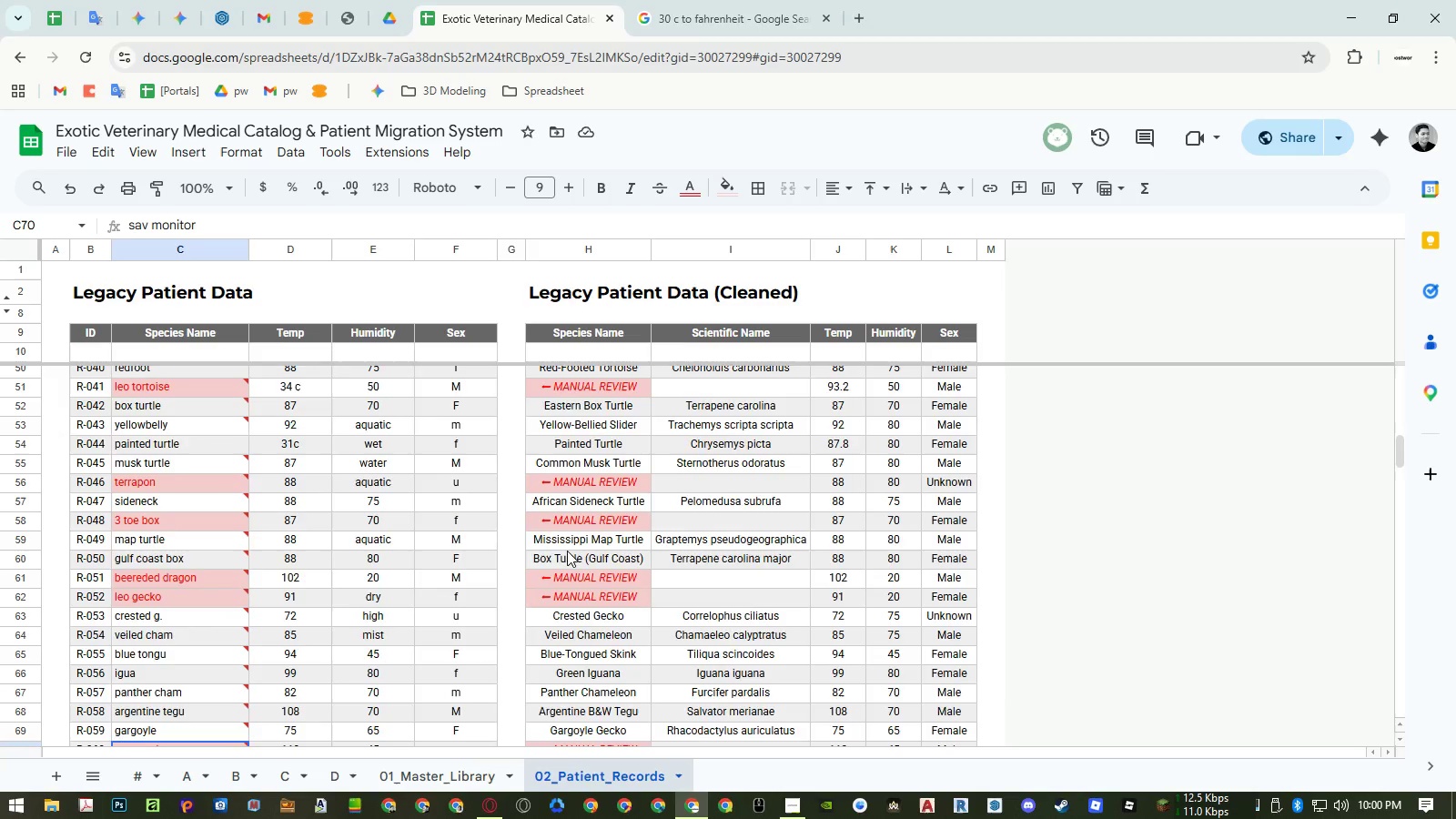 
scroll: coordinate [567, 551], scroll_direction: down, amount: 1.0
 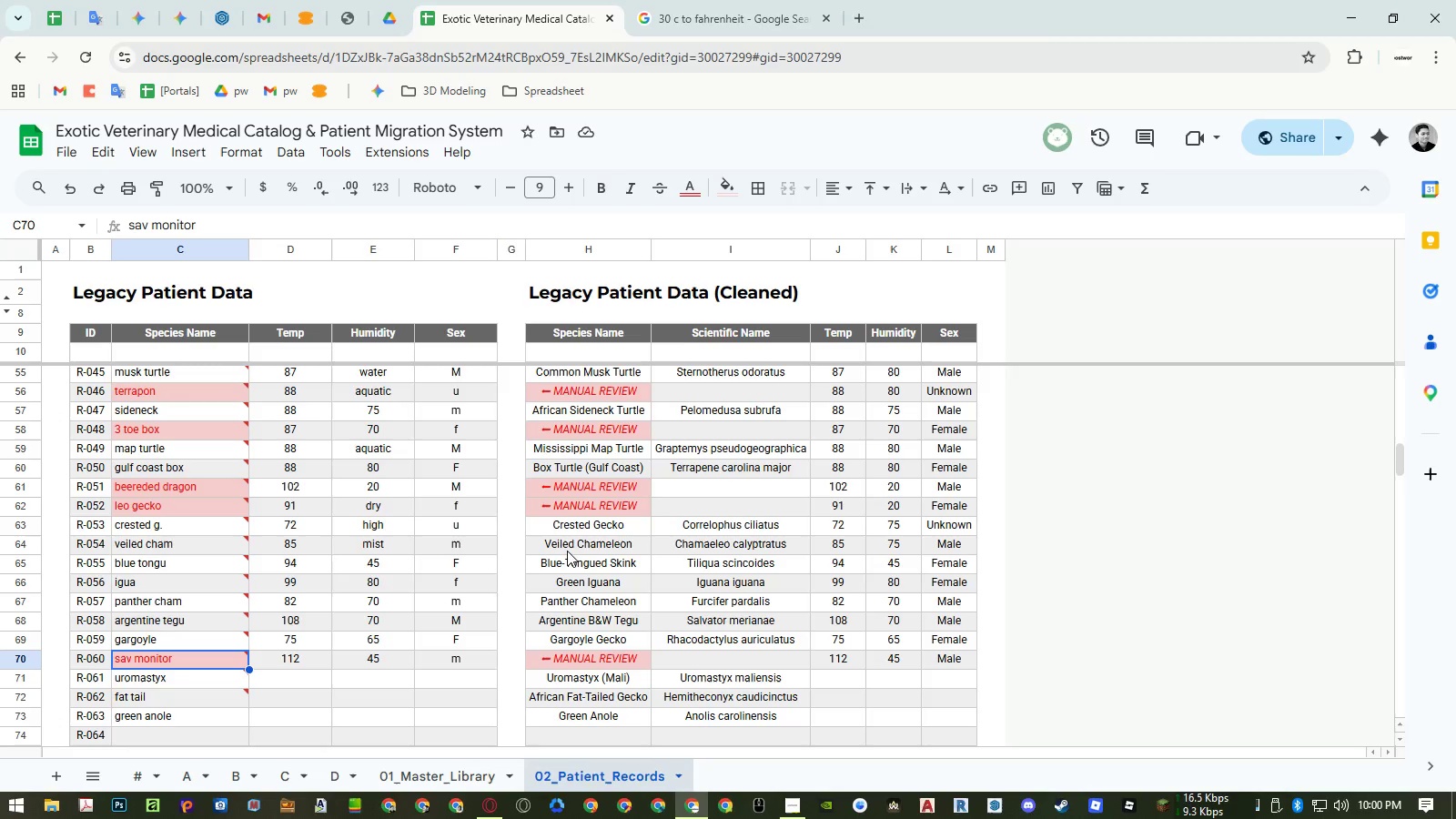 
wait(9.07)
 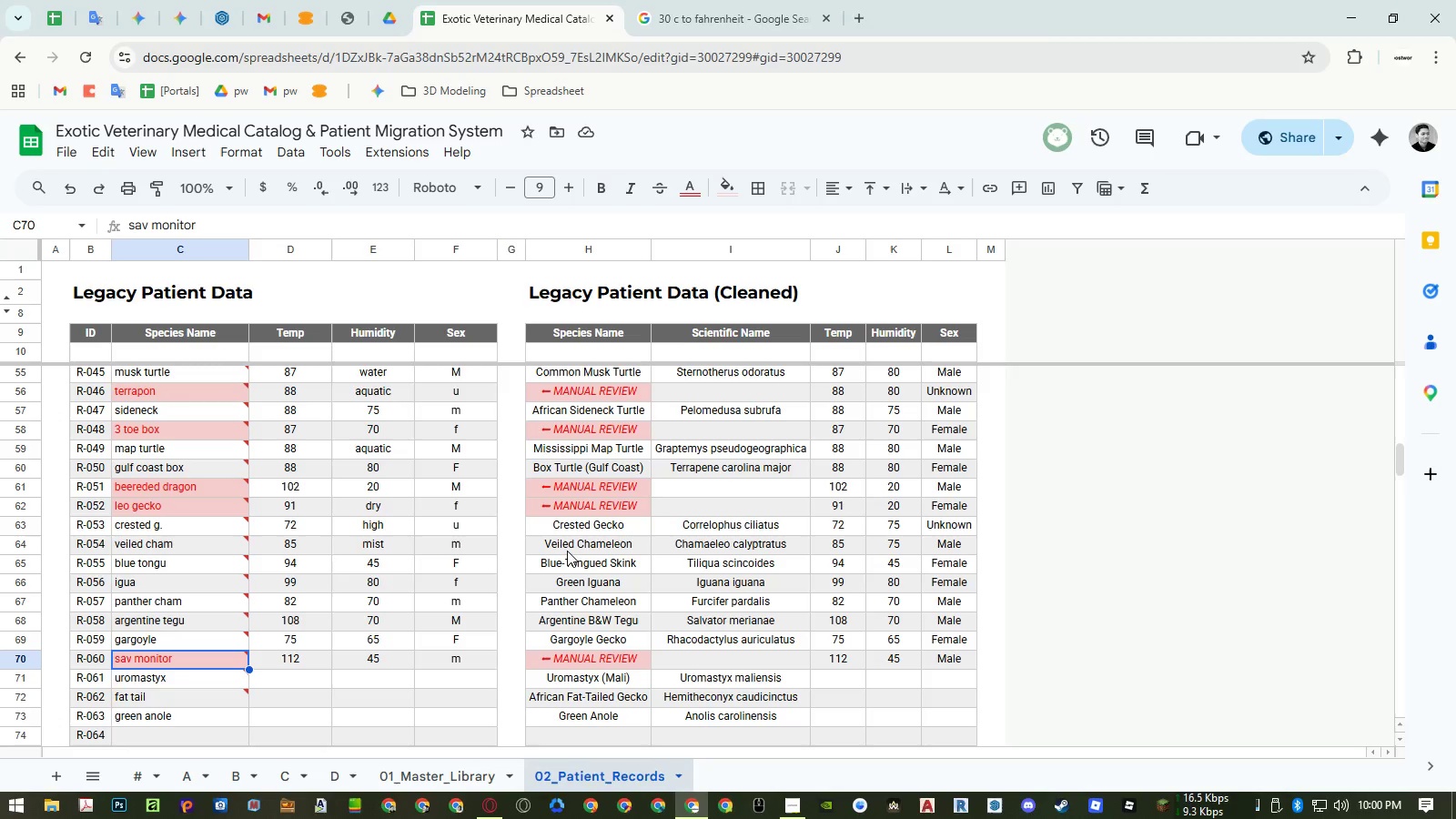 
scroll: coordinate [575, 531], scroll_direction: up, amount: 26.0
 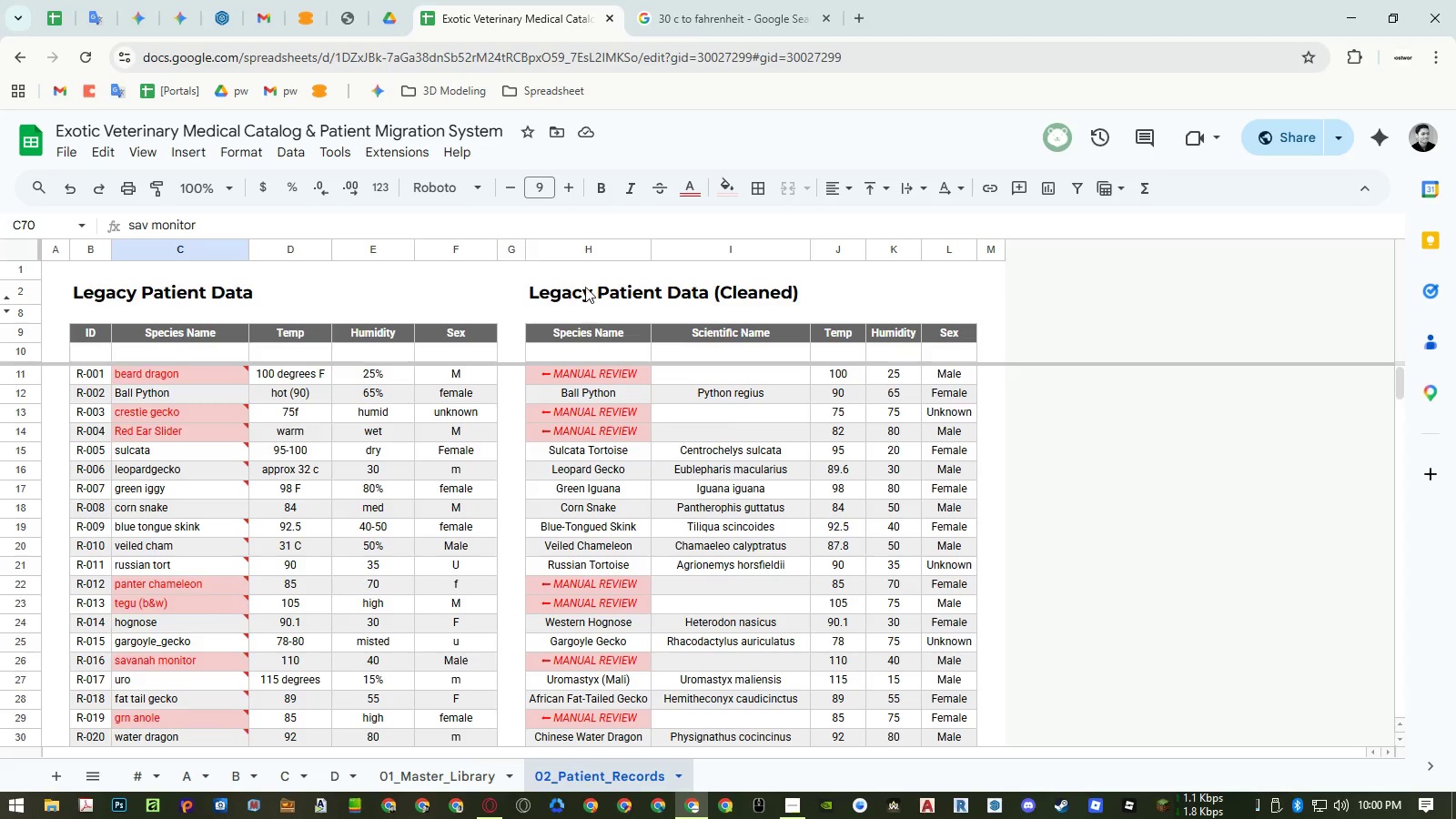 
left_click([589, 352])
 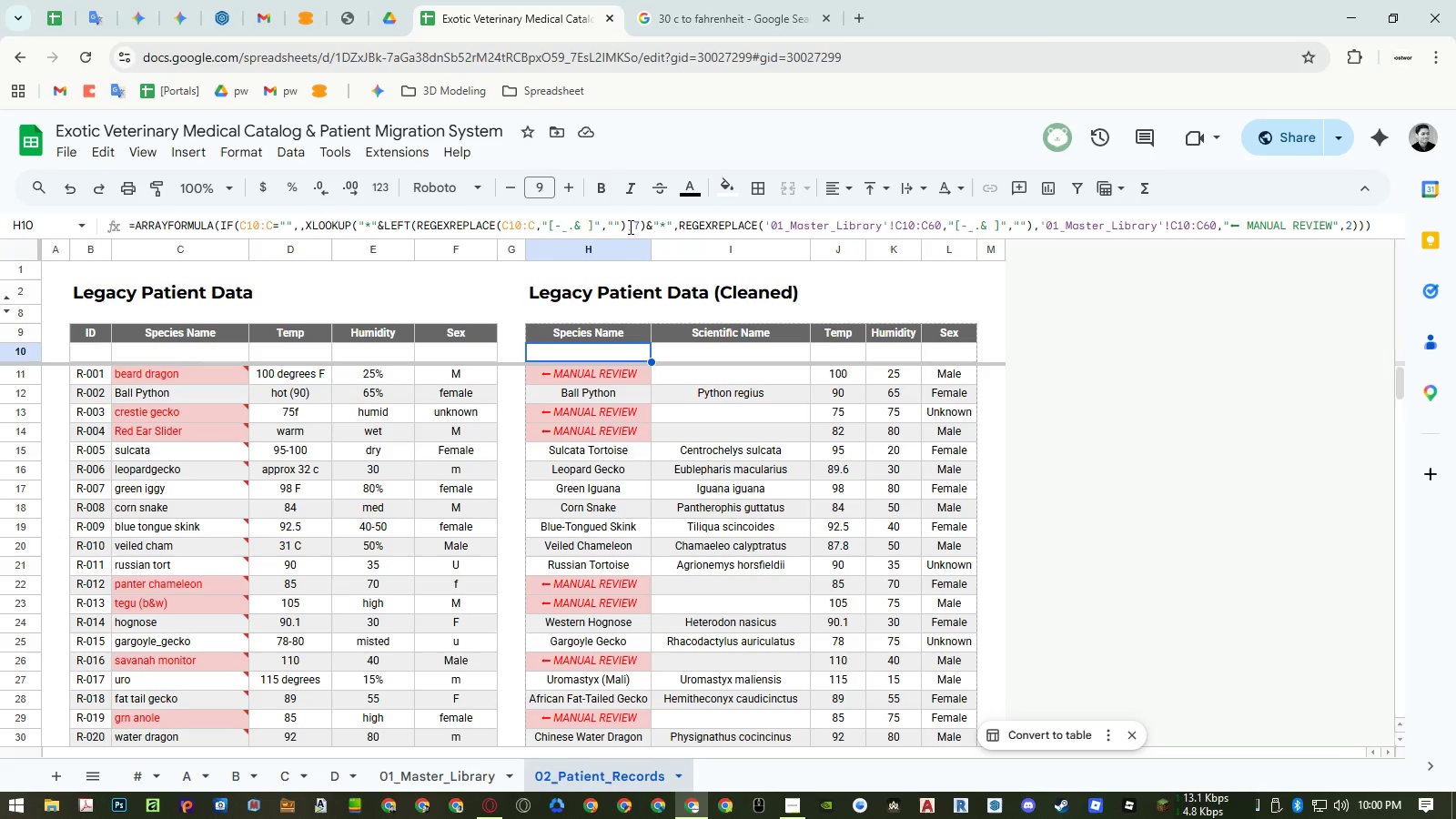 
scroll: coordinate [509, 587], scroll_direction: down, amount: 10.0
 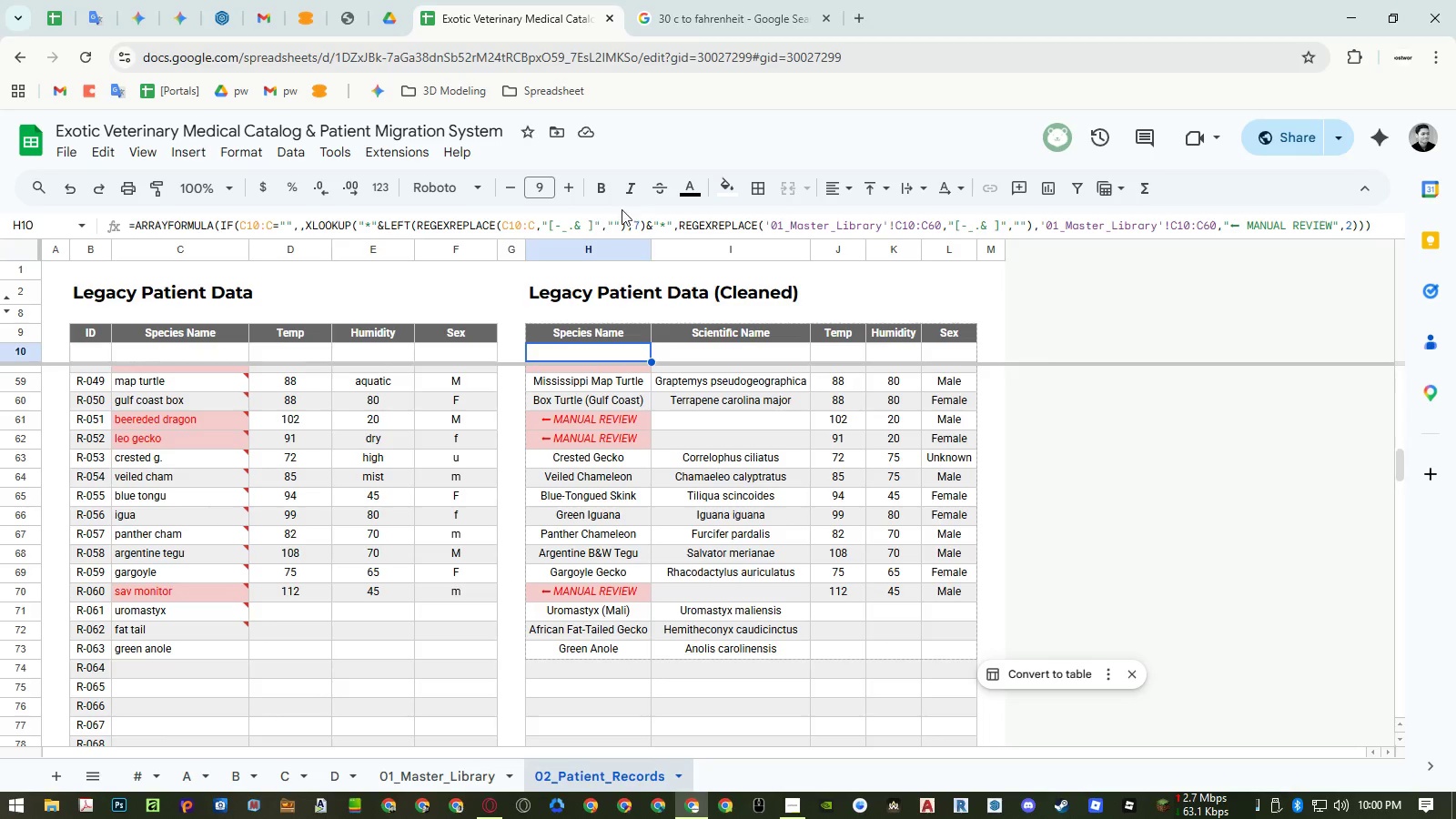 
left_click_drag(start_coordinate=[637, 219], to_coordinate=[632, 220])
 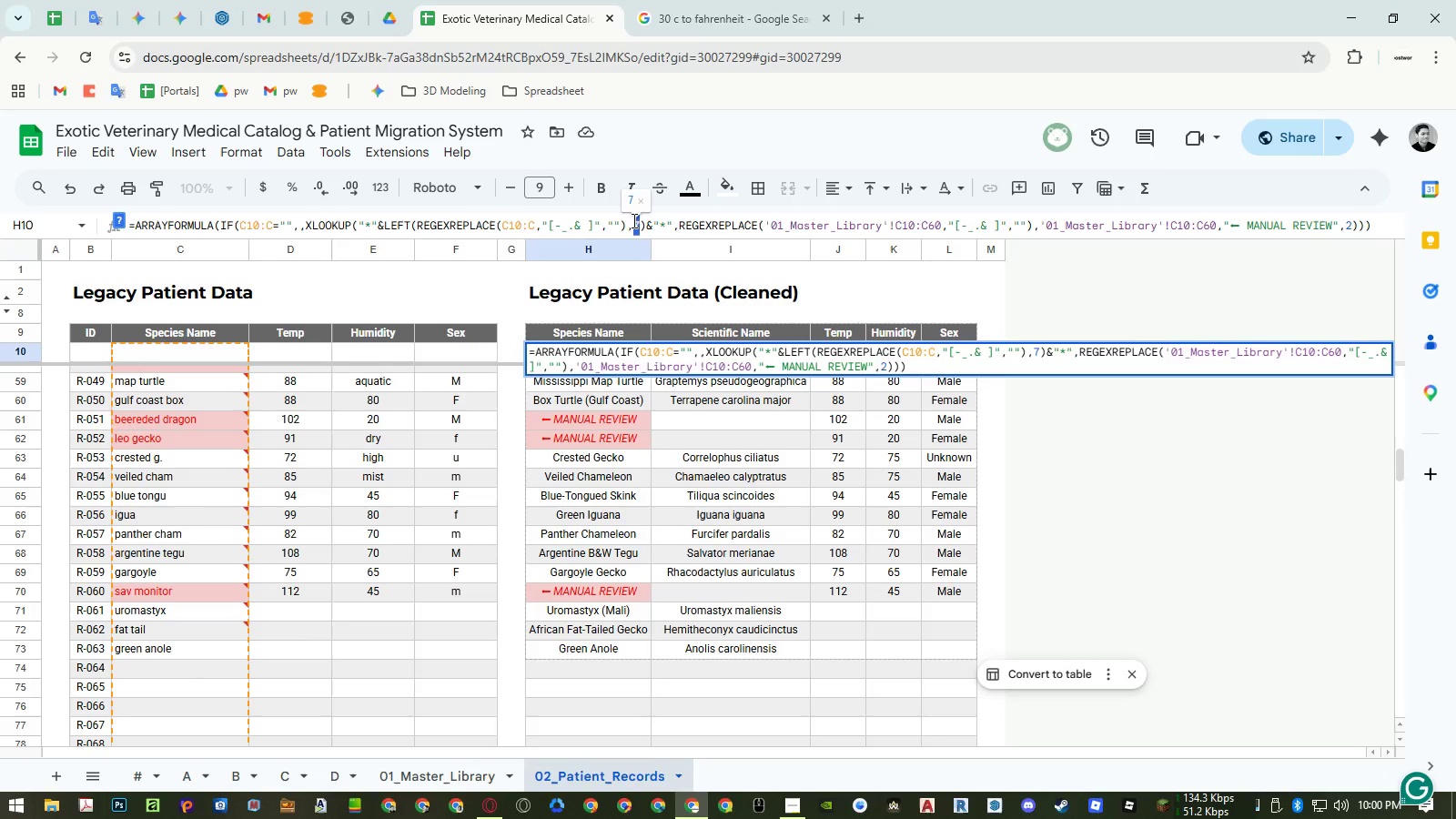 
key(Numpad5)
 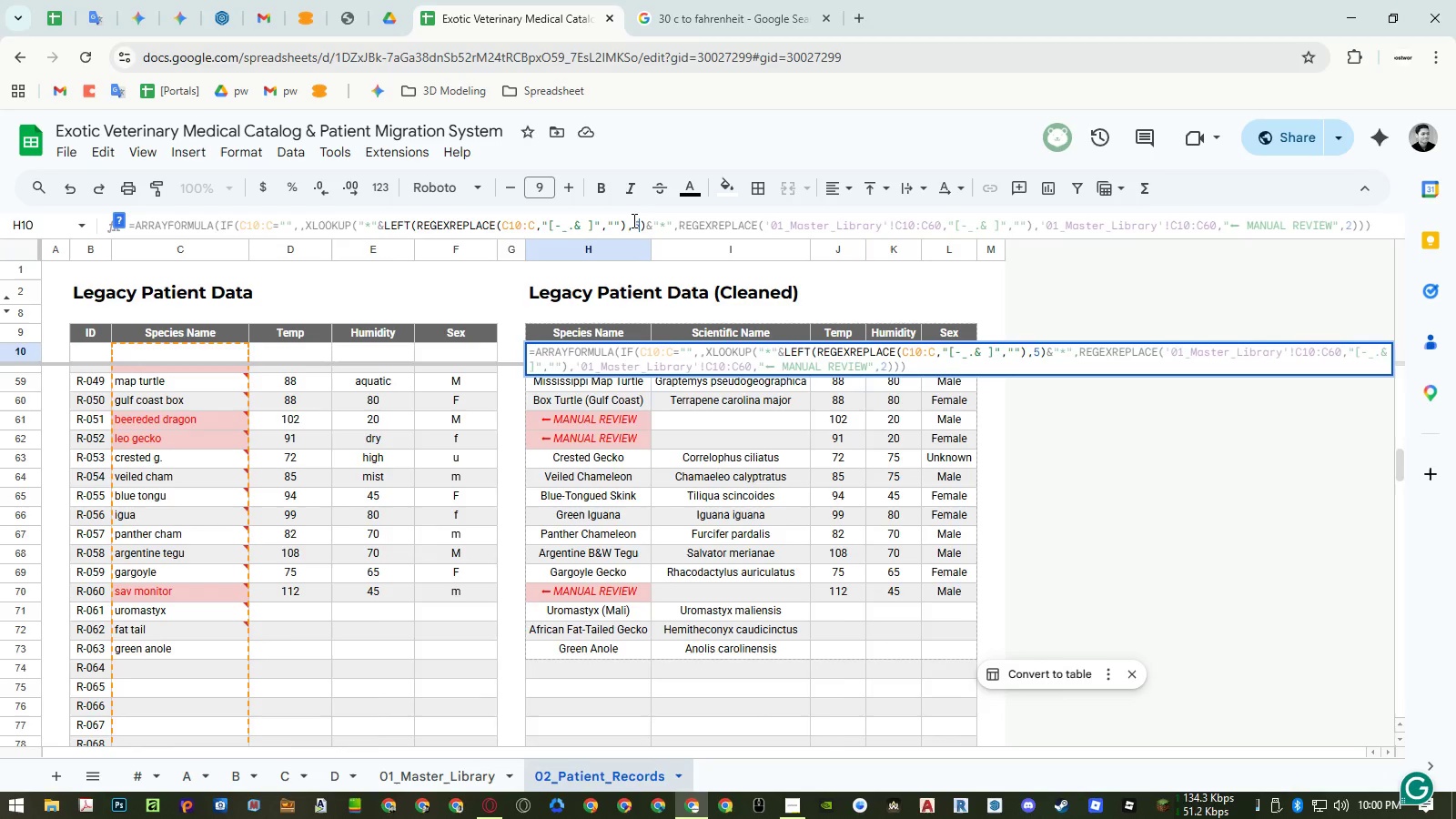 
key(NumpadEnter)
 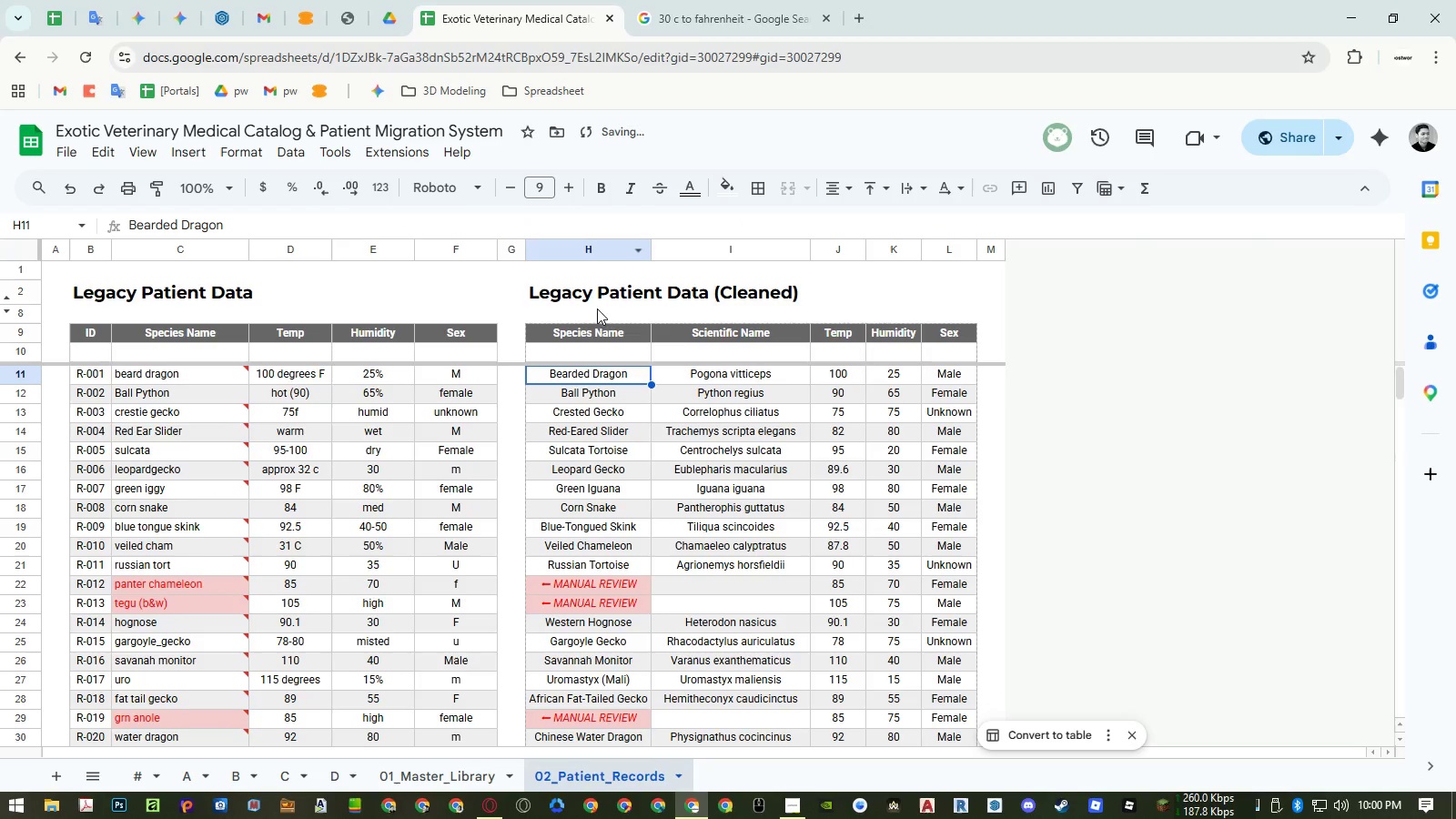 
scroll: coordinate [609, 400], scroll_direction: down, amount: 12.0
 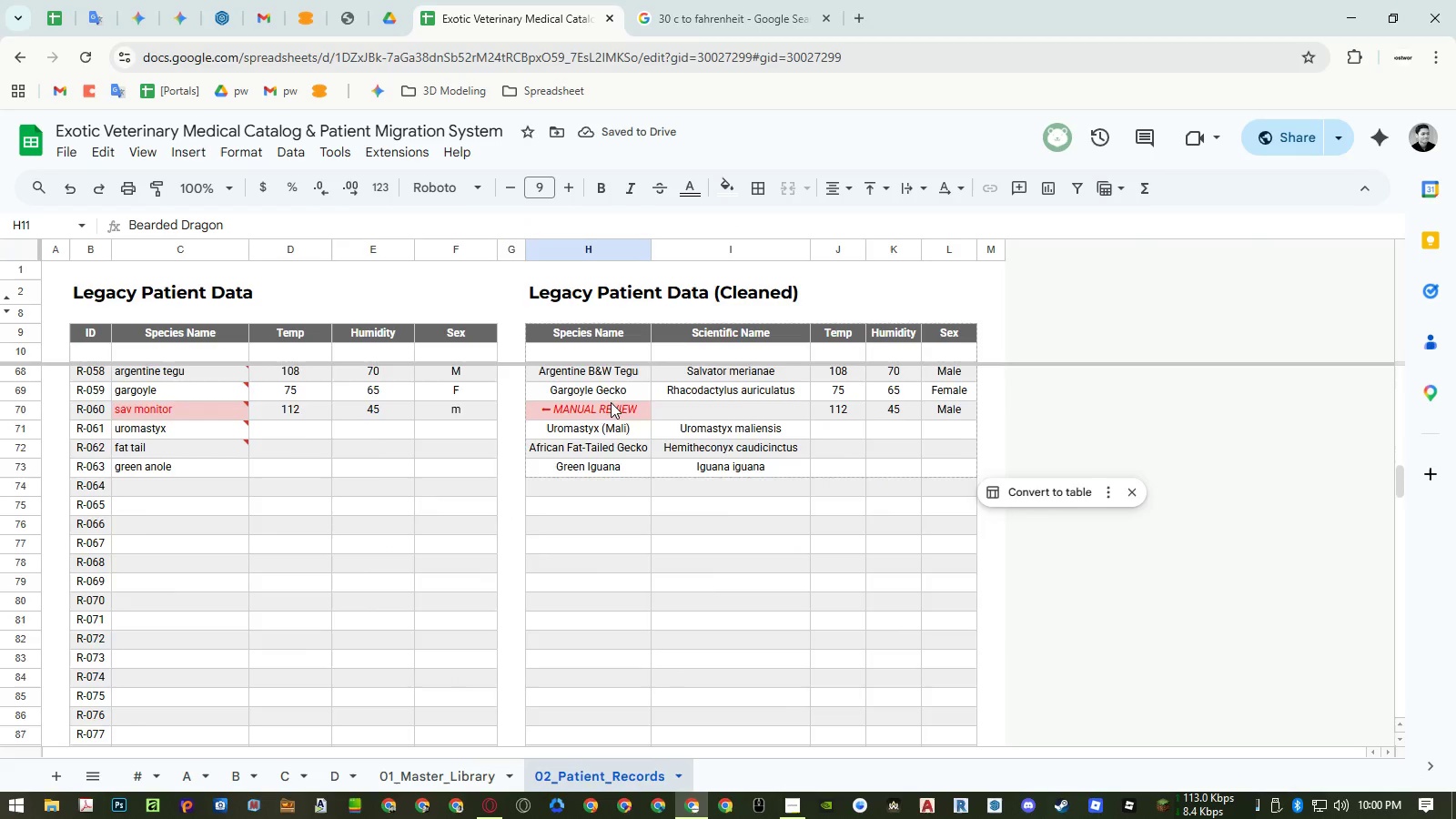 
scroll: coordinate [611, 402], scroll_direction: up, amount: 3.0
 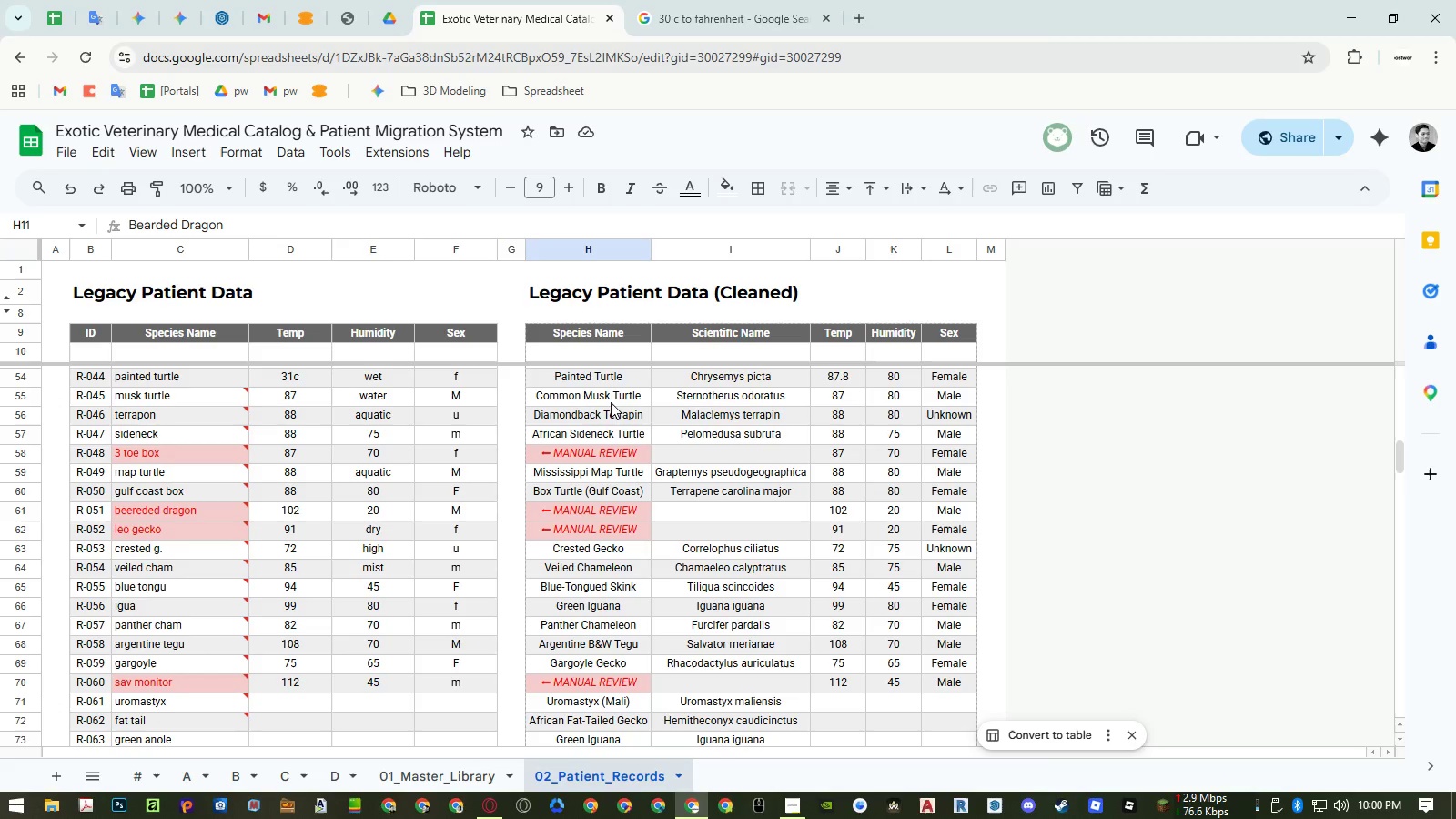 
wait(5.65)
 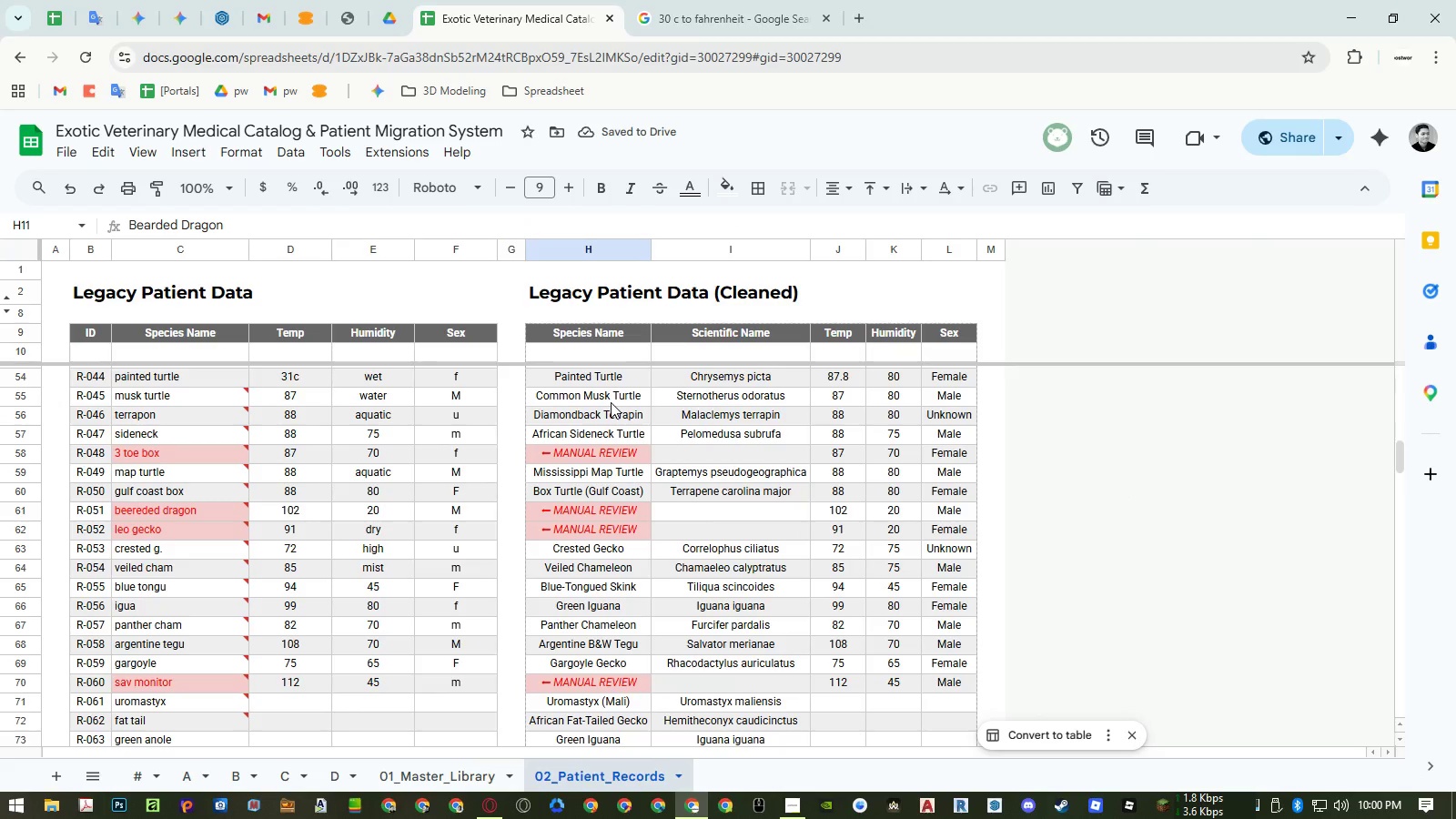 
left_click([604, 349])
 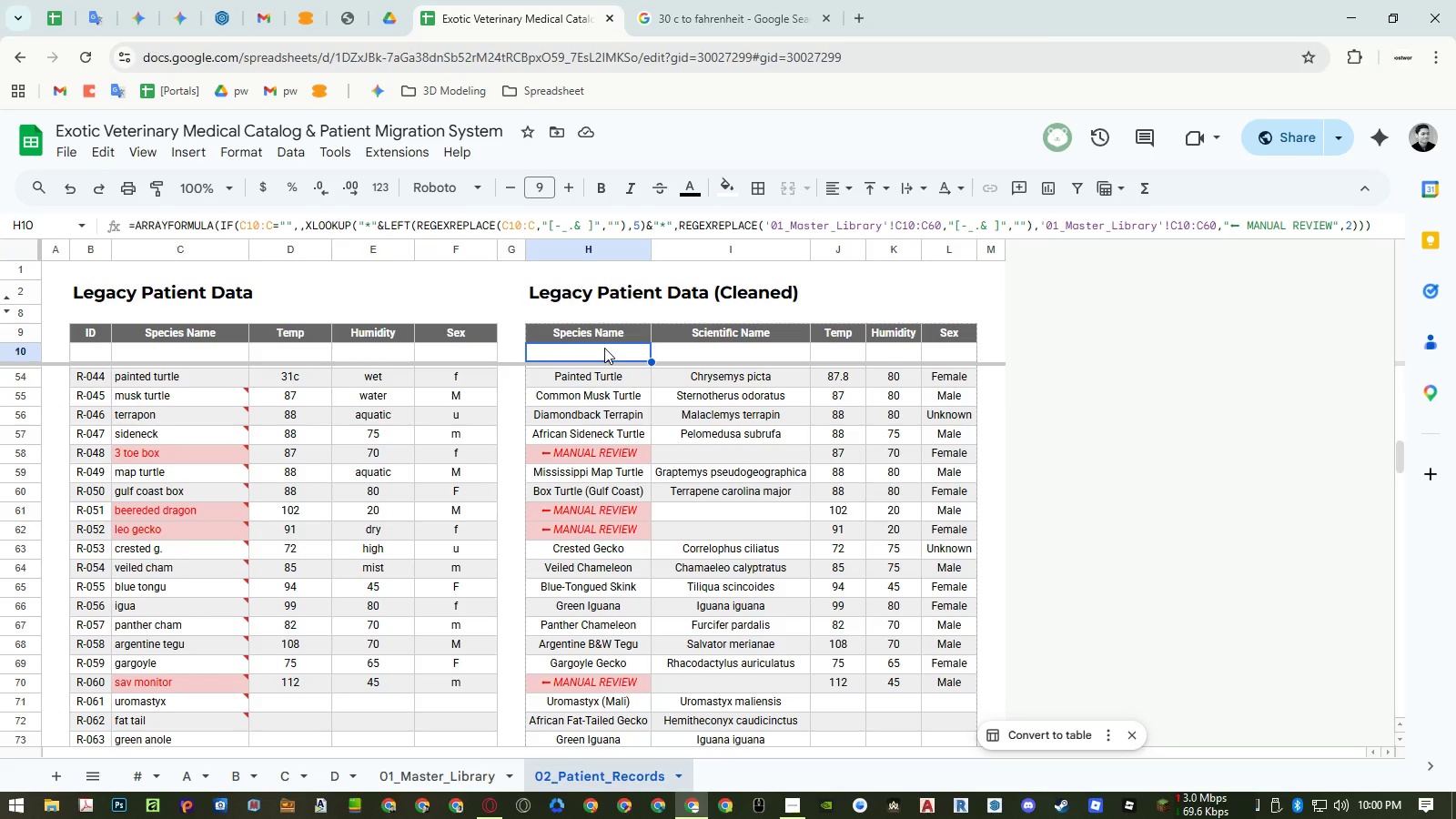 
key(Control+ControlLeft)
 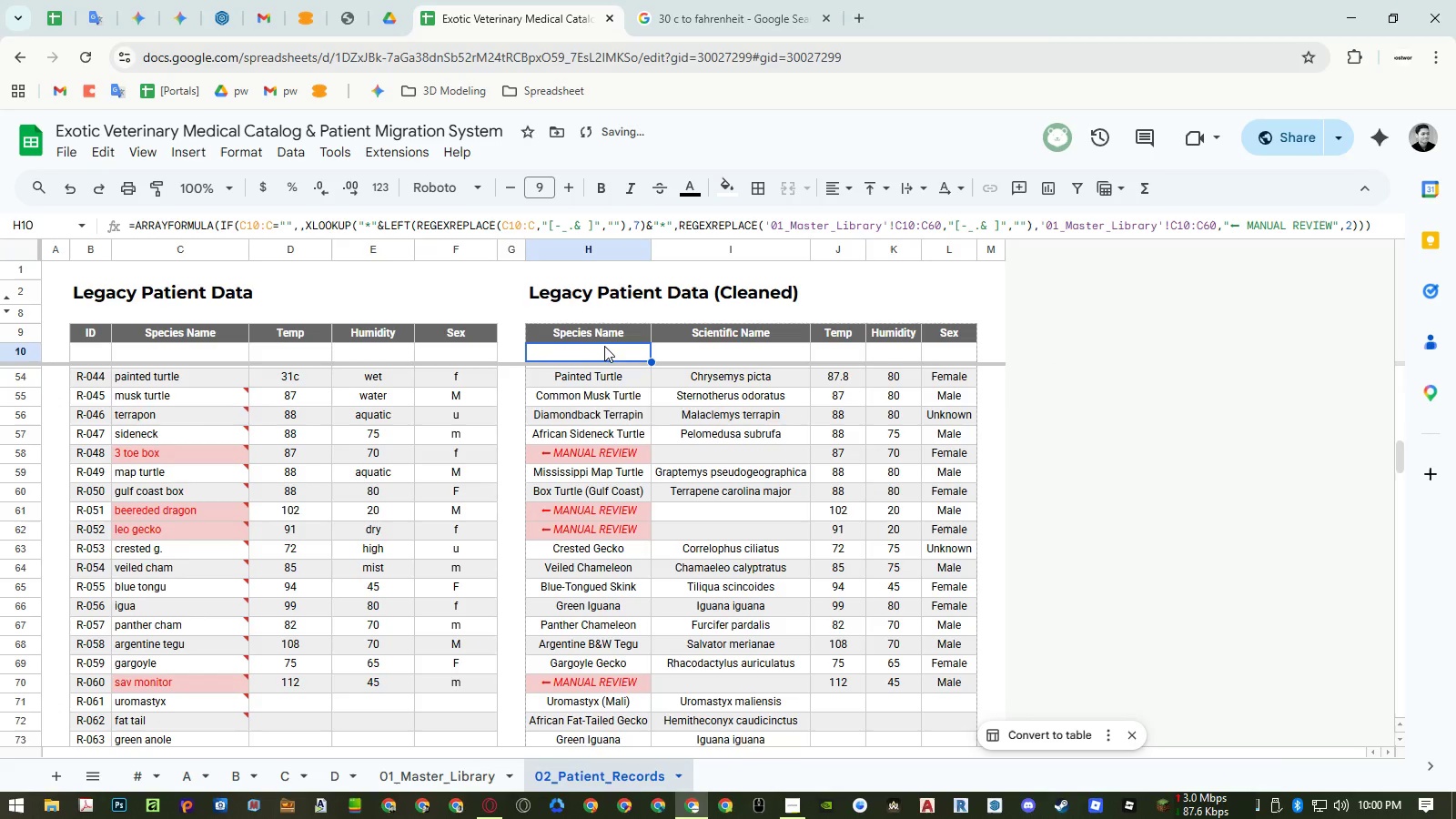 
key(Control+Z)
 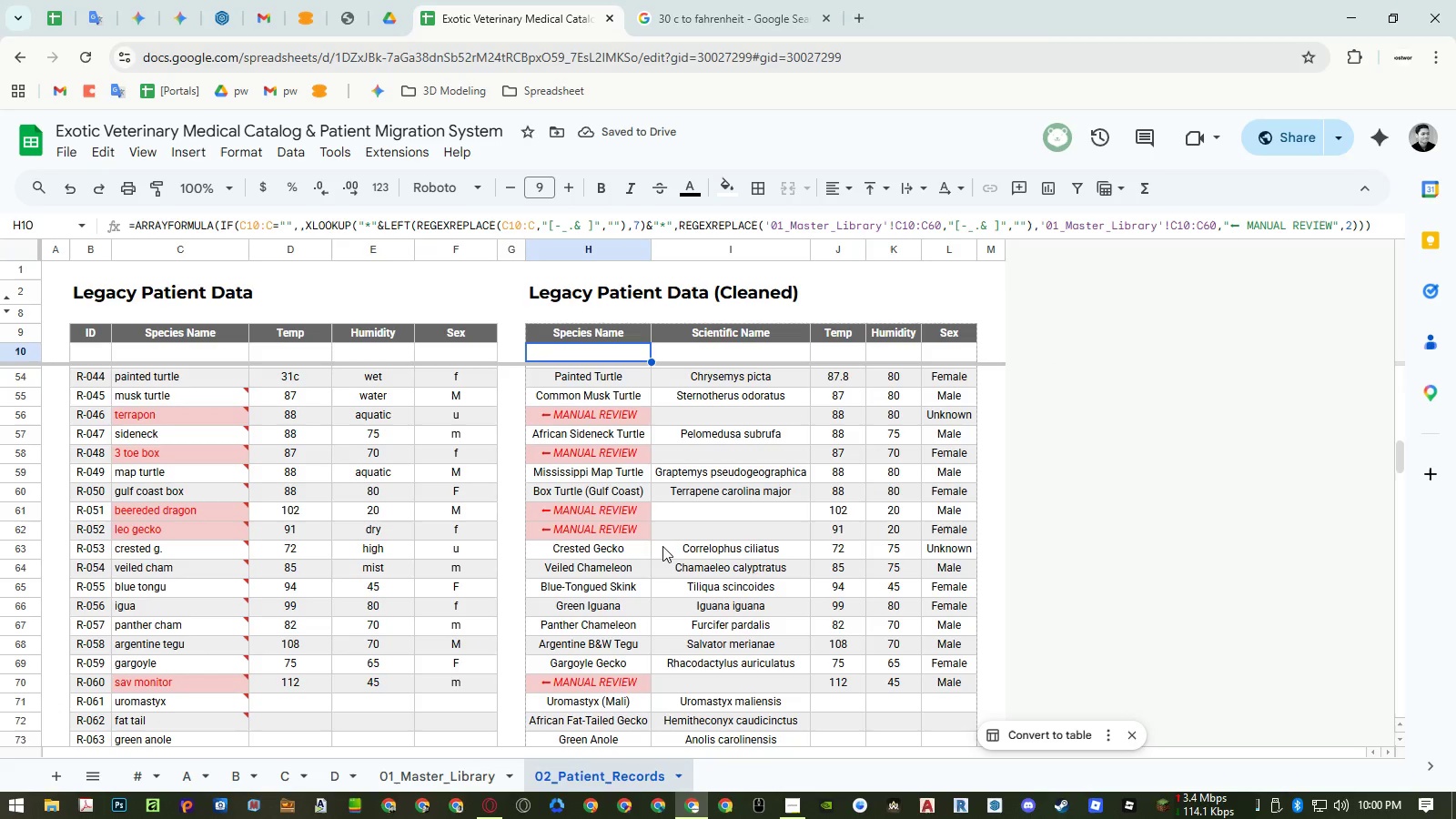 
scroll: coordinate [667, 546], scroll_direction: up, amount: 19.0
 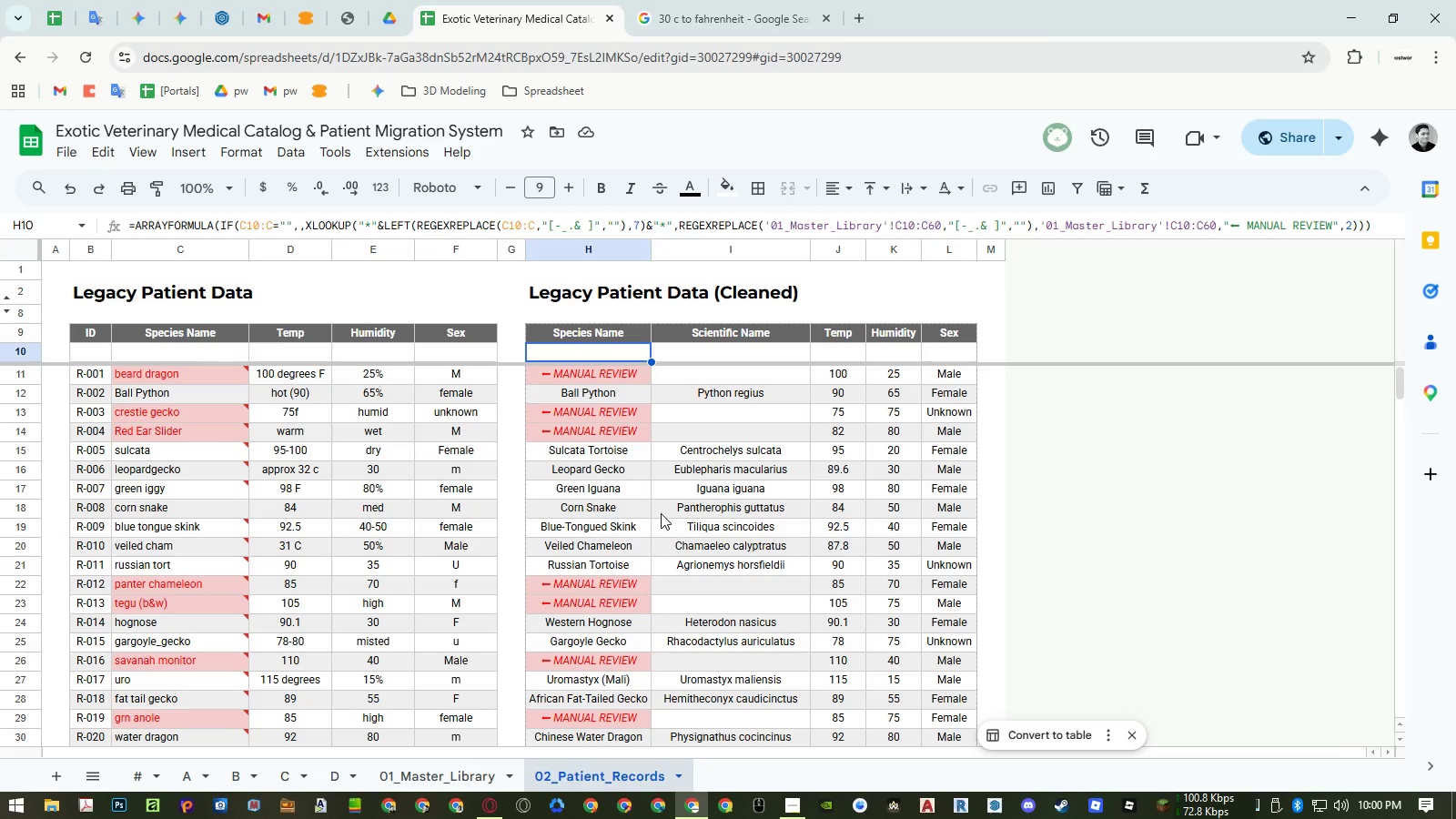 
wait(7.12)
 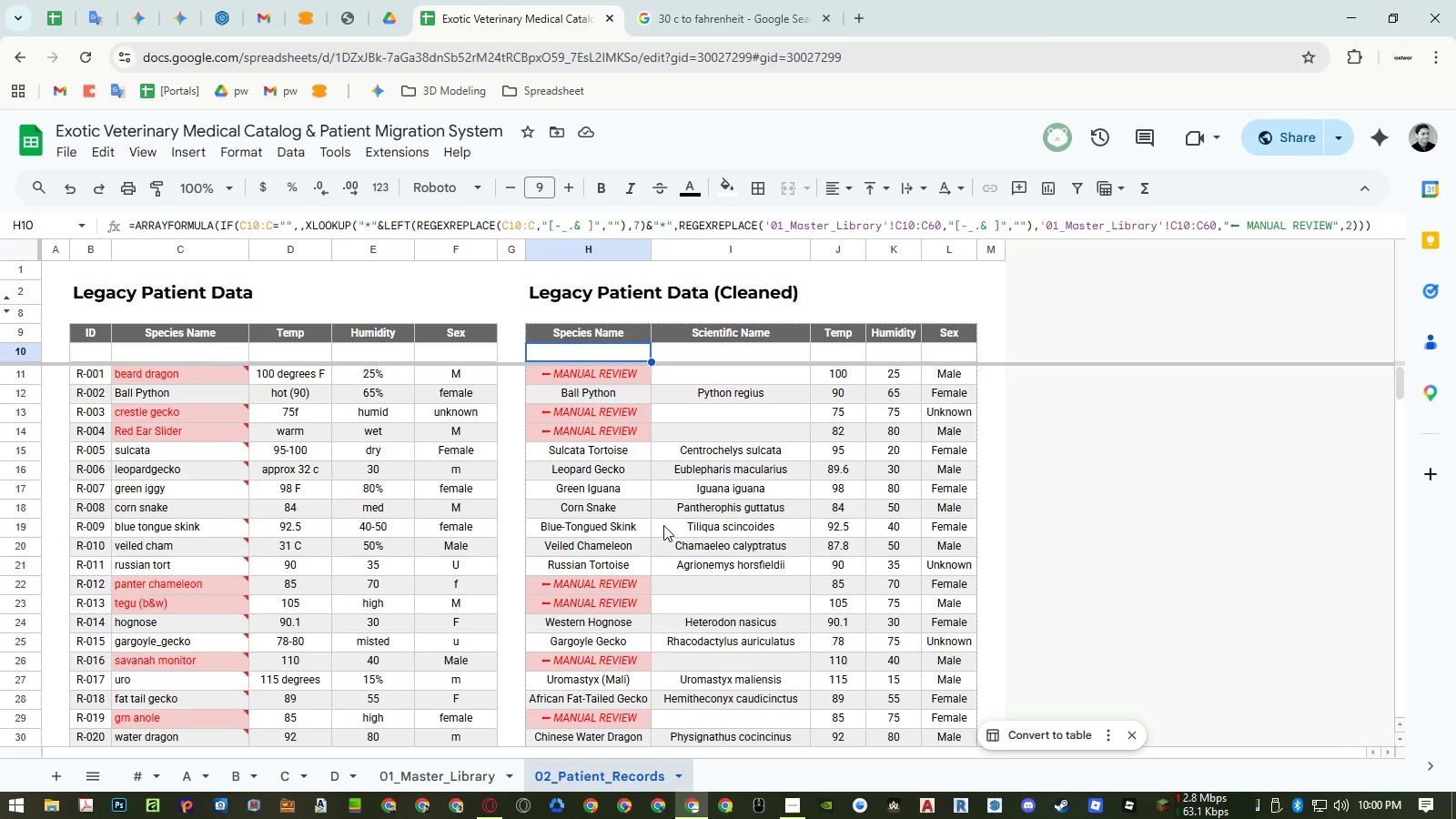 
left_click([616, 483])
 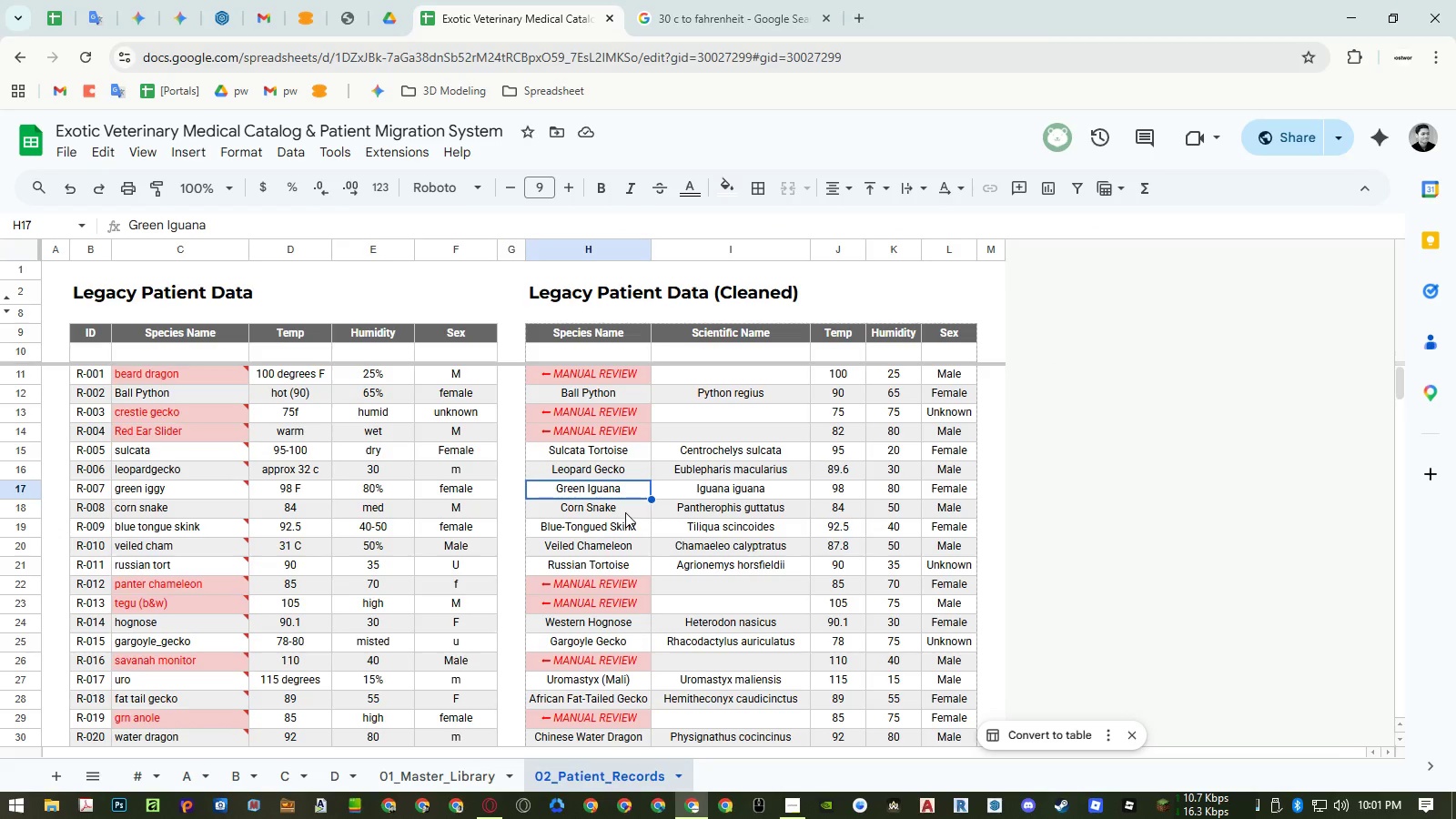 
left_click([622, 524])
 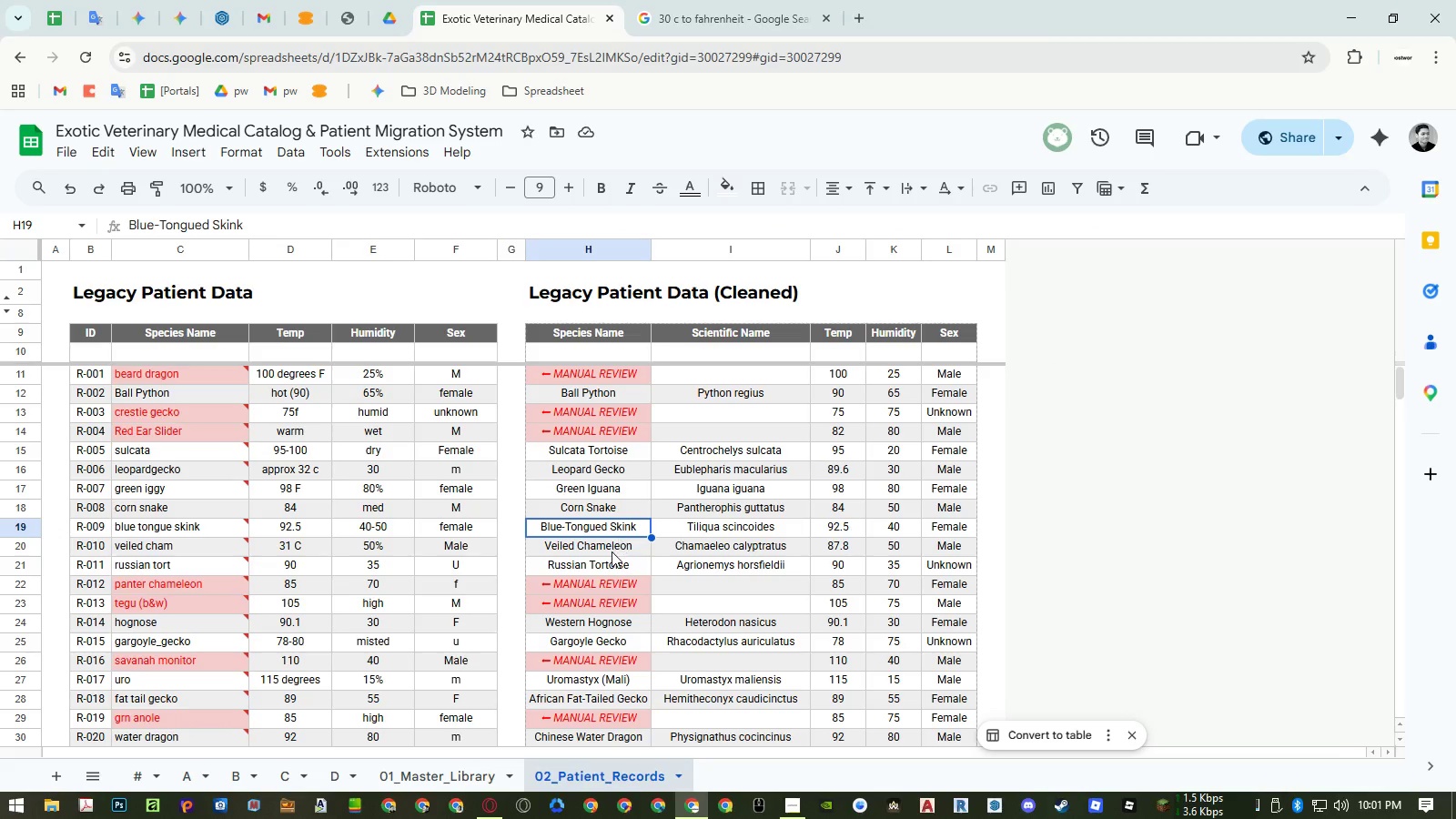 
double_click([612, 551])
 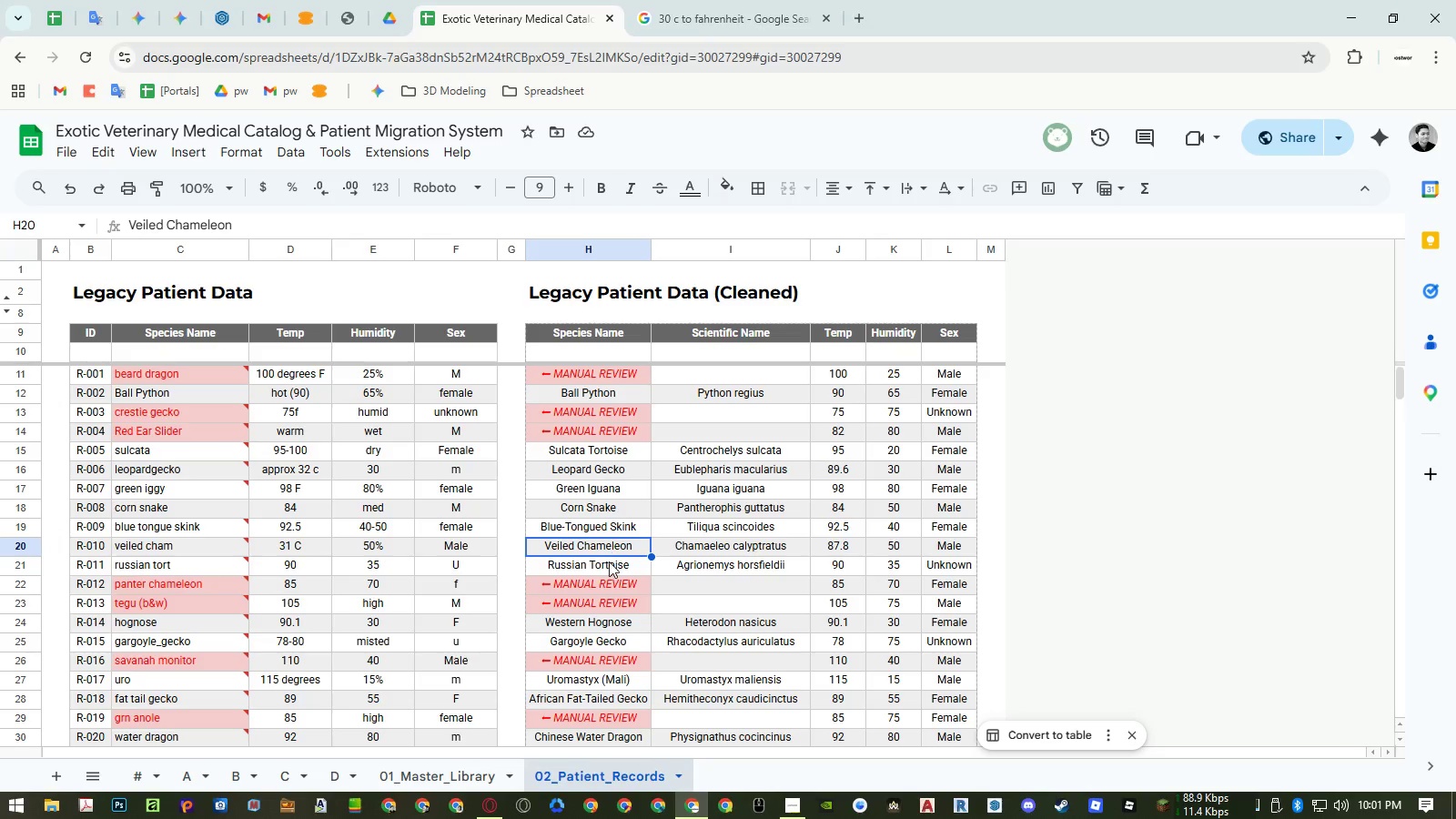 
triple_click([609, 562])
 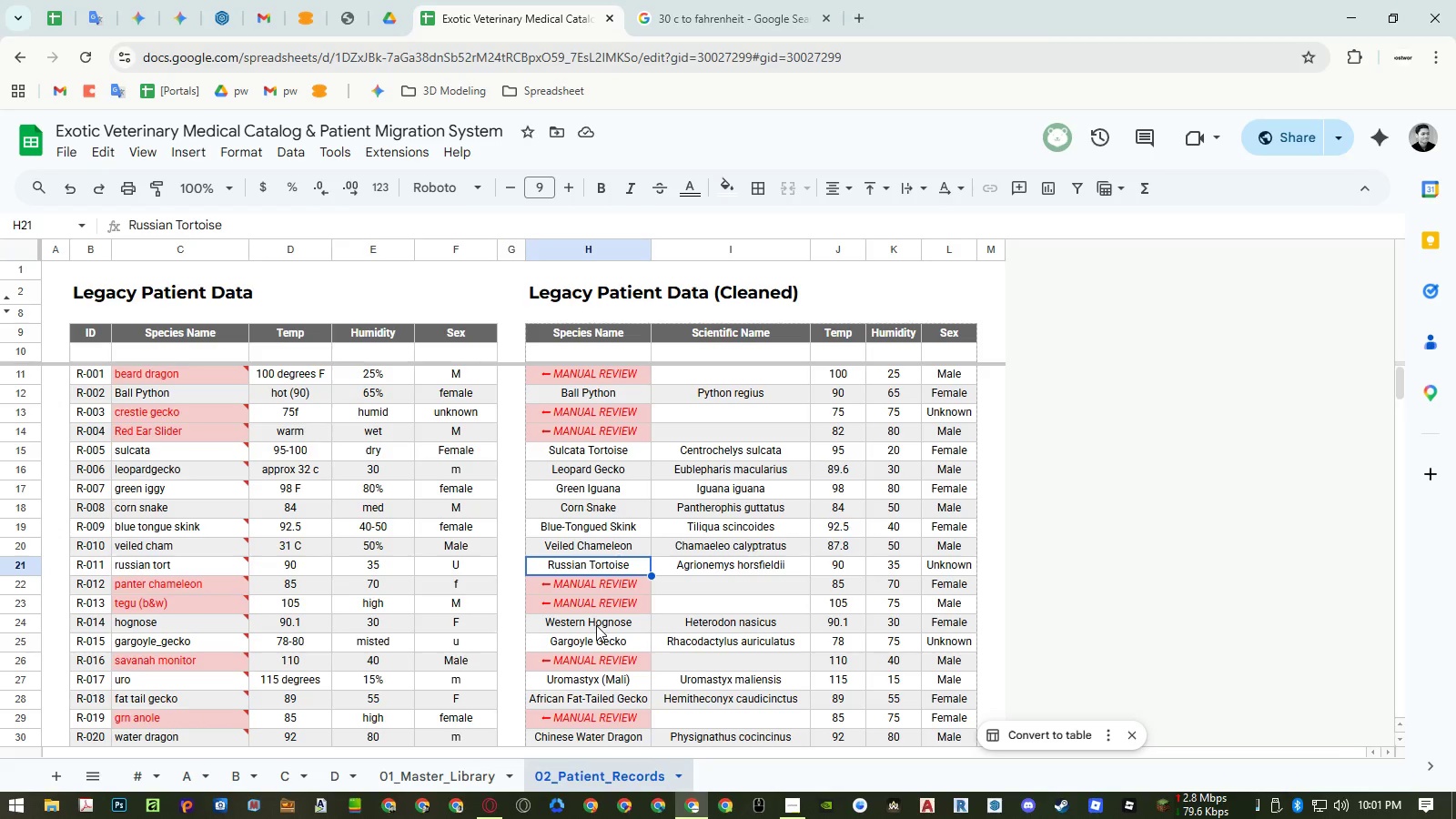 
double_click([592, 644])
 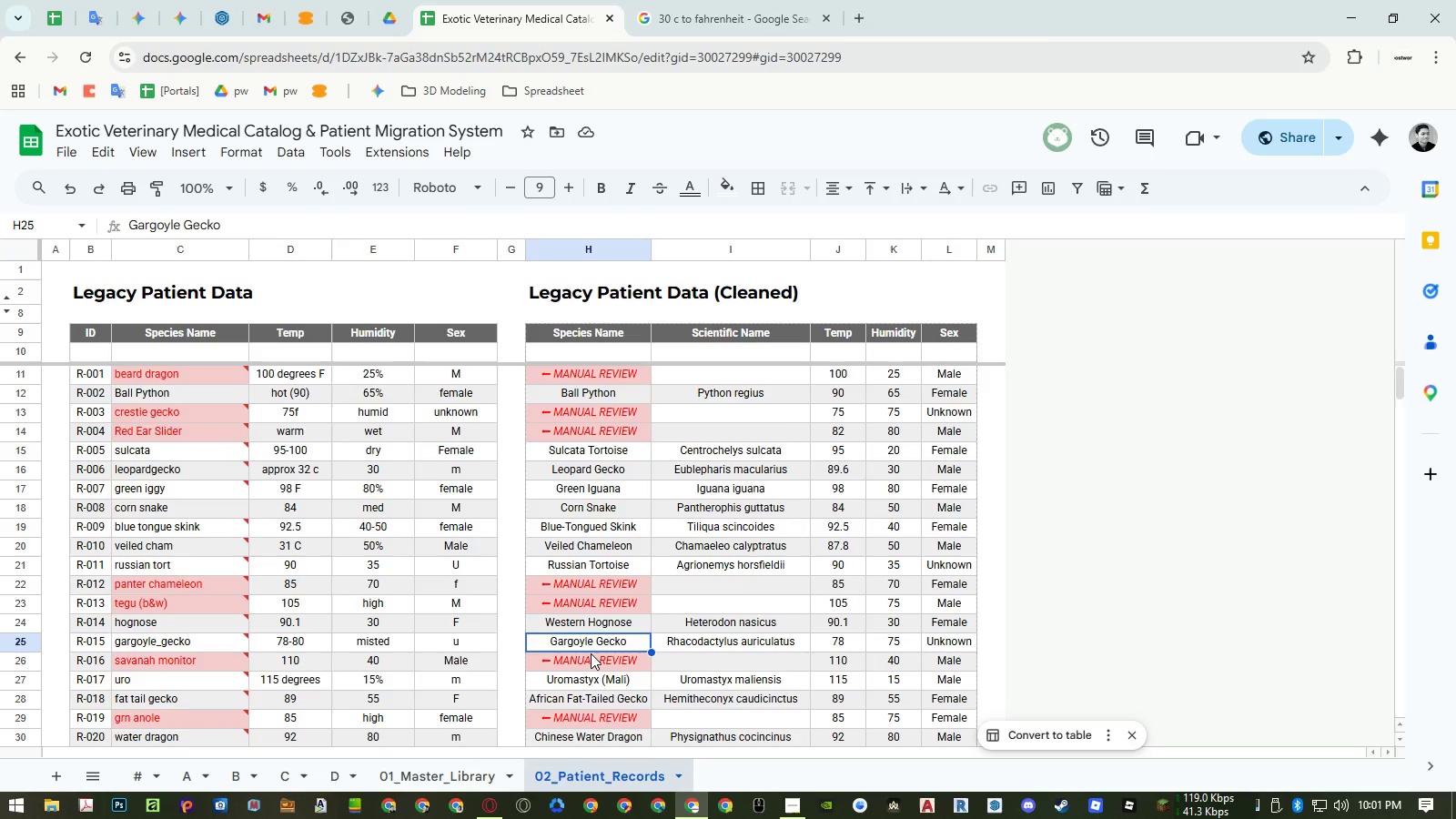 
scroll: coordinate [591, 653], scroll_direction: down, amount: 1.0
 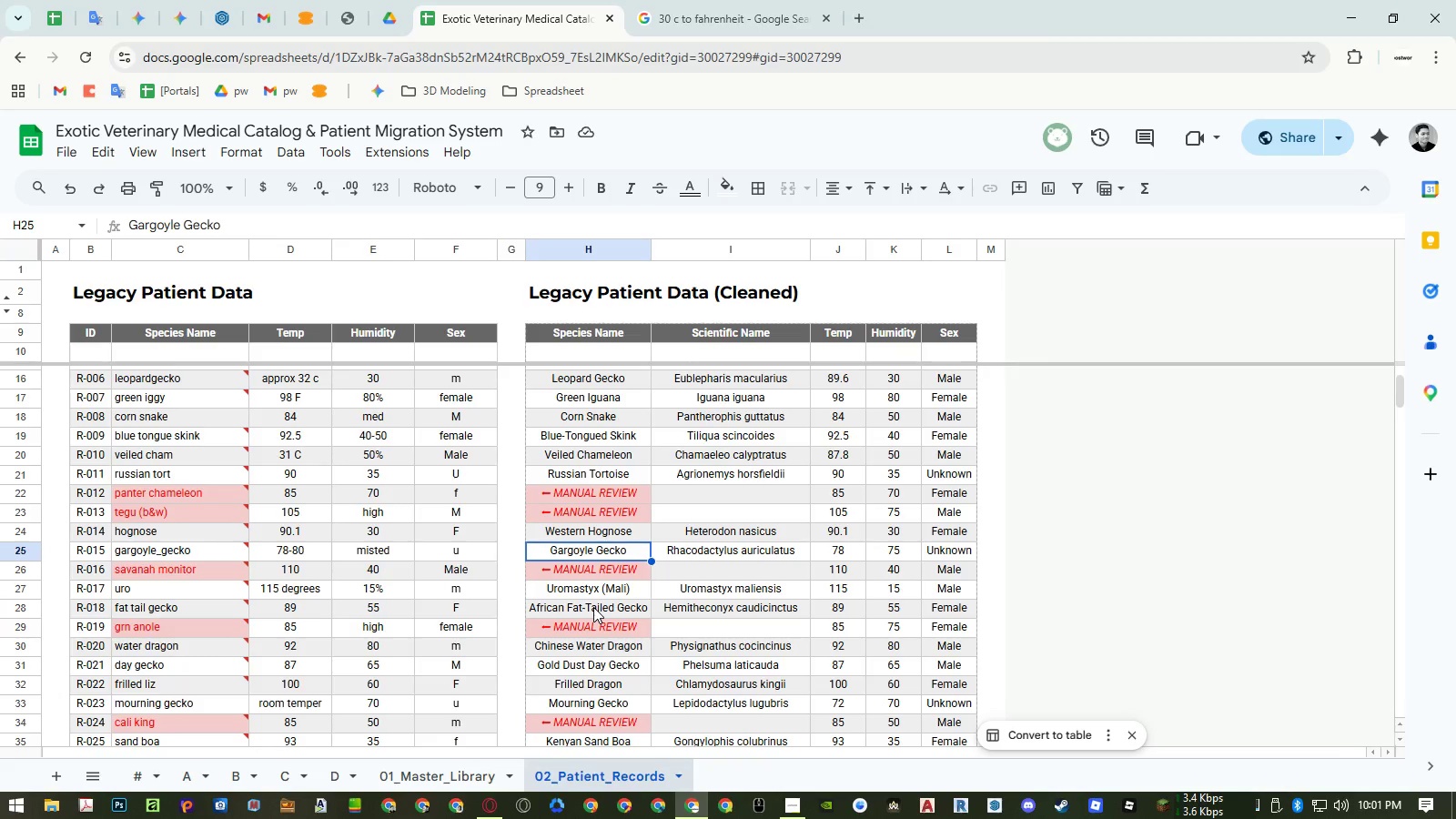 
wait(6.39)
 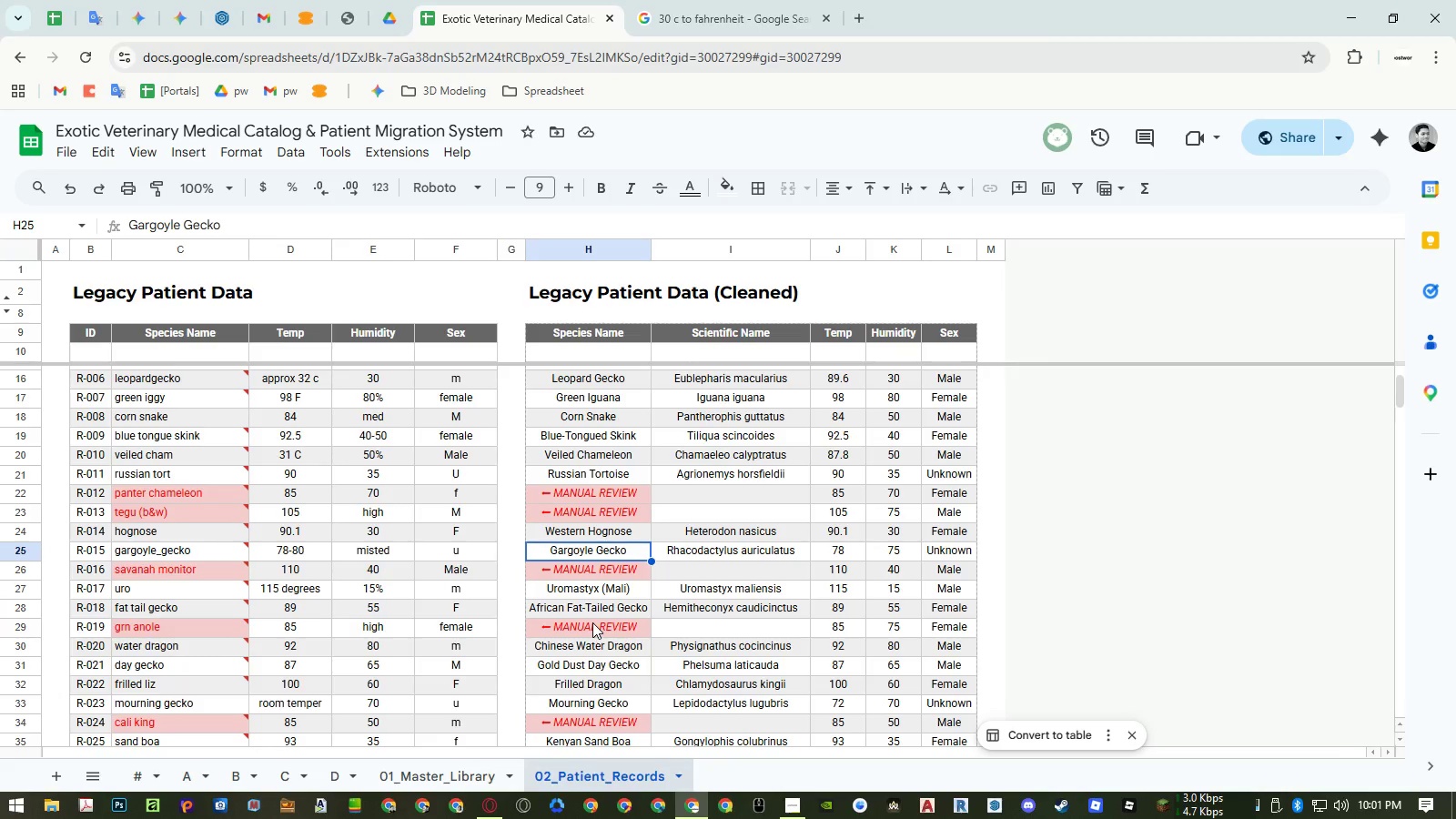 
left_click([593, 606])
 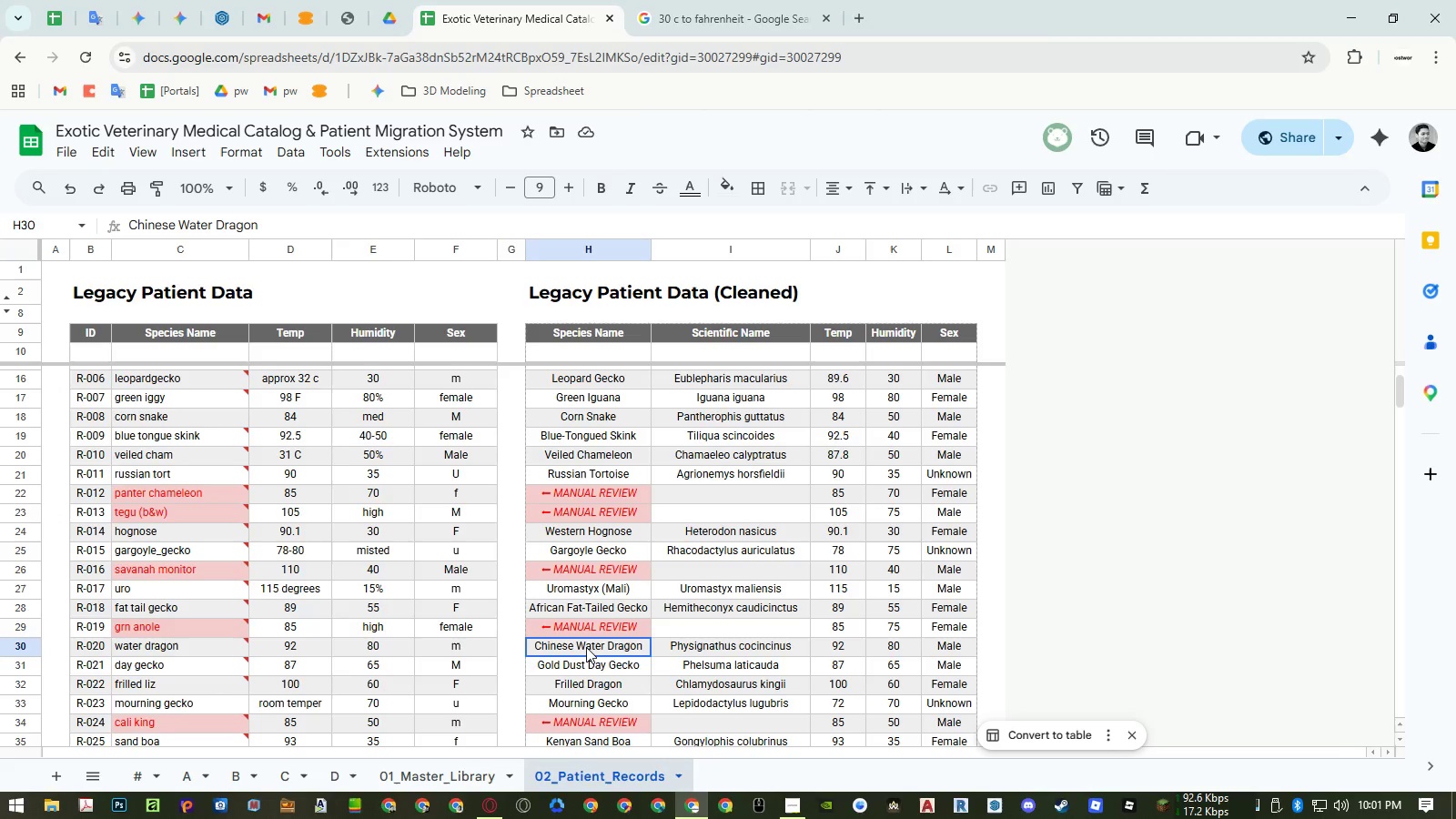 
double_click([586, 664])
 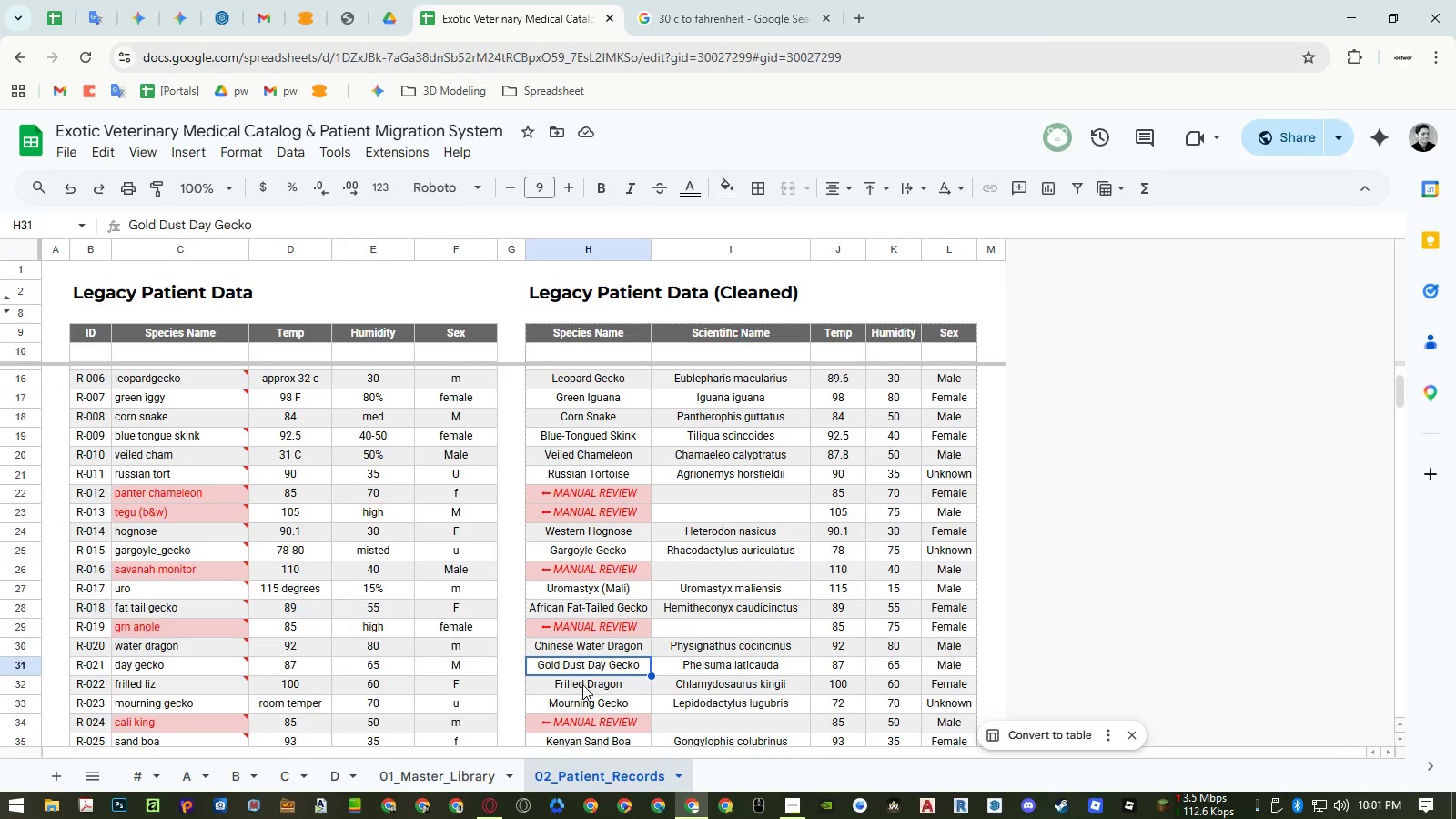 
left_click([582, 684])
 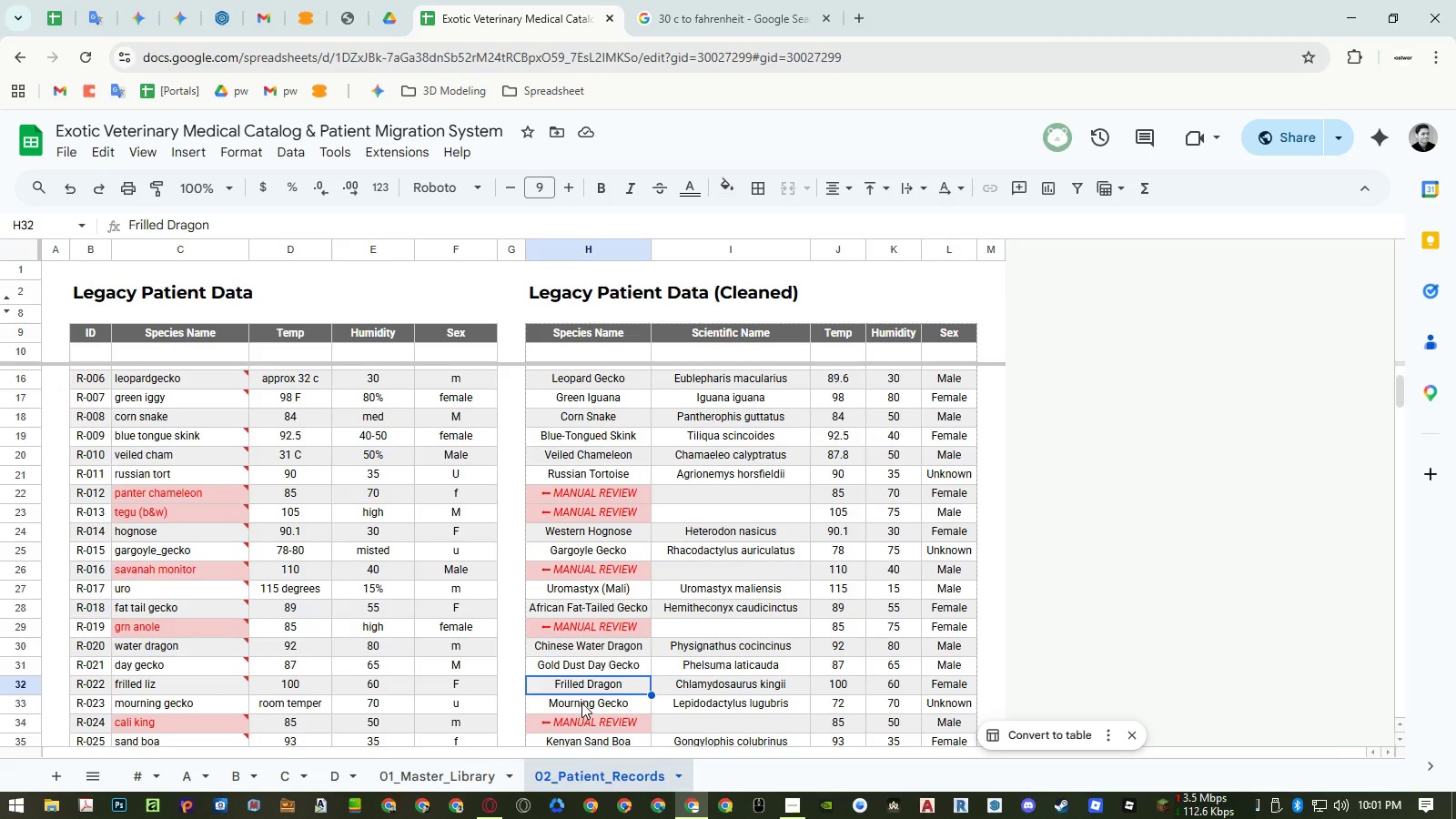 
left_click([581, 703])
 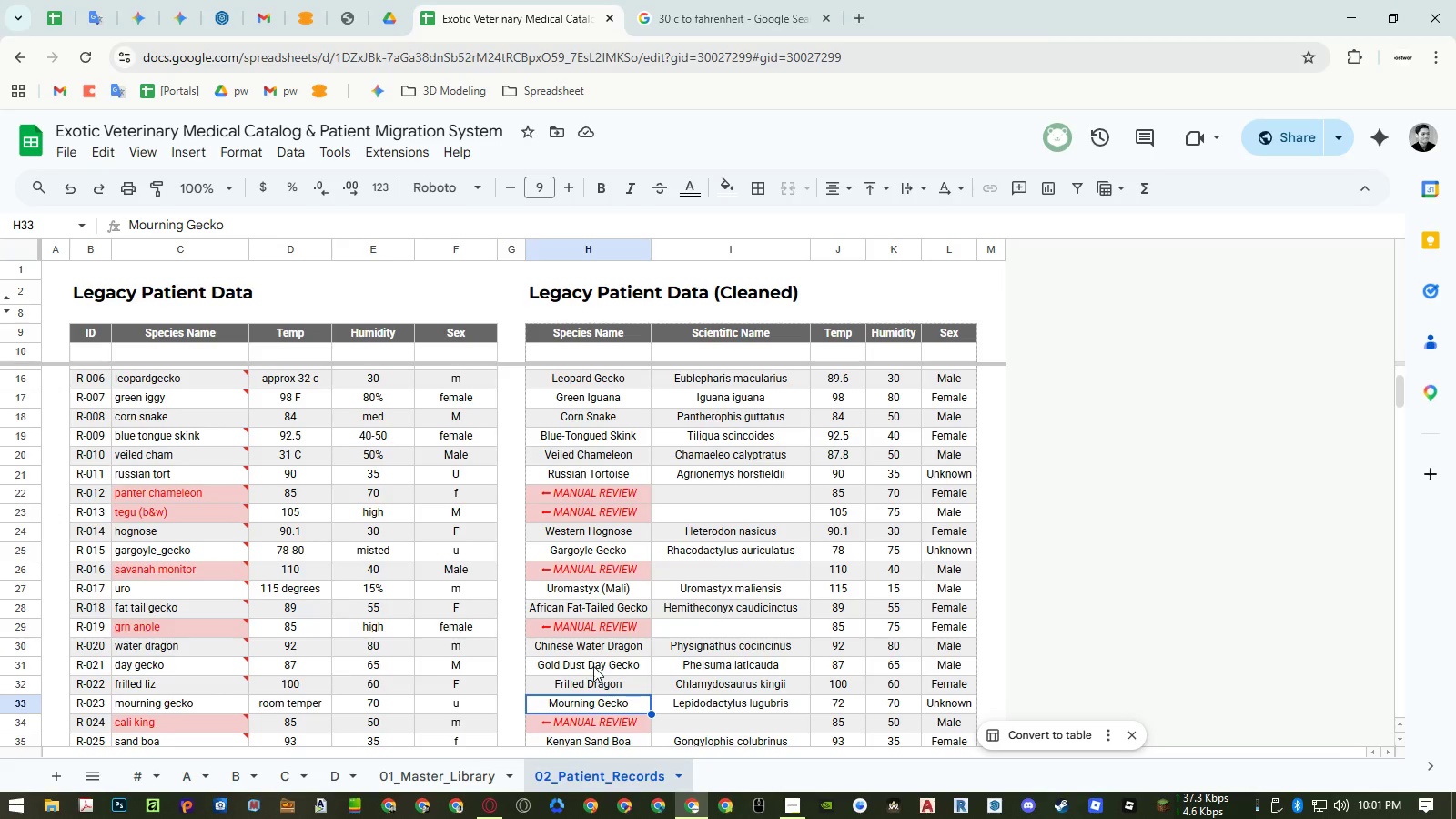 
double_click([175, 684])
 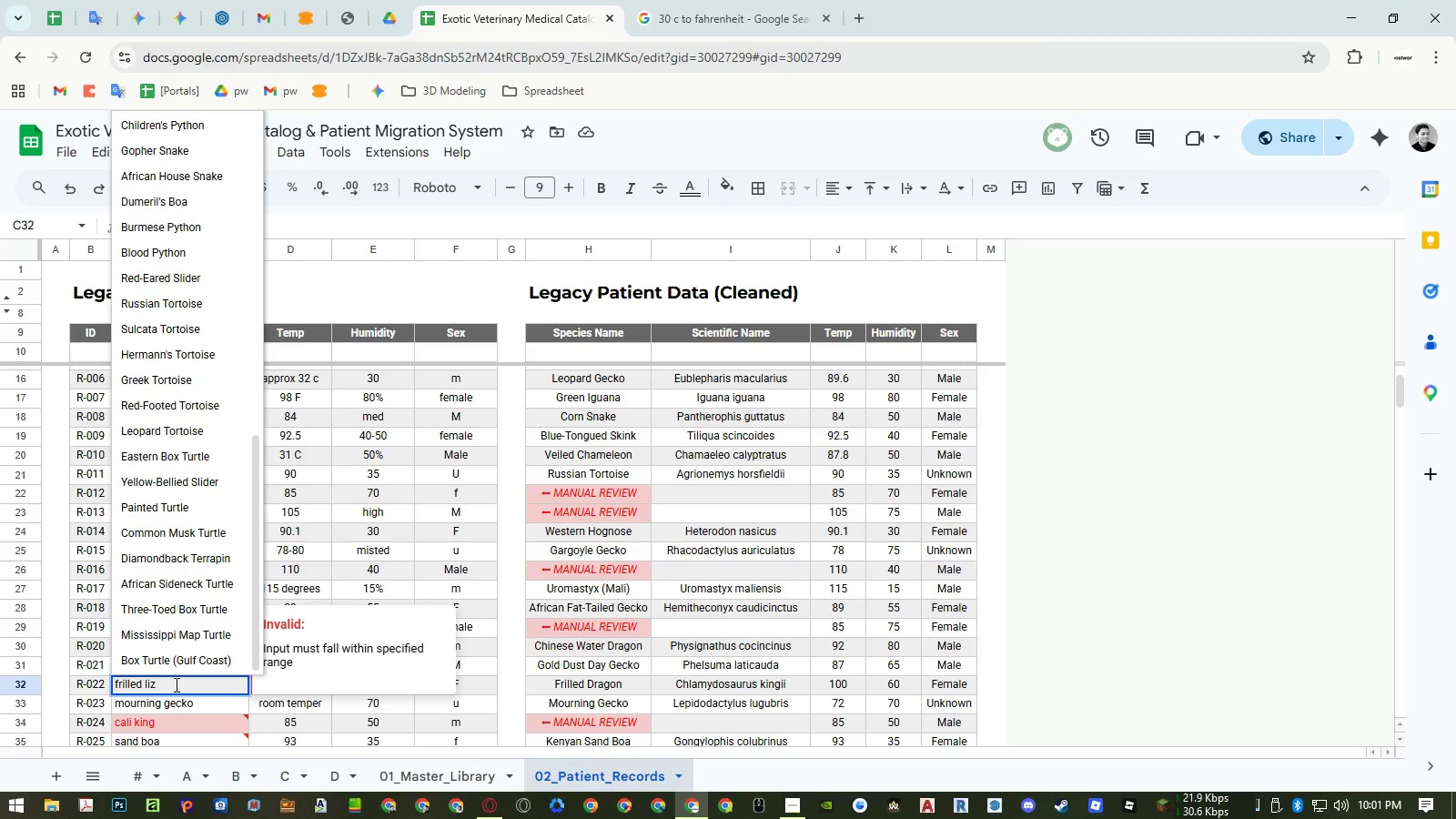 
key(Backspace)
 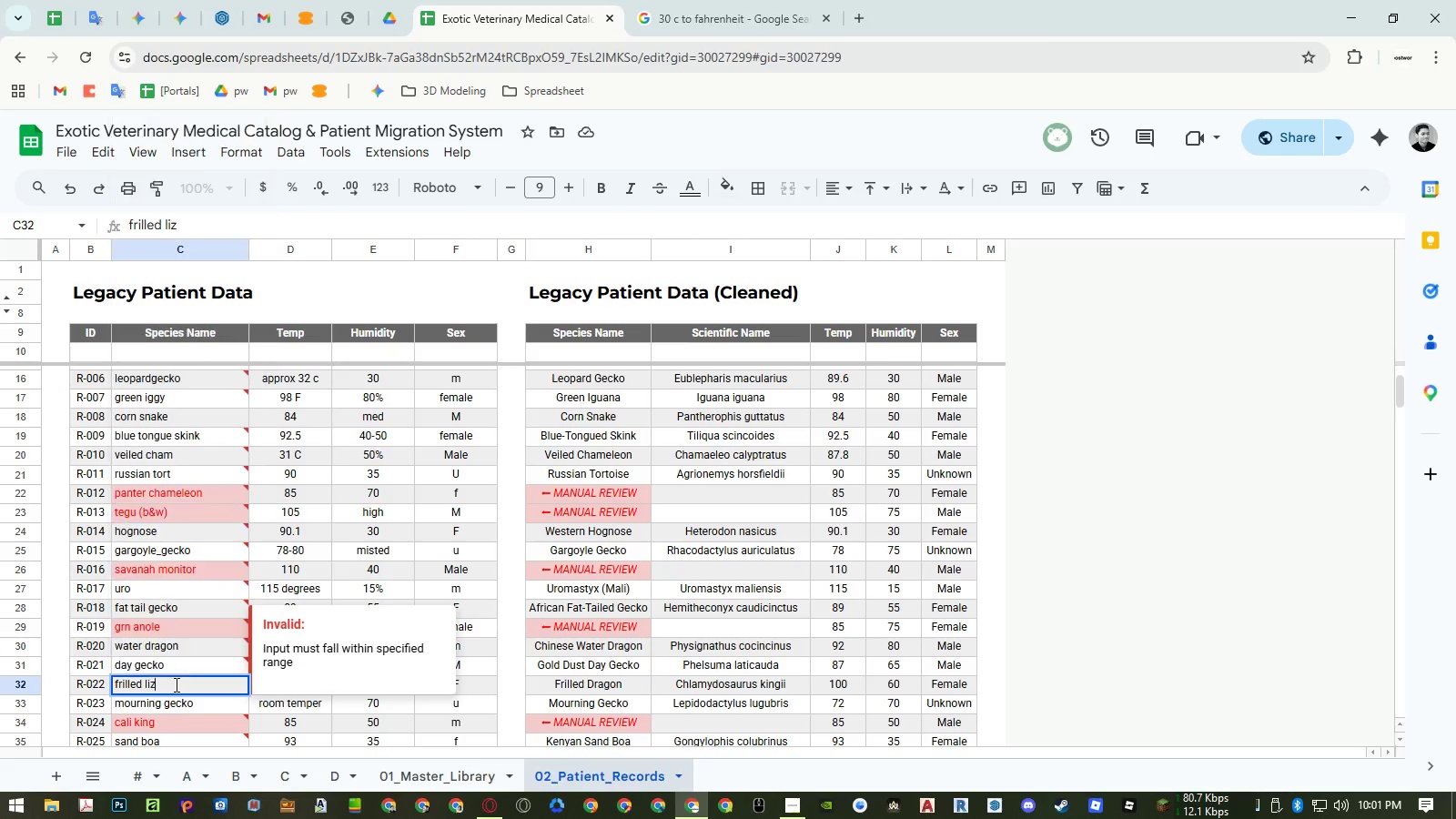 
key(Z)
 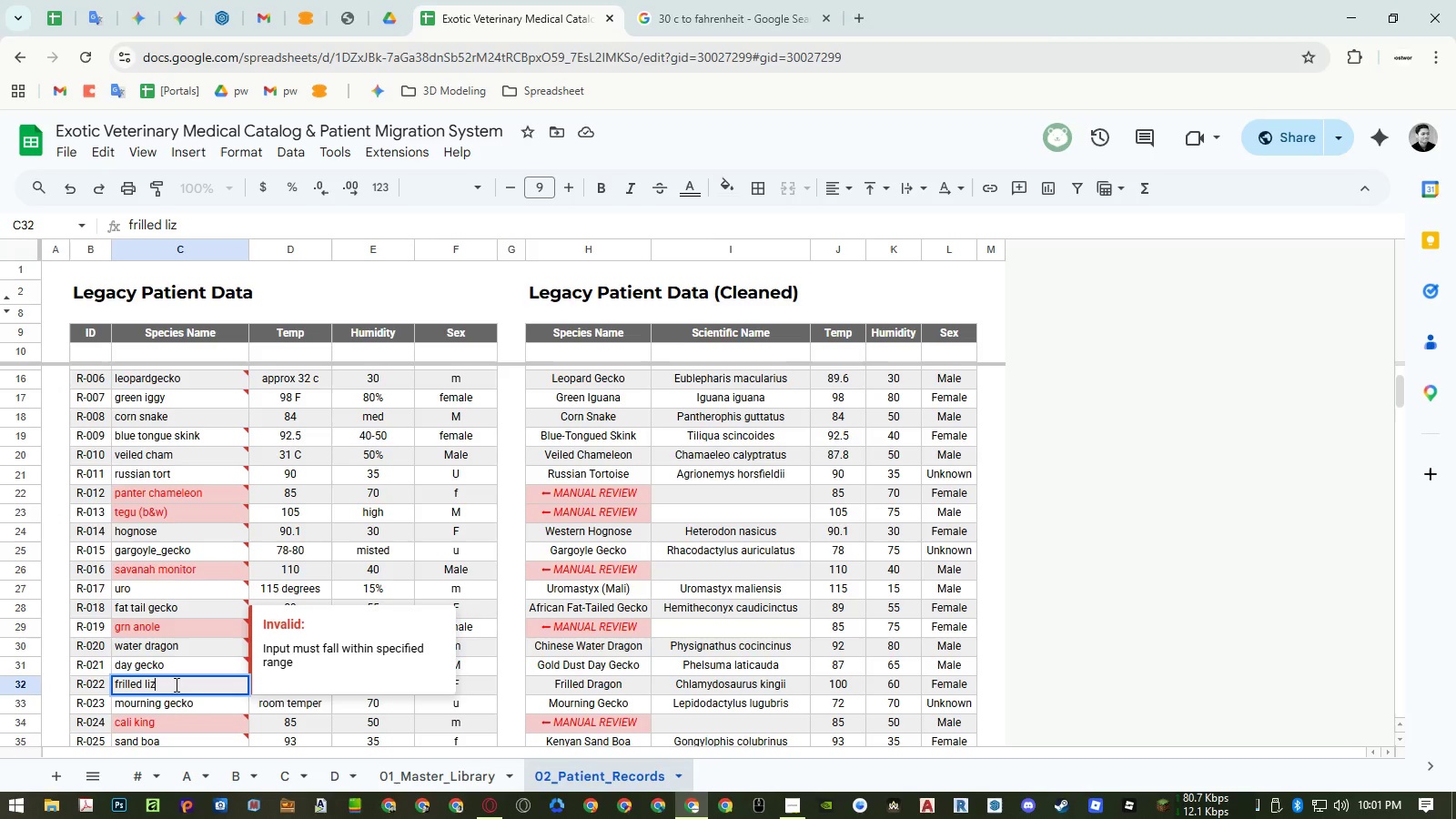 
key(Backspace)
 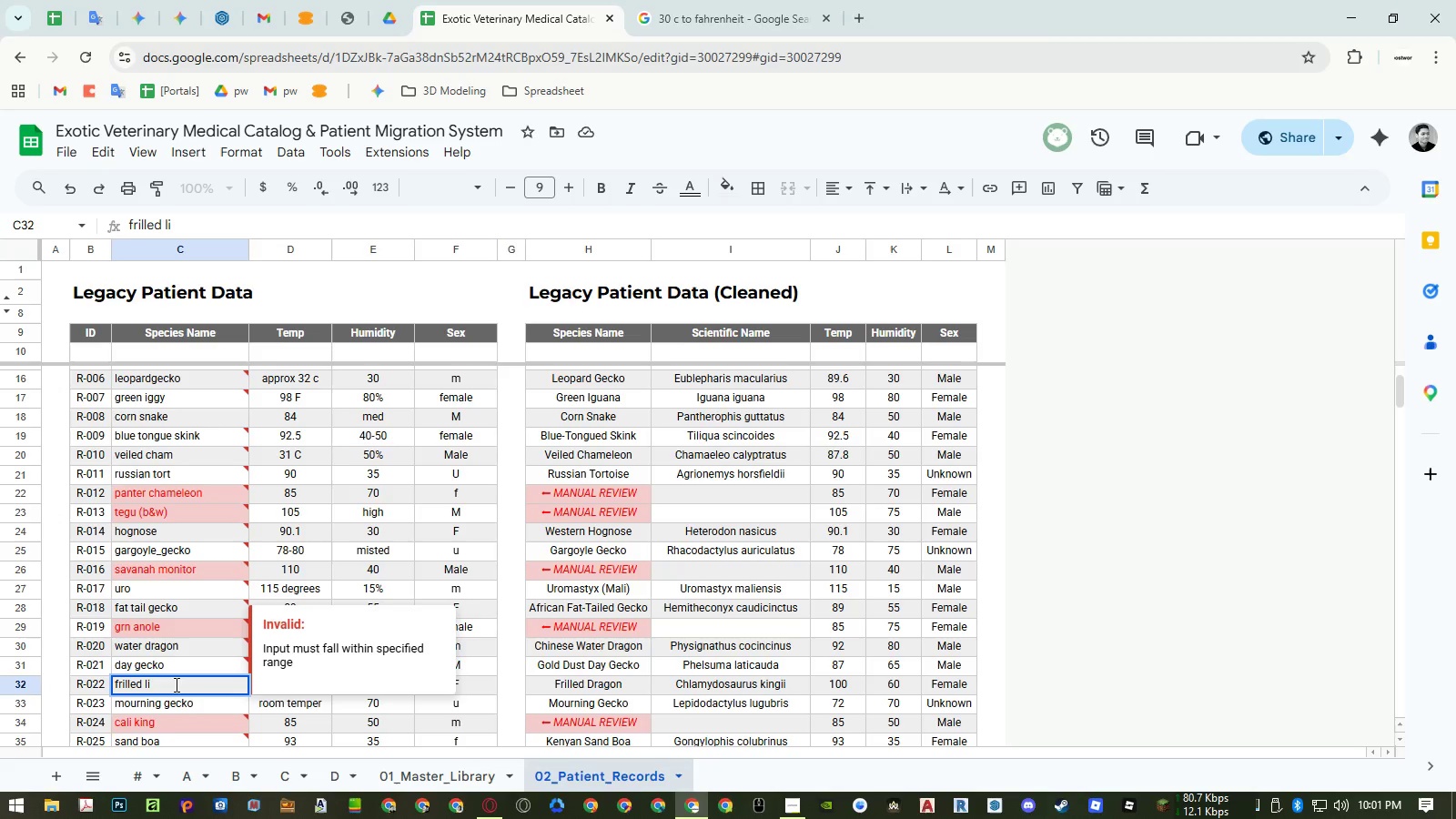 
key(Backspace)
 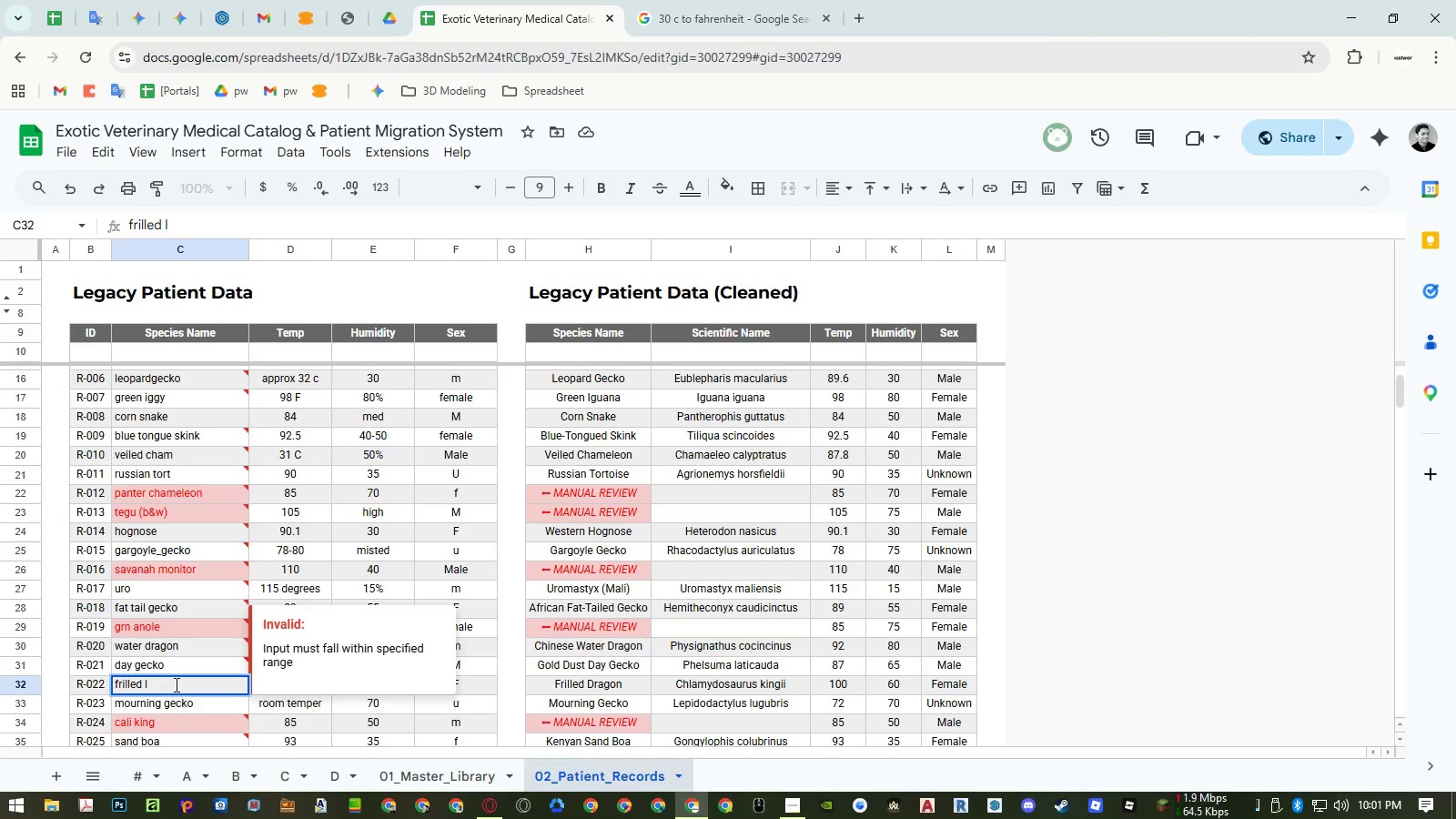 
key(Backspace)
 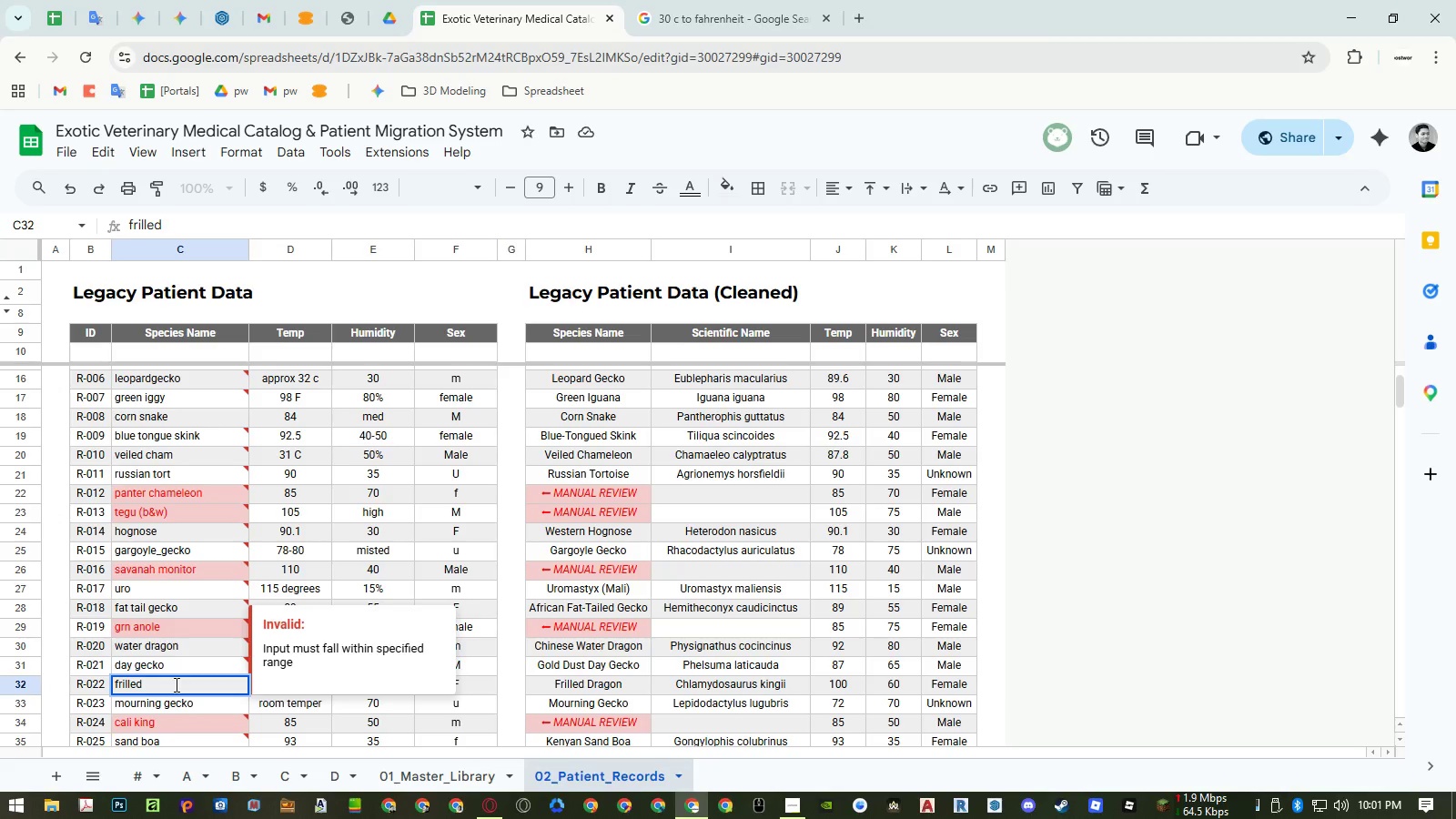 
key(Backspace)
 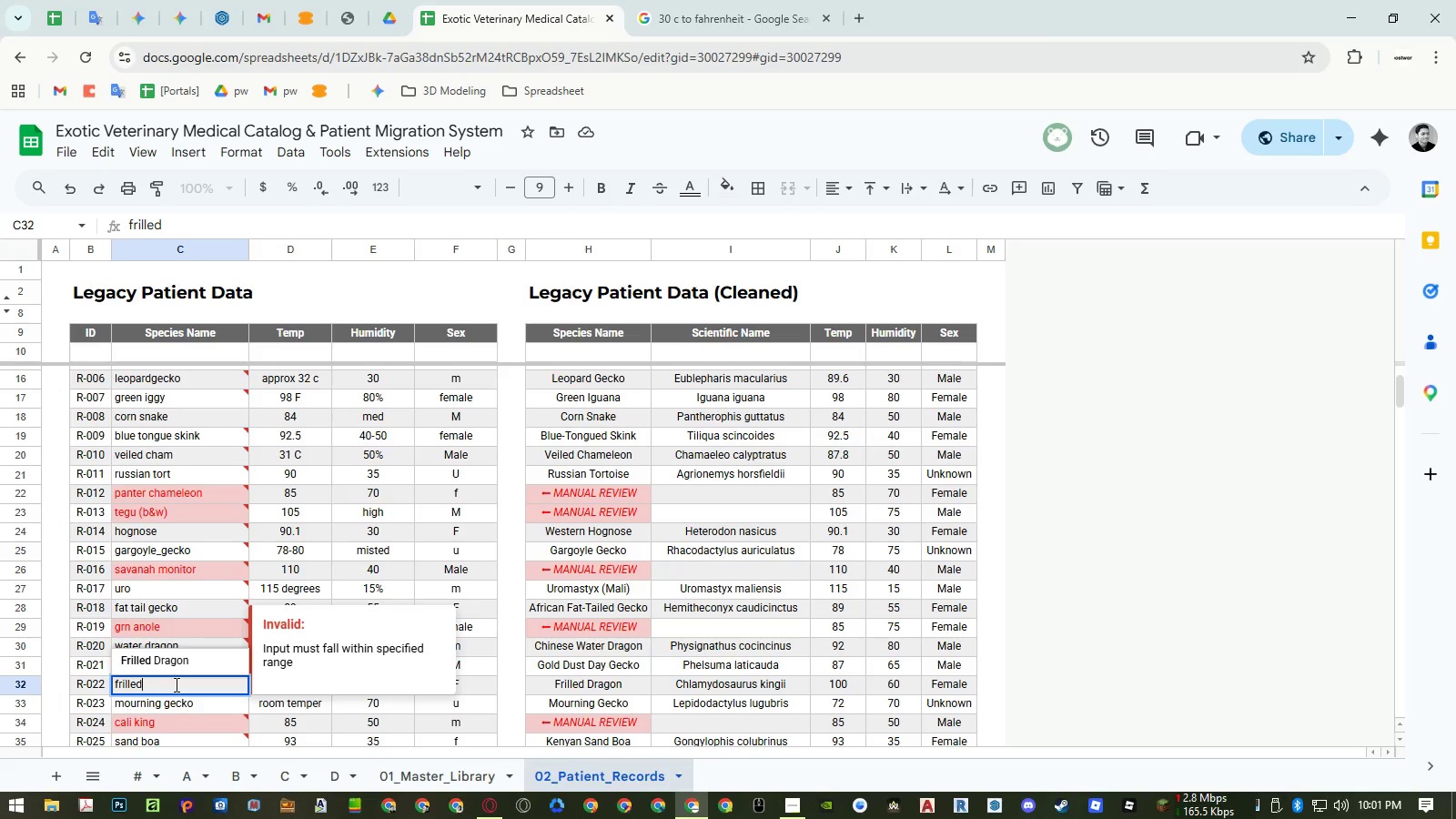 
key(Escape)
 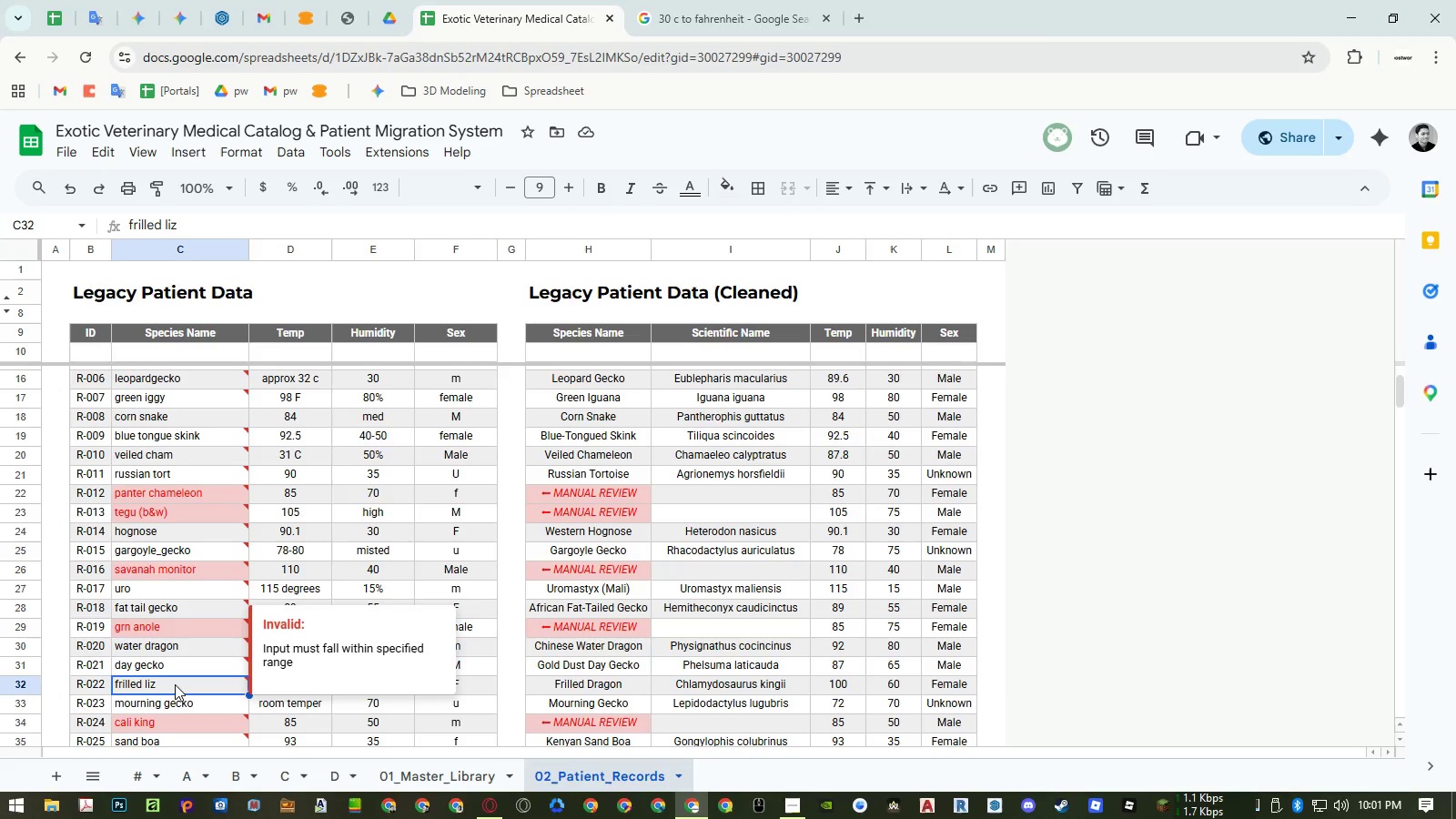 
left_click([177, 705])
 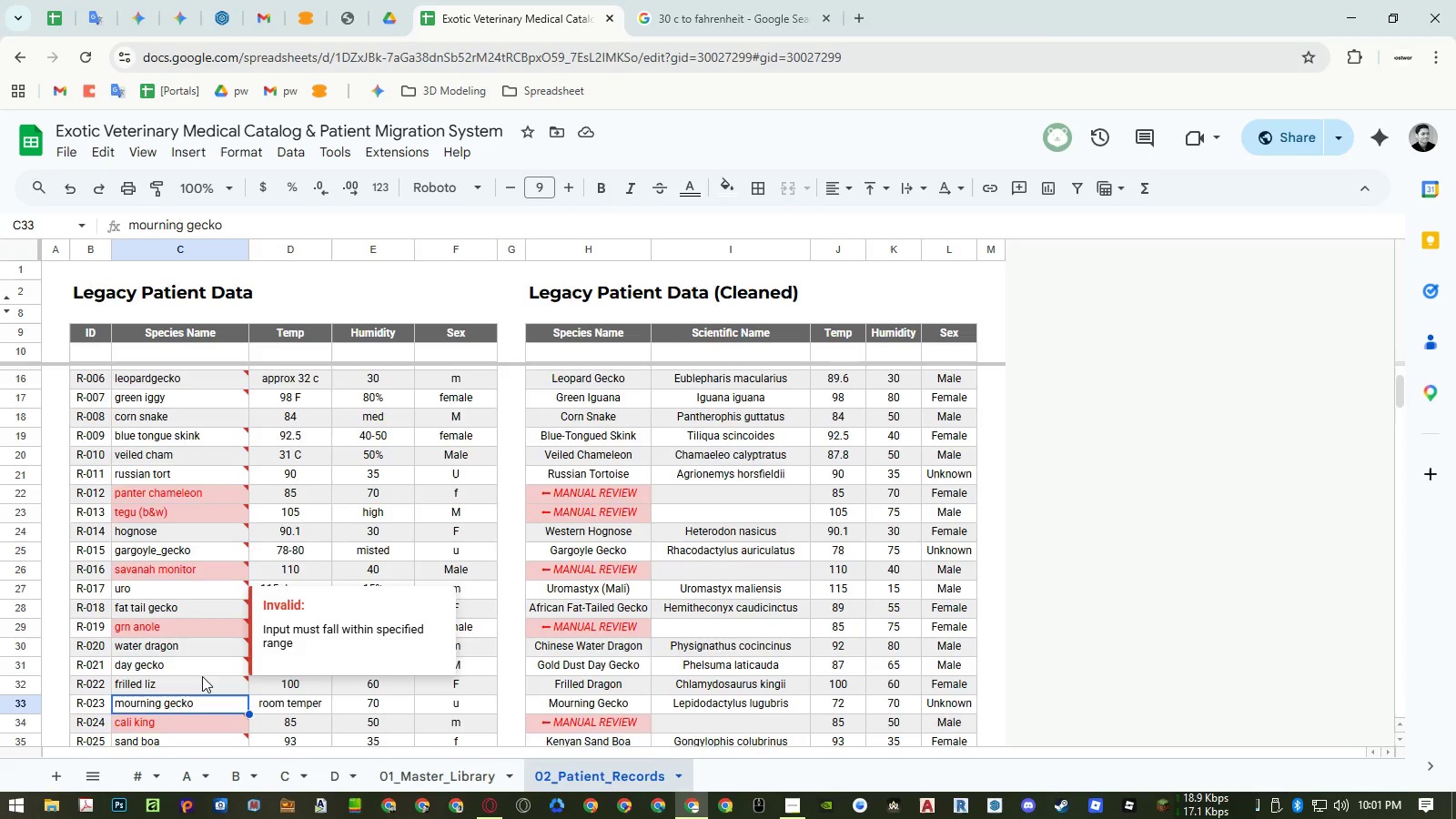 
scroll: coordinate [202, 676], scroll_direction: down, amount: 11.0
 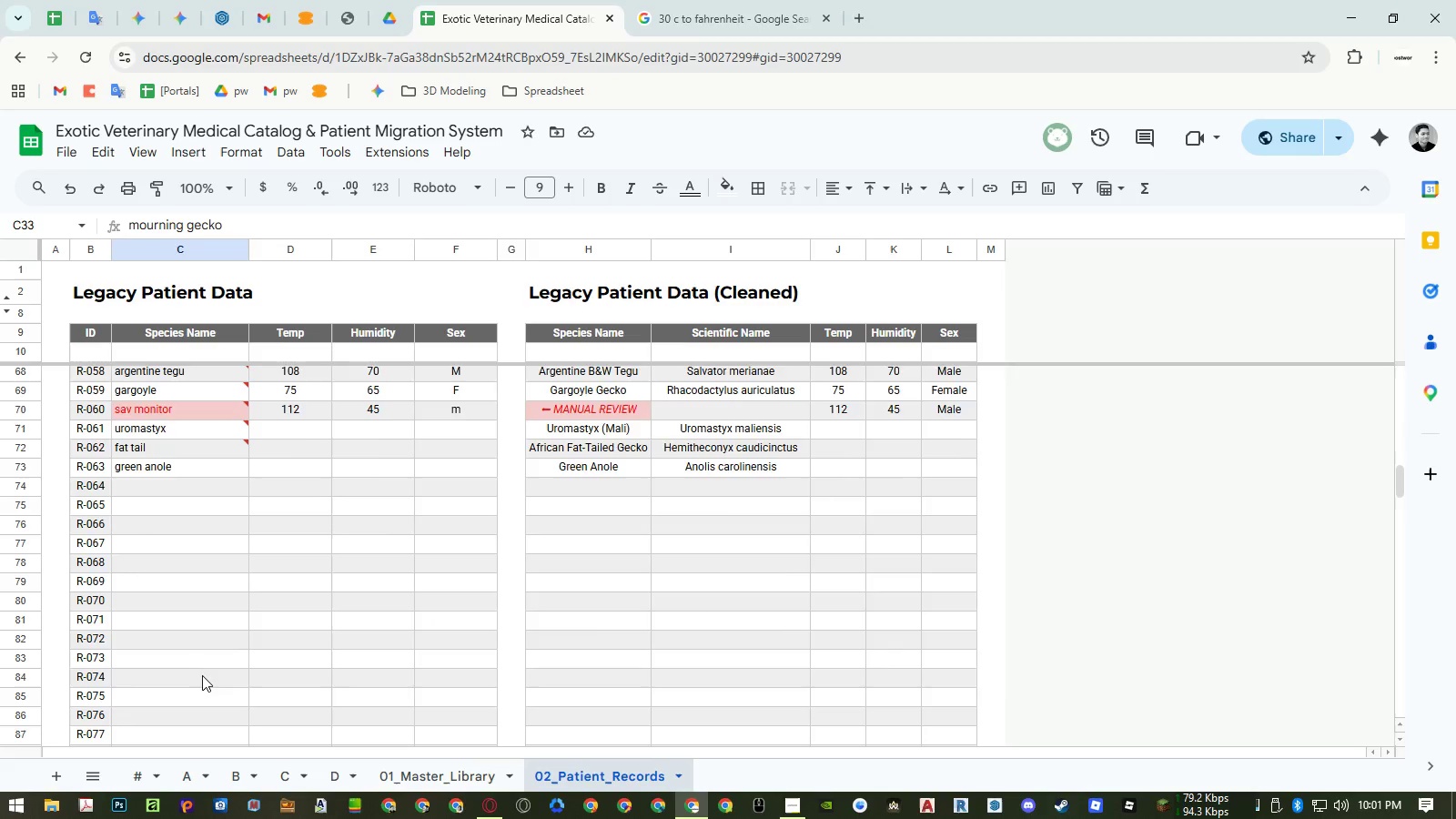 
scroll: coordinate [202, 675], scroll_direction: up, amount: 2.0
 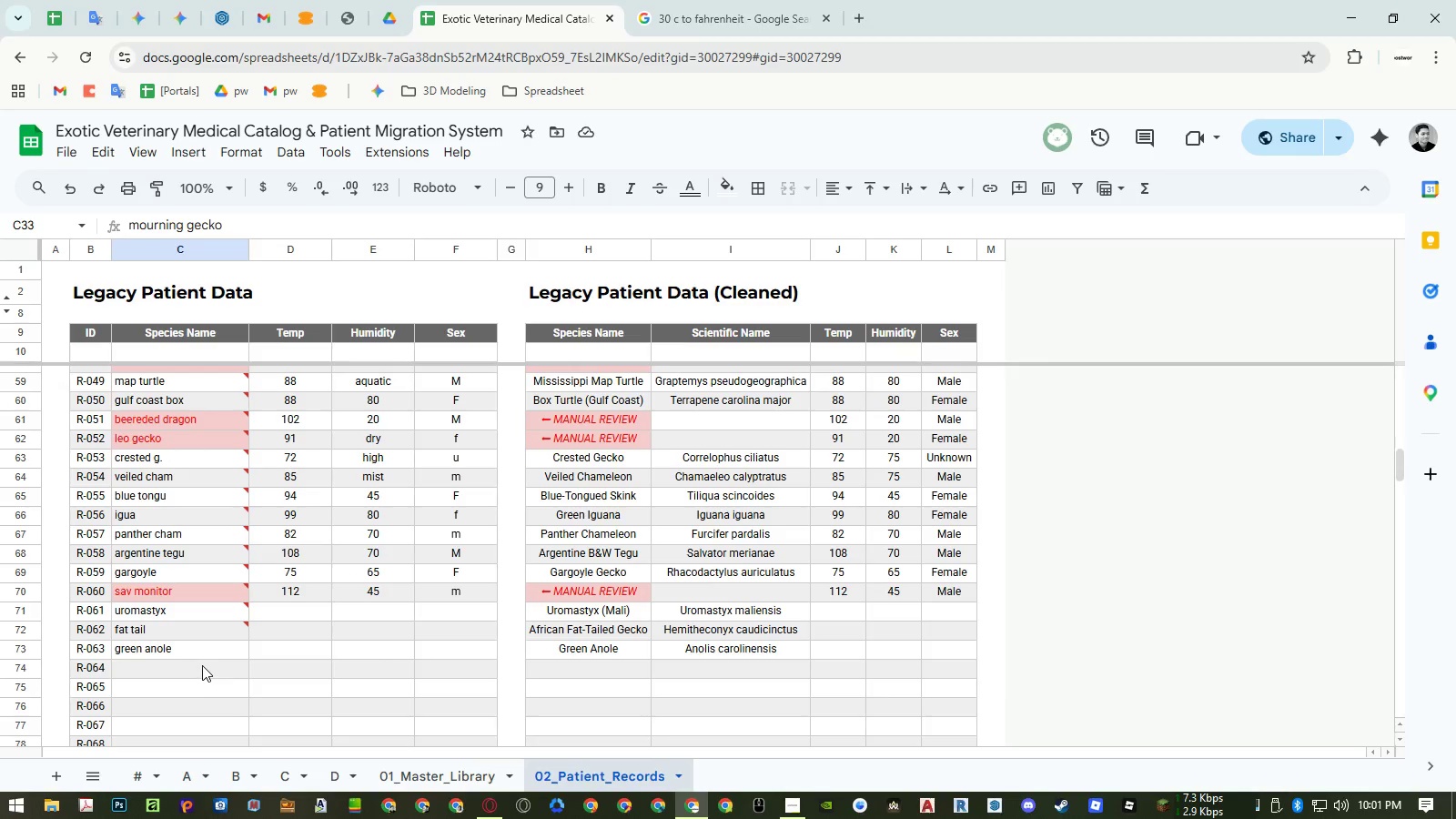 
left_click([202, 665])
 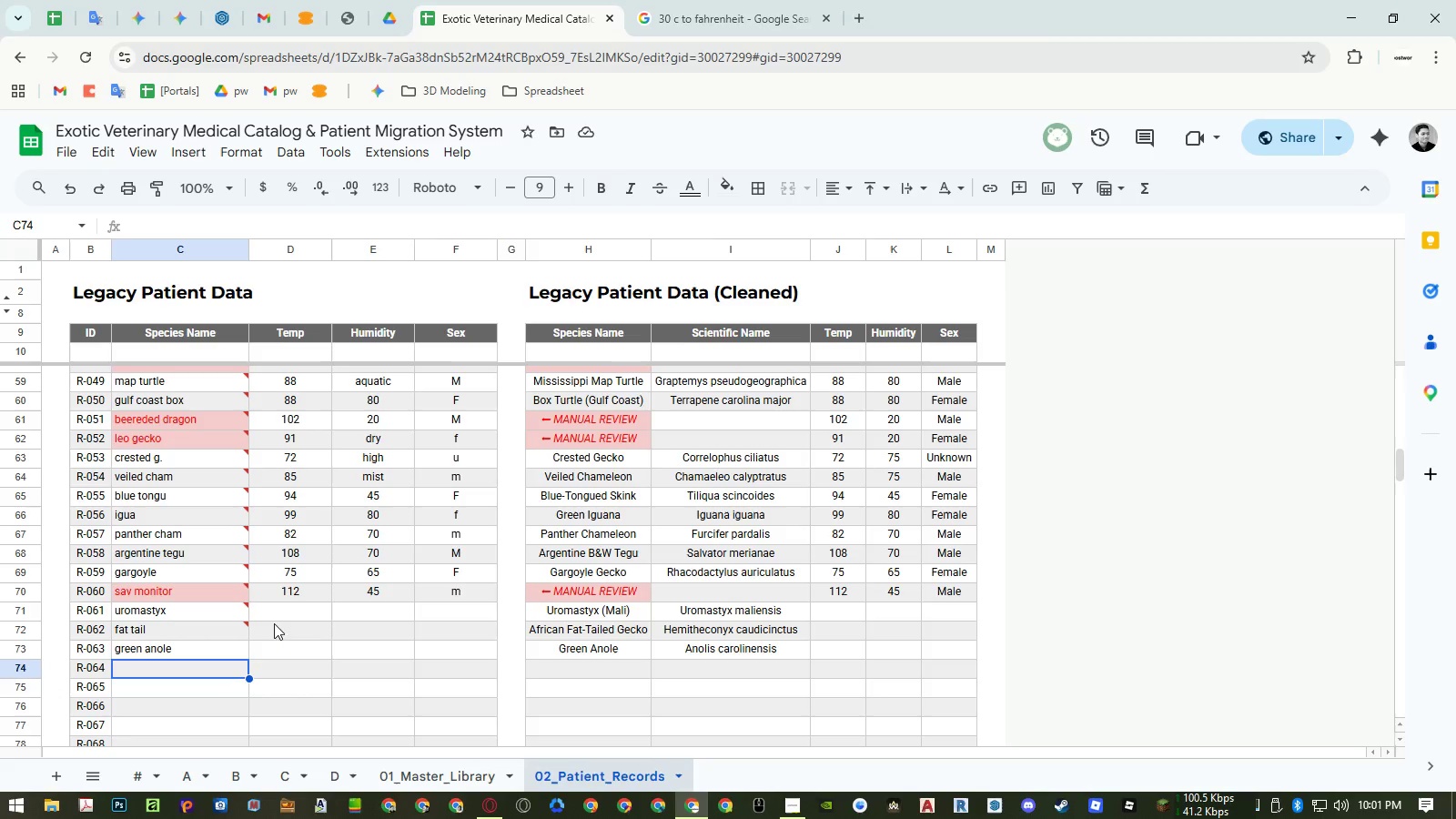 
left_click([274, 612])
 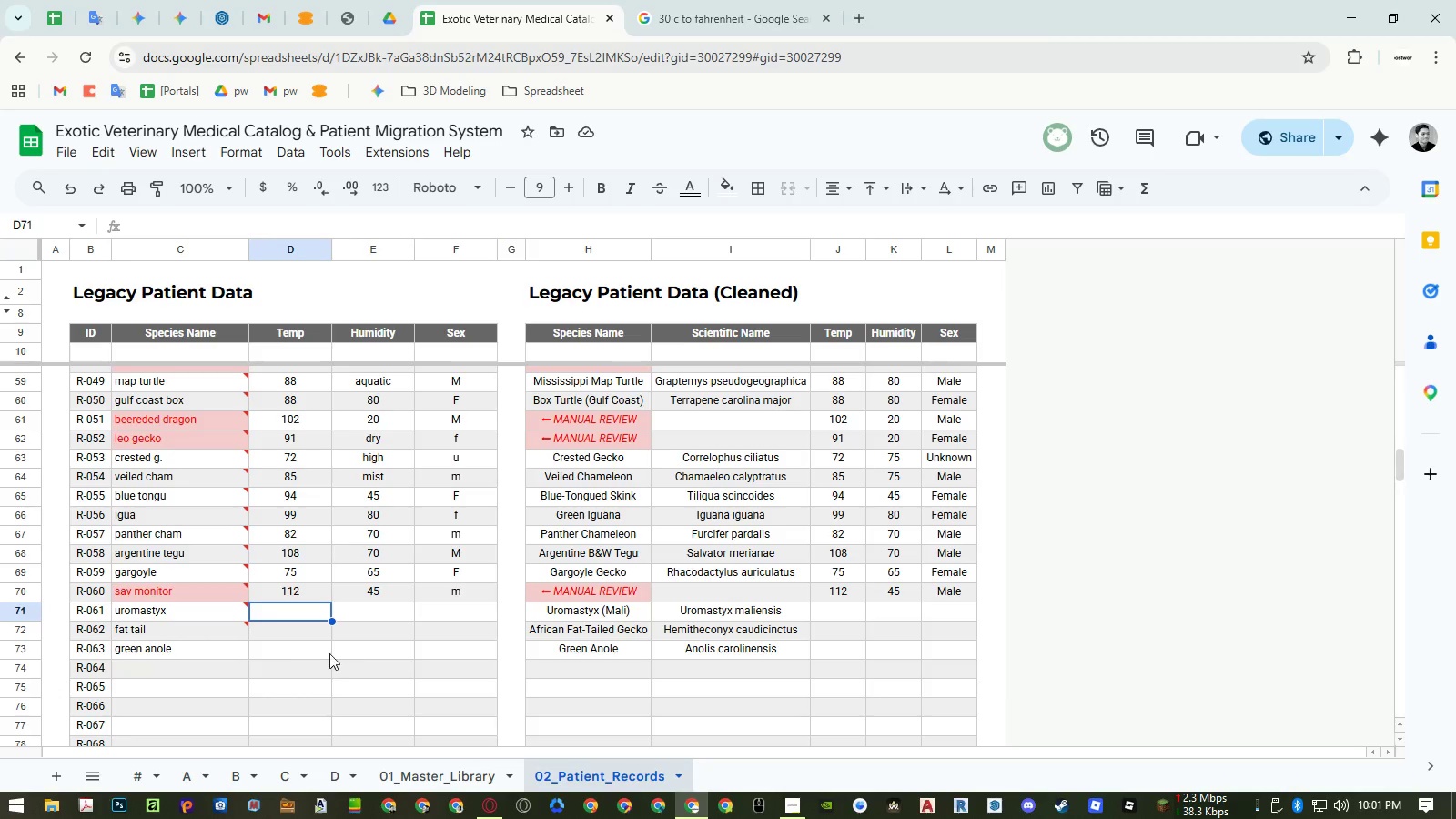 
left_click([230, 669])
 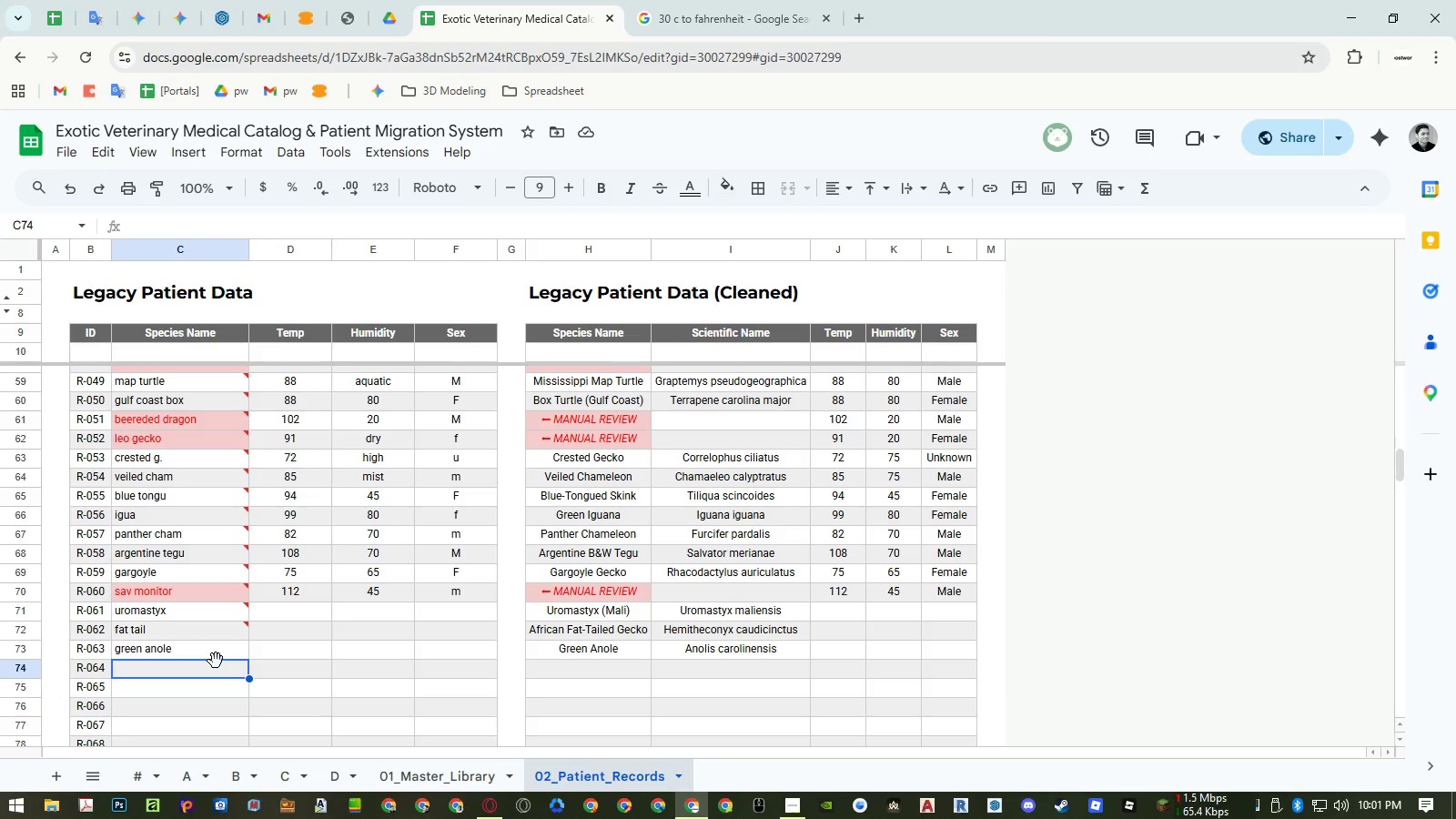 
type(water dragon)
 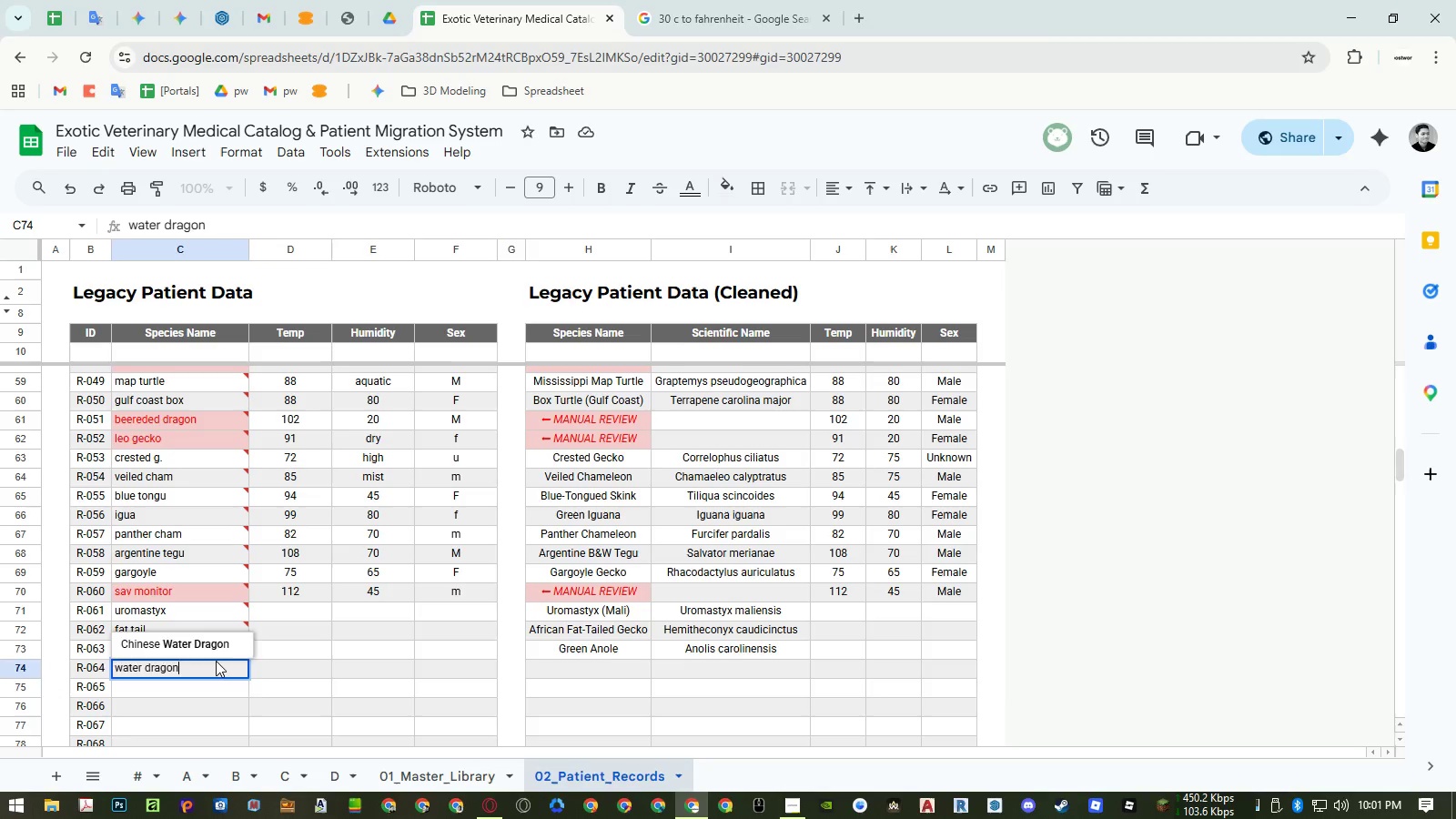 
key(Enter)
 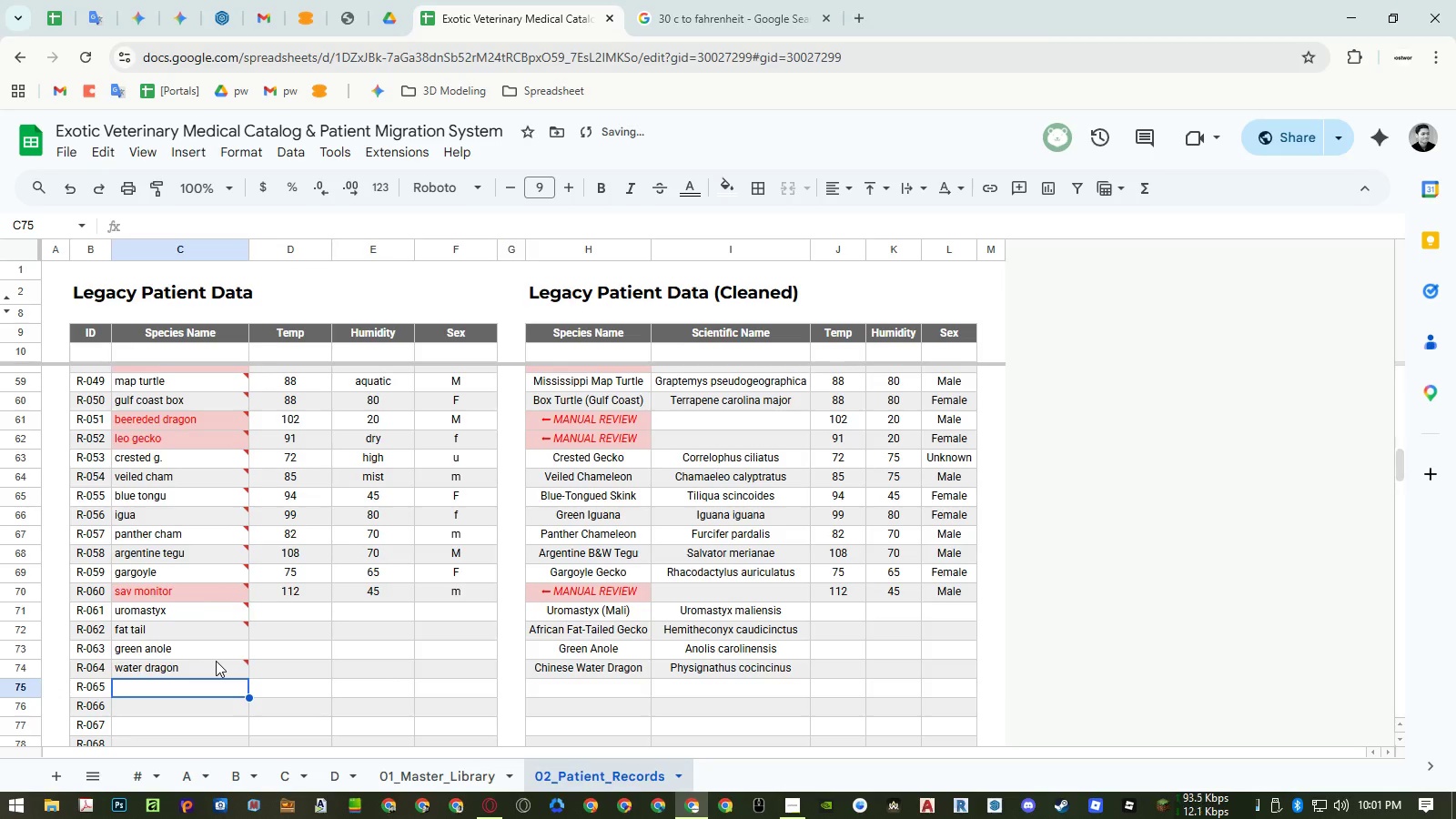 
type(day gecko)
 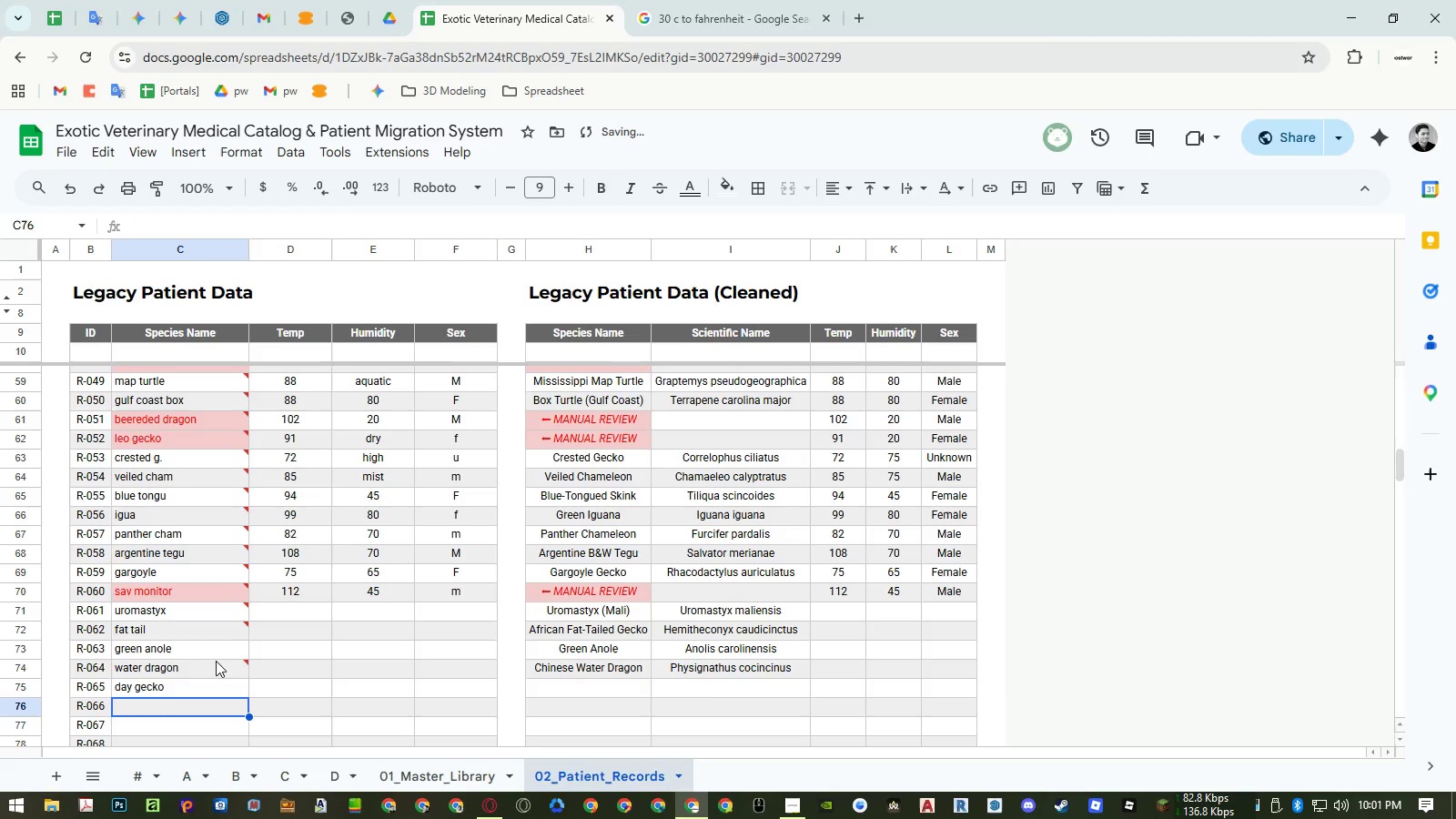 
key(Enter)
 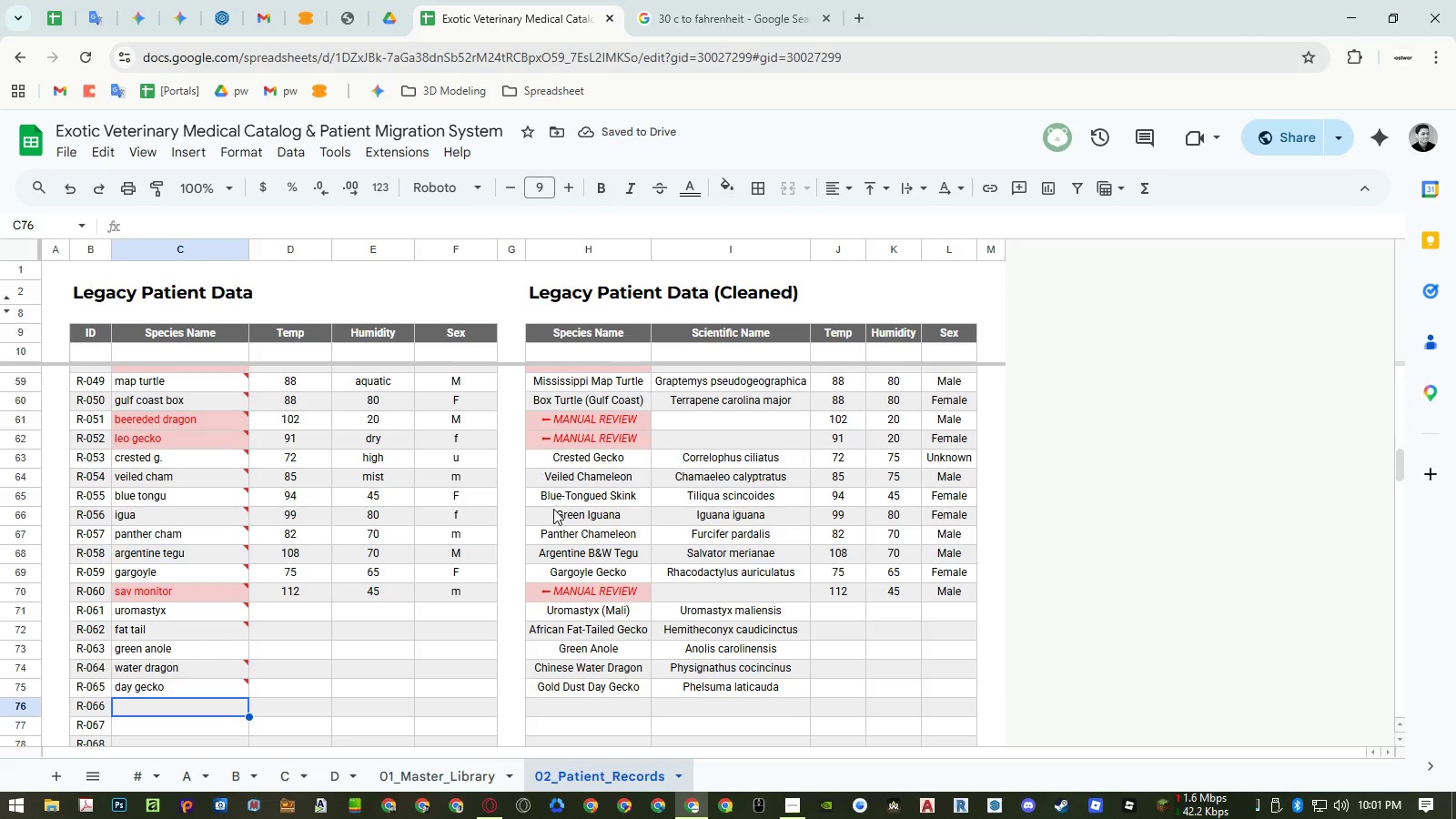 
left_click([320, 606])
 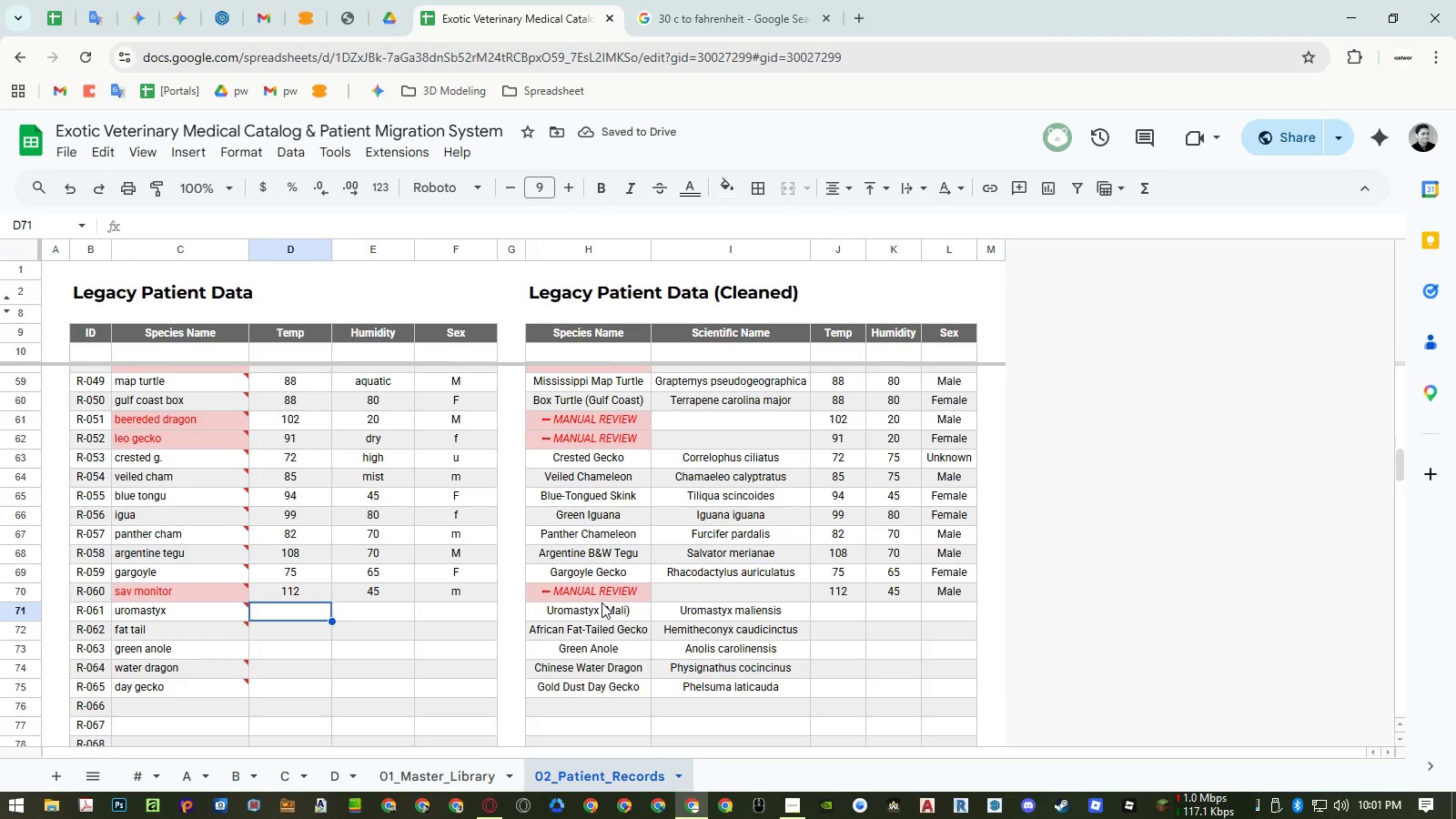 
key(Numpad1)
 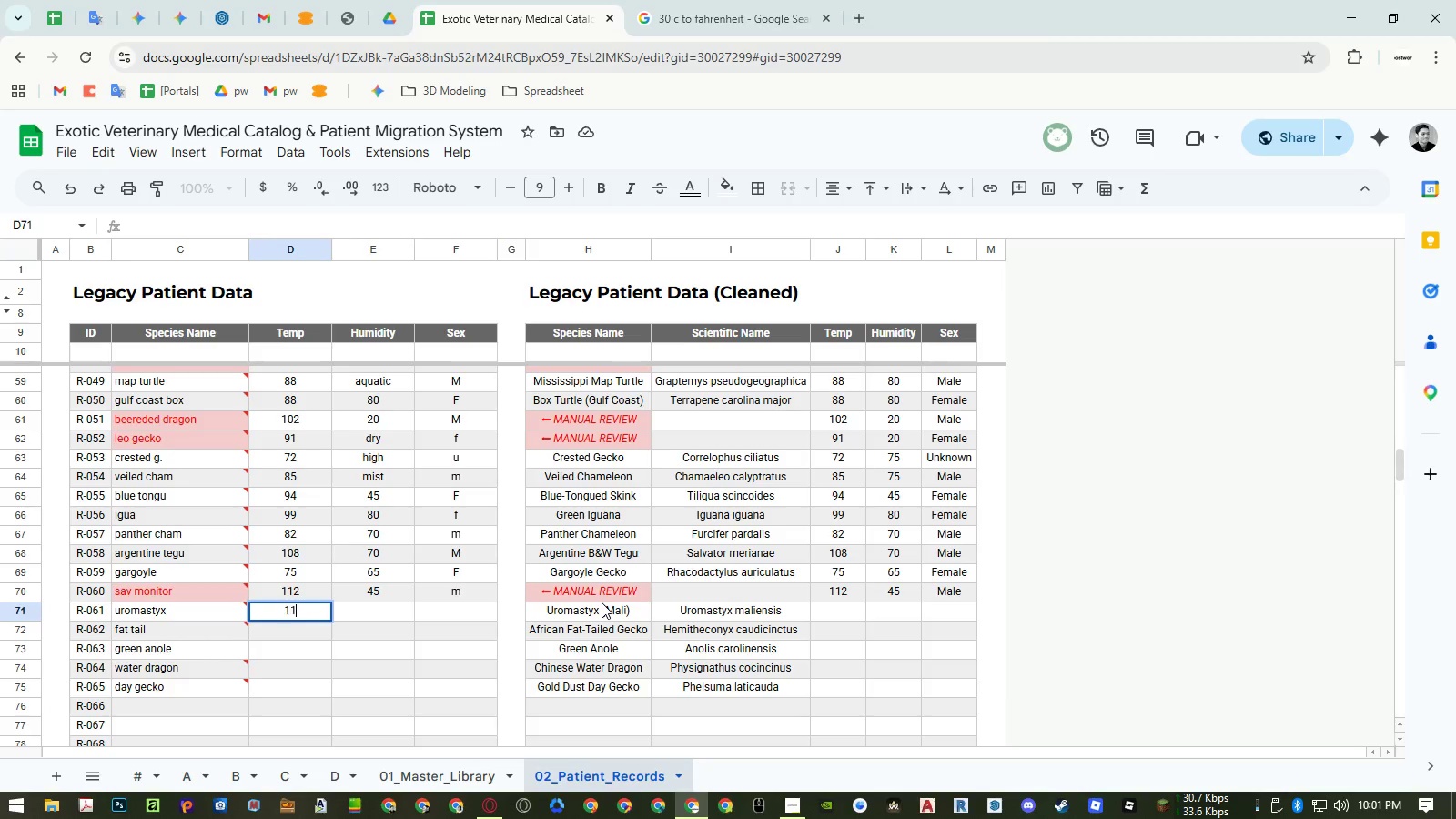 
key(Numpad1)
 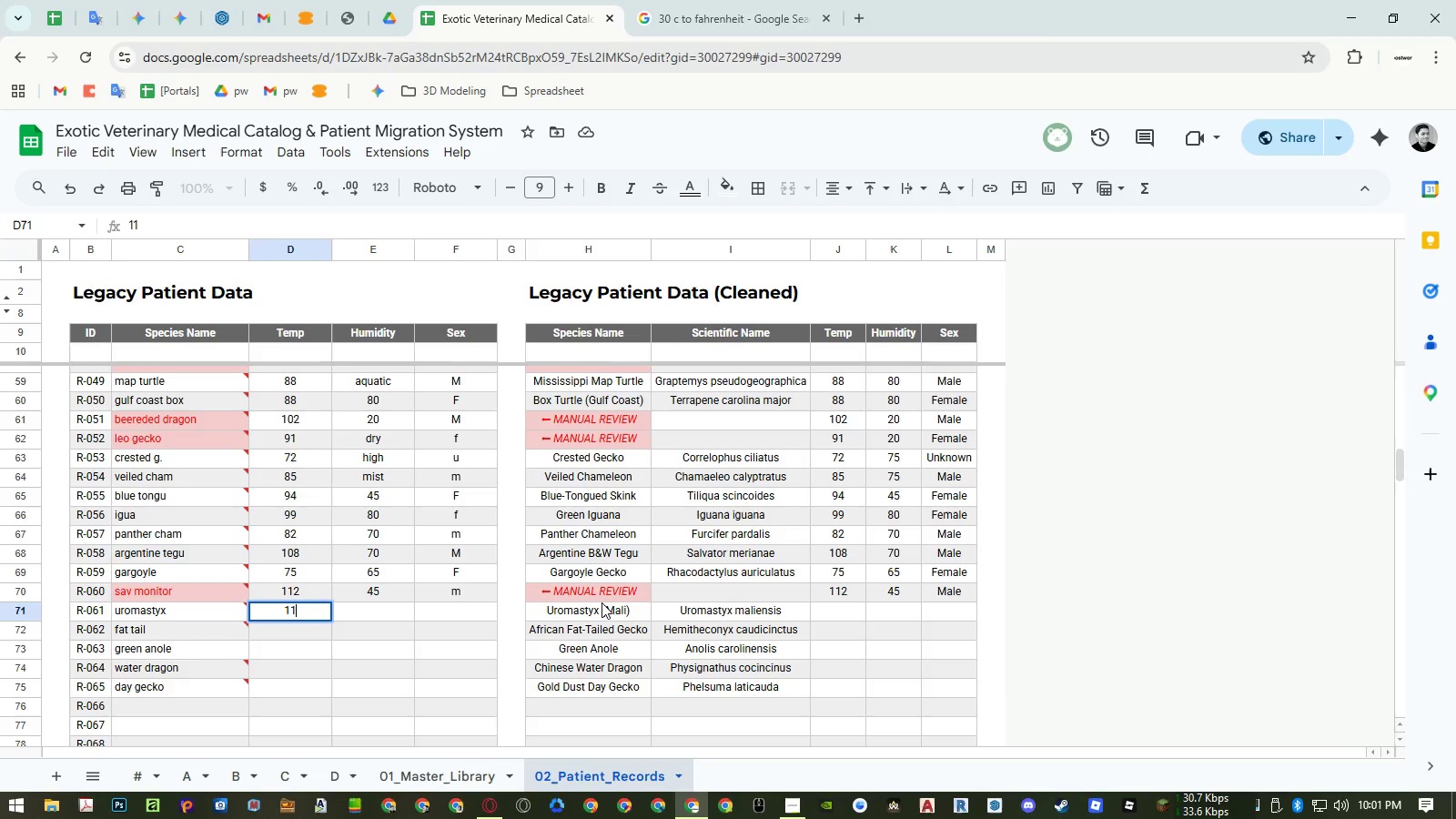 
key(Numpad8)
 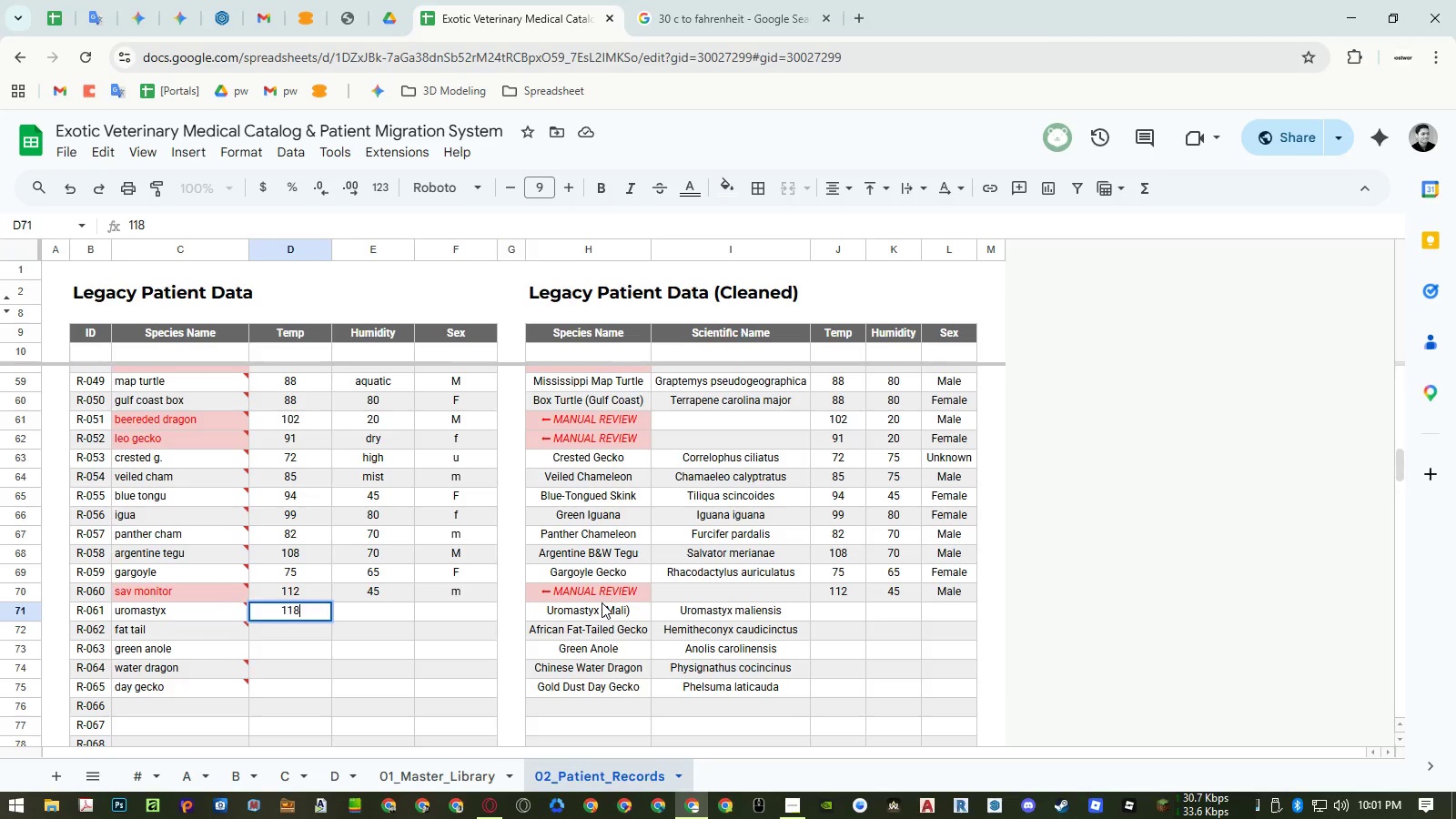 
key(NumpadEnter)
 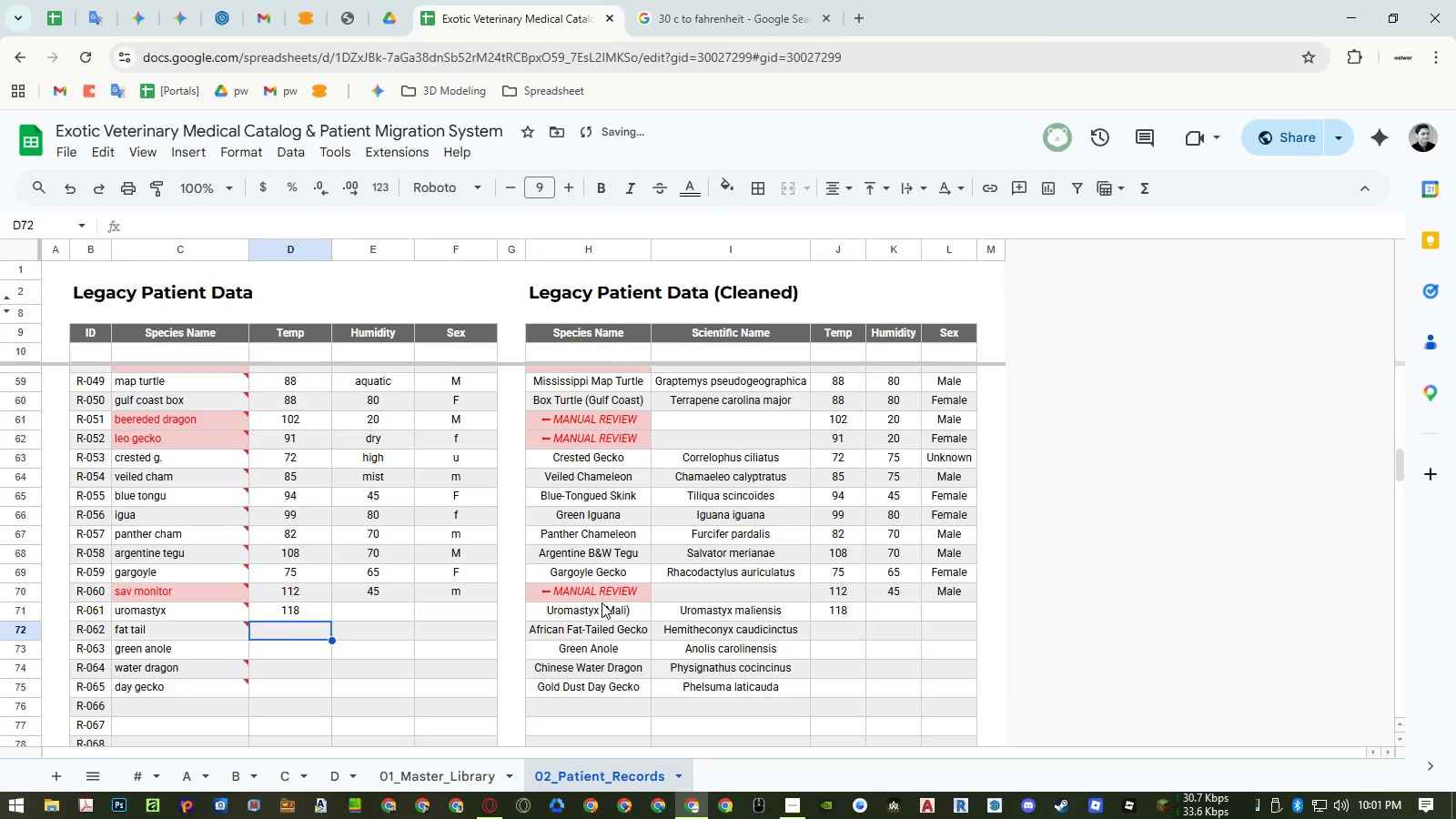 
key(Numpad8)
 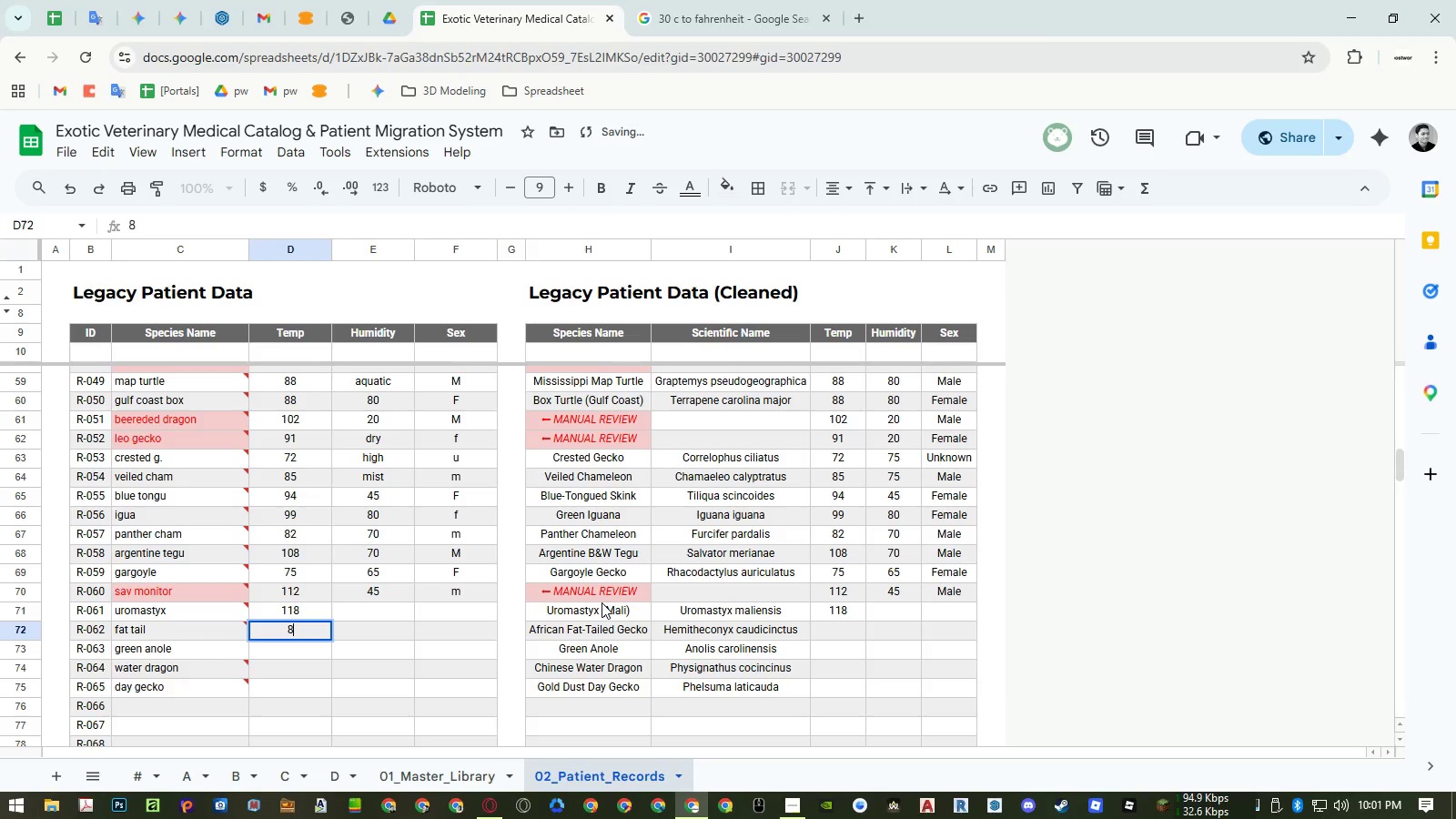 
key(Numpad8)
 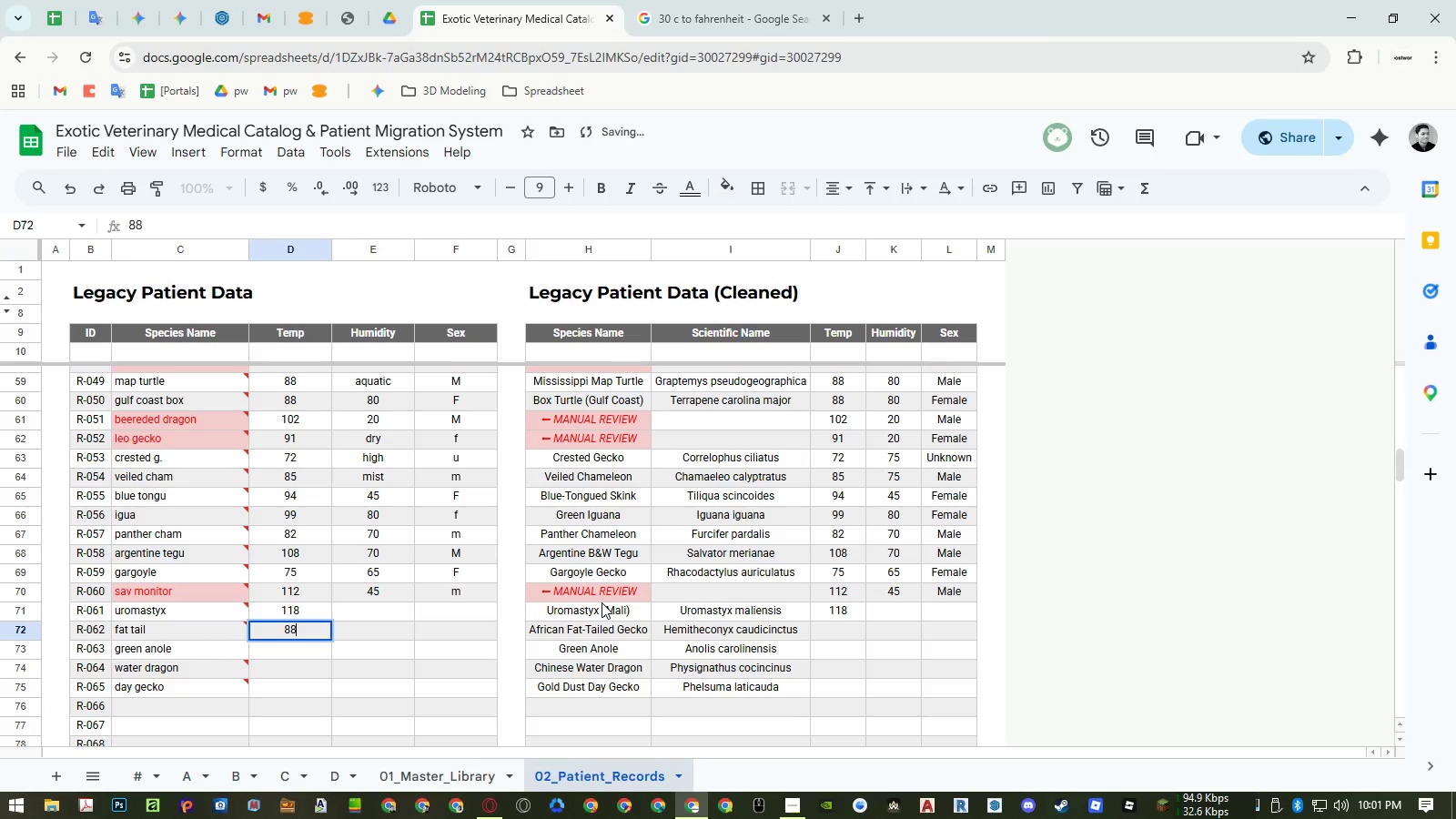 
key(NumpadEnter)
 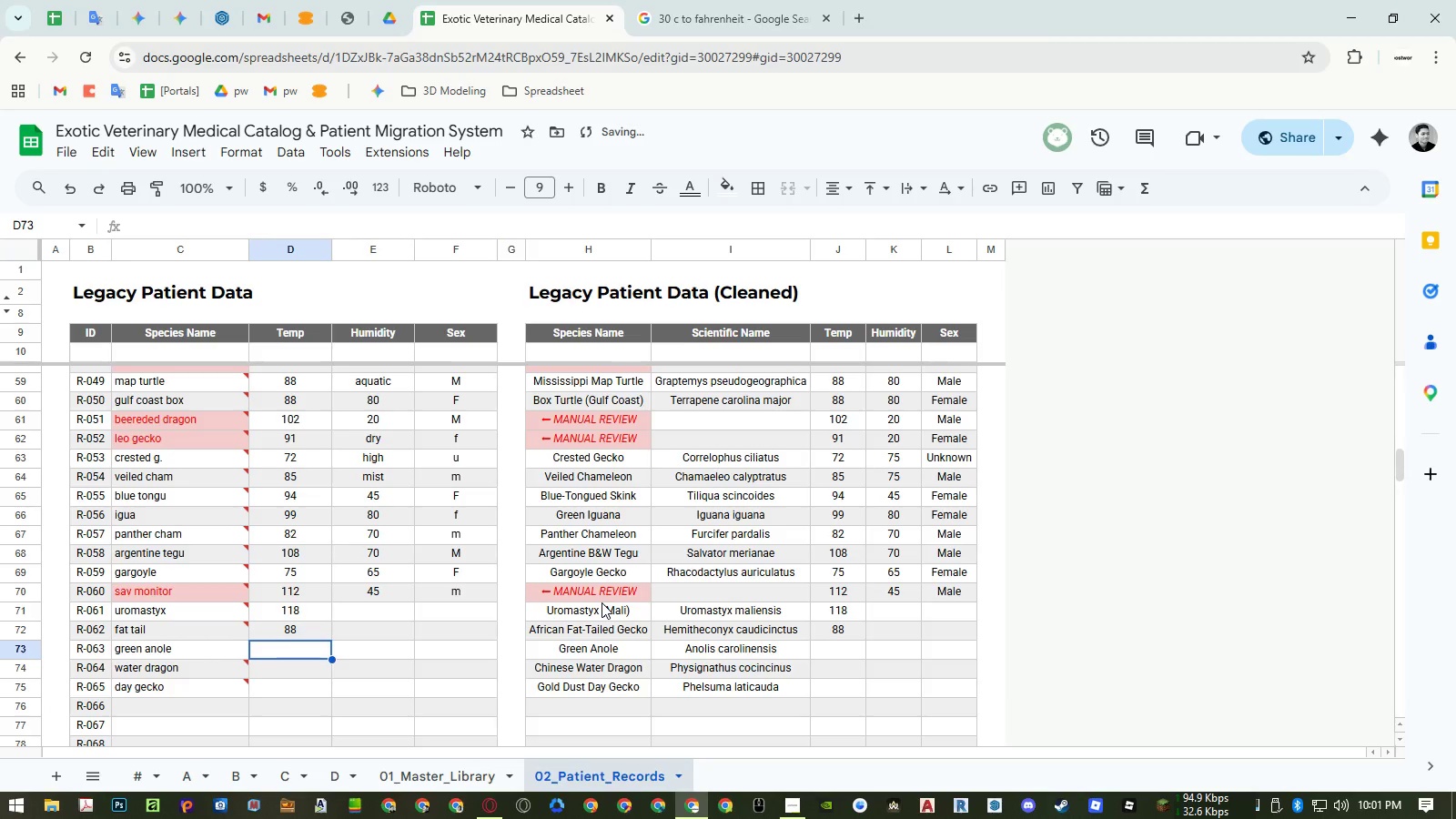 
key(Numpad8)
 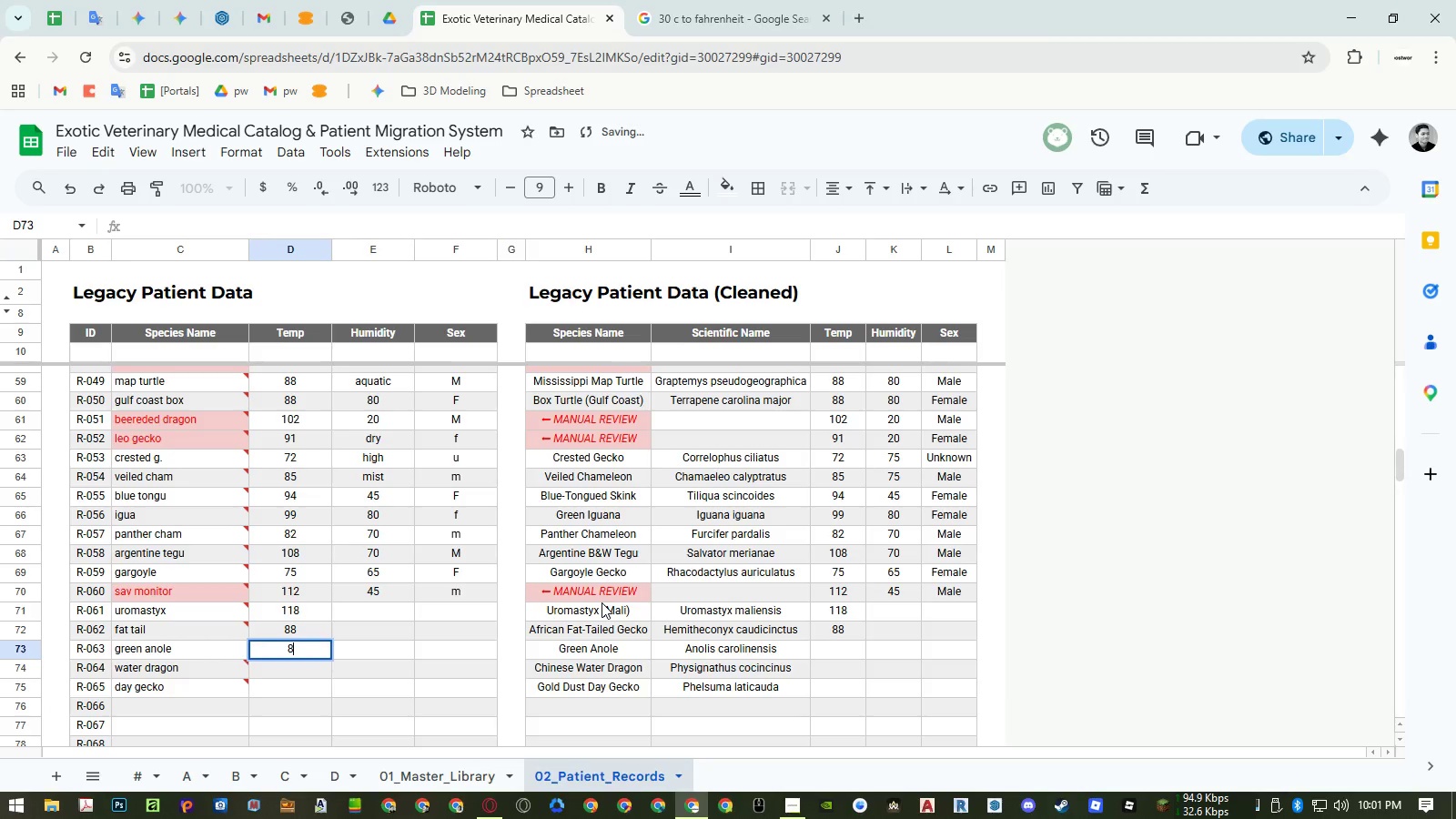 
key(Numpad4)
 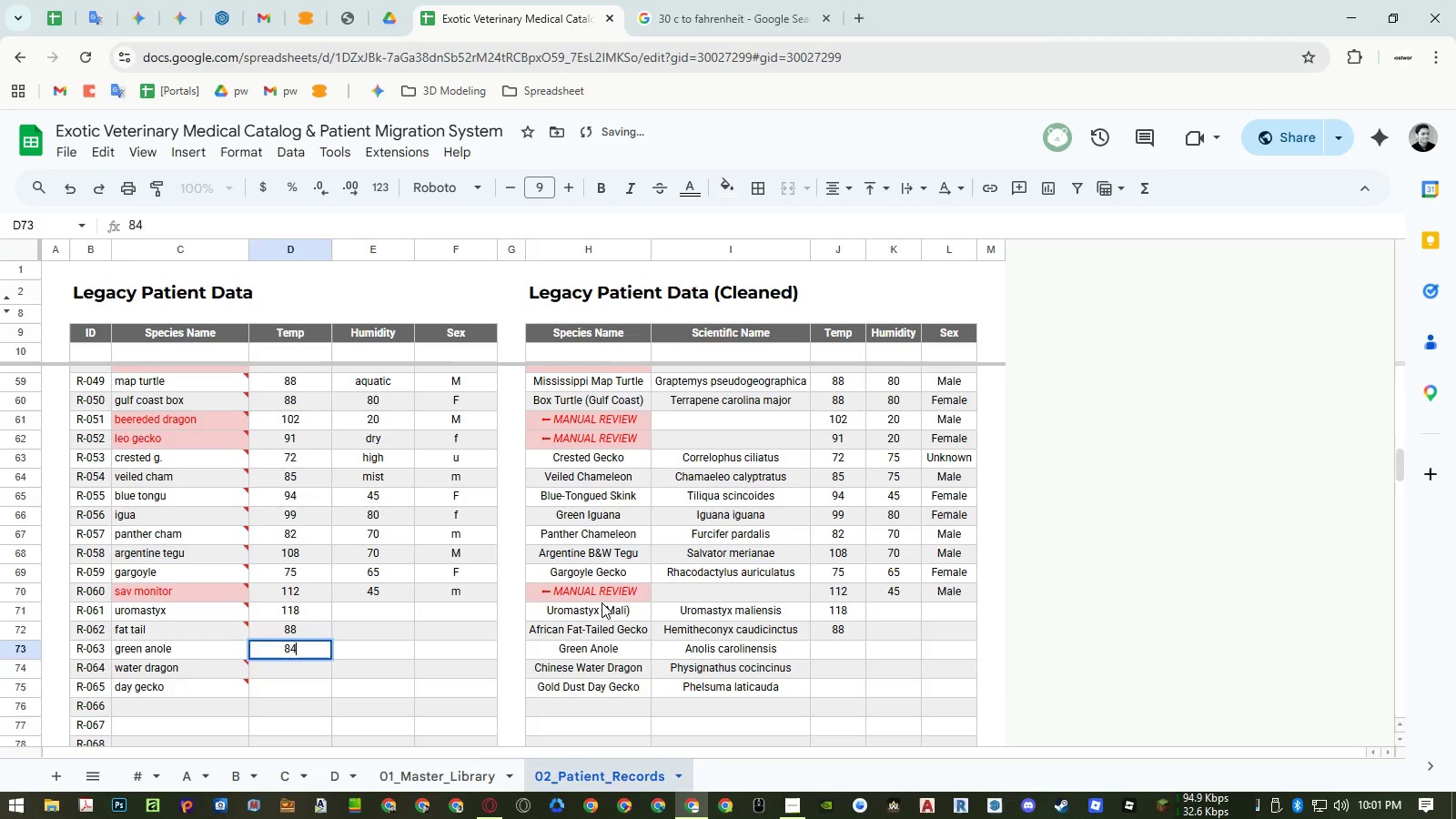 
key(NumpadEnter)
 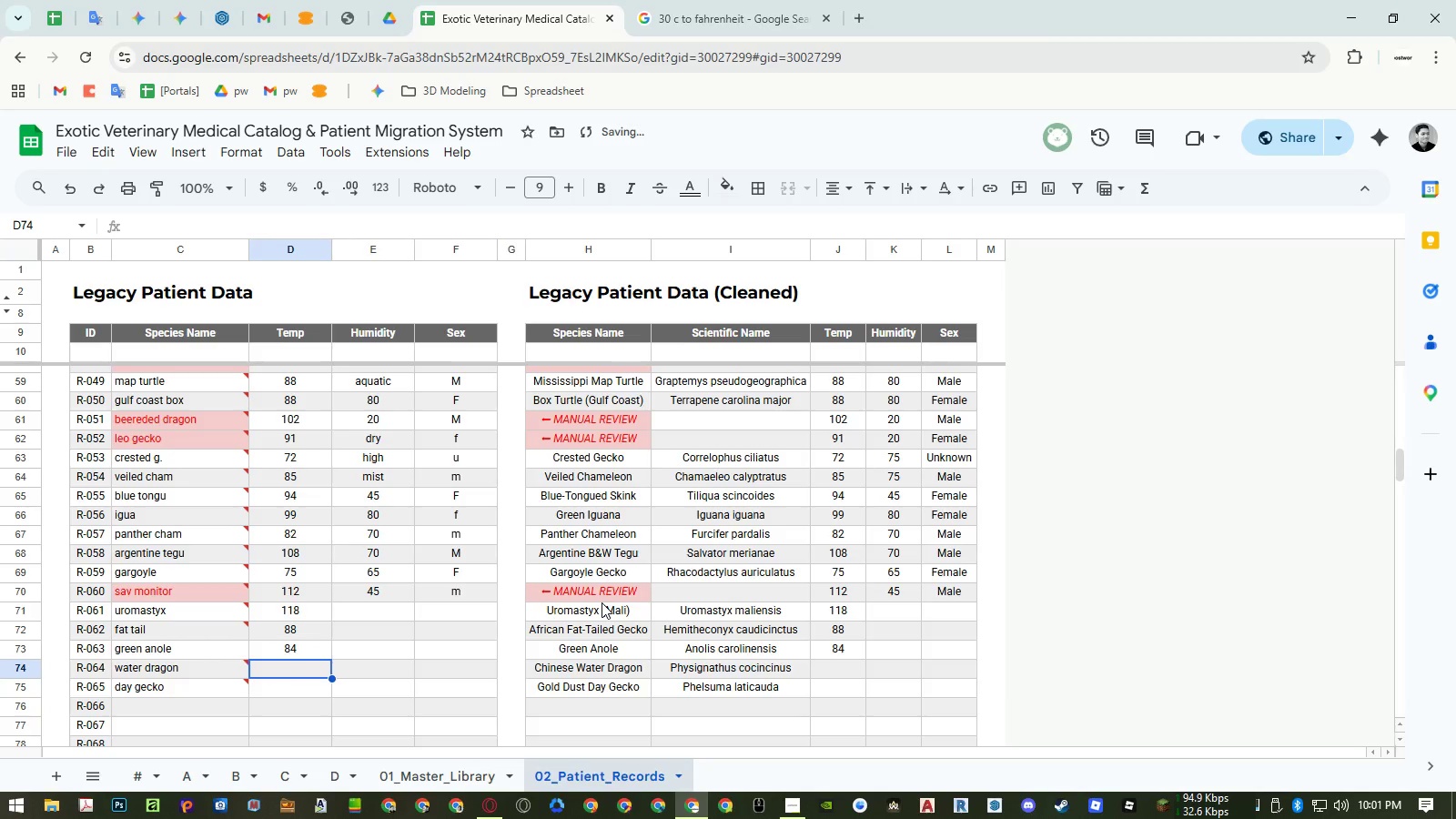 
key(Numpad9)
 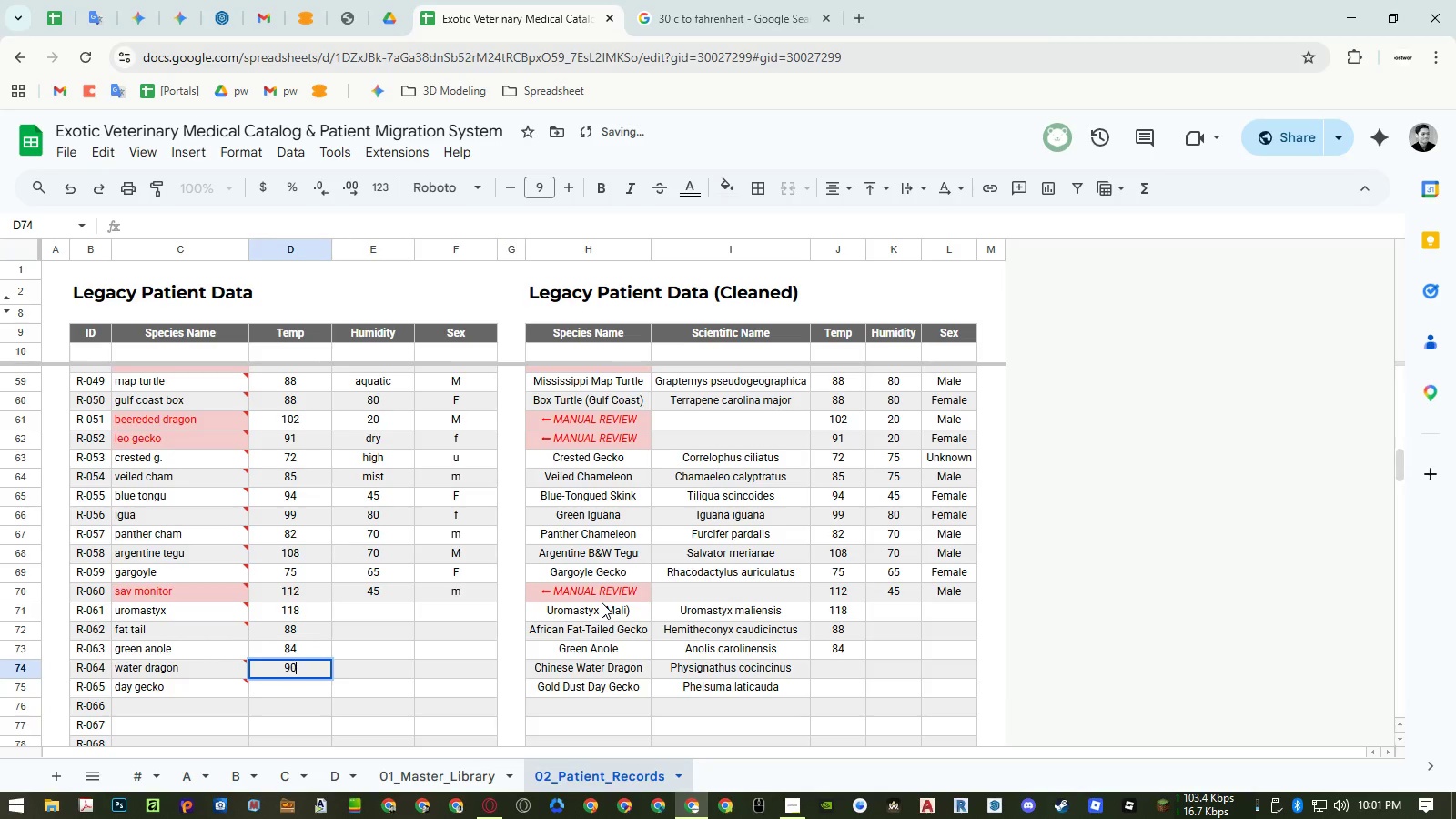 
key(Numpad0)
 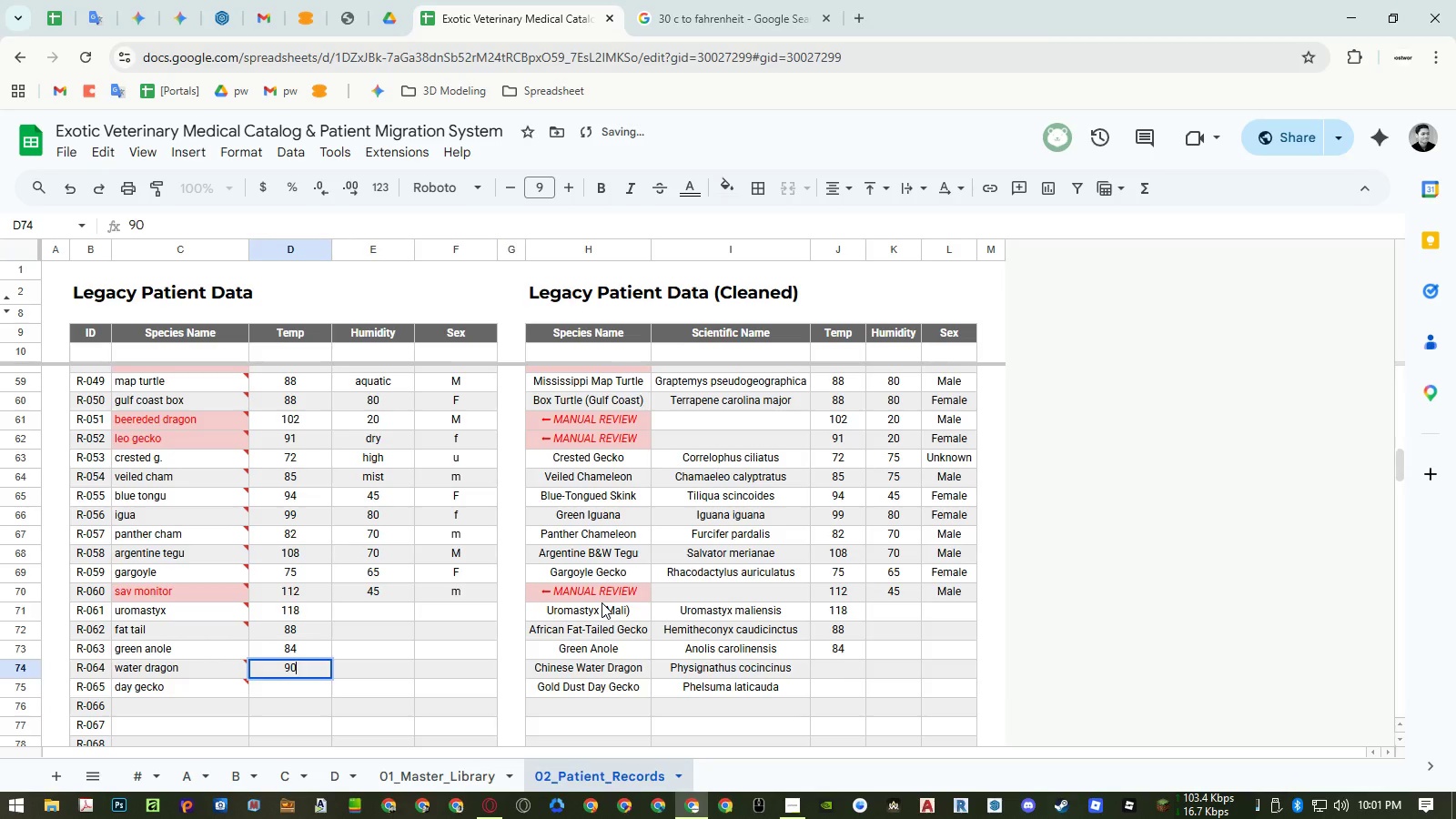 
key(NumpadEnter)
 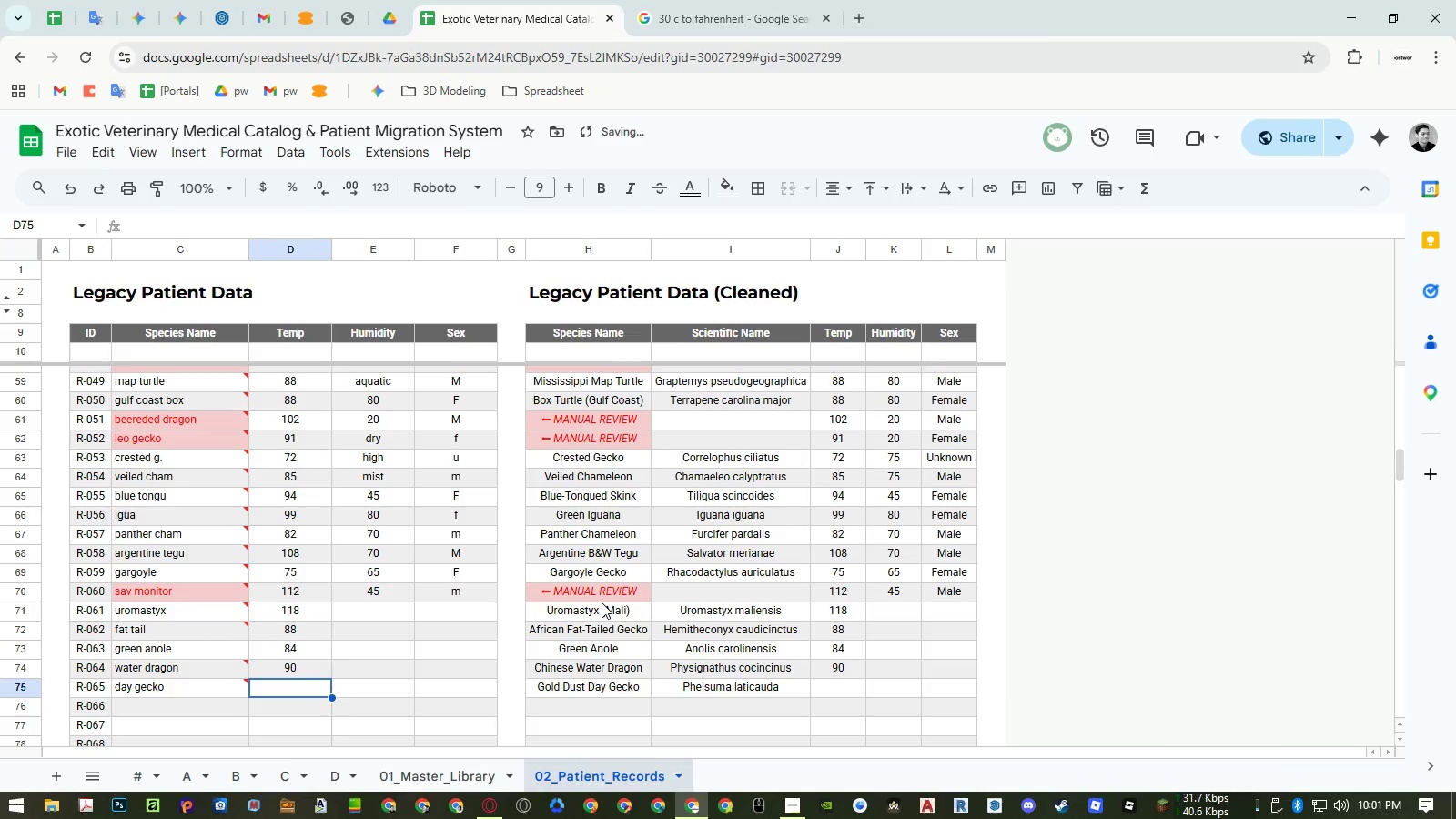 
key(Numpad8)
 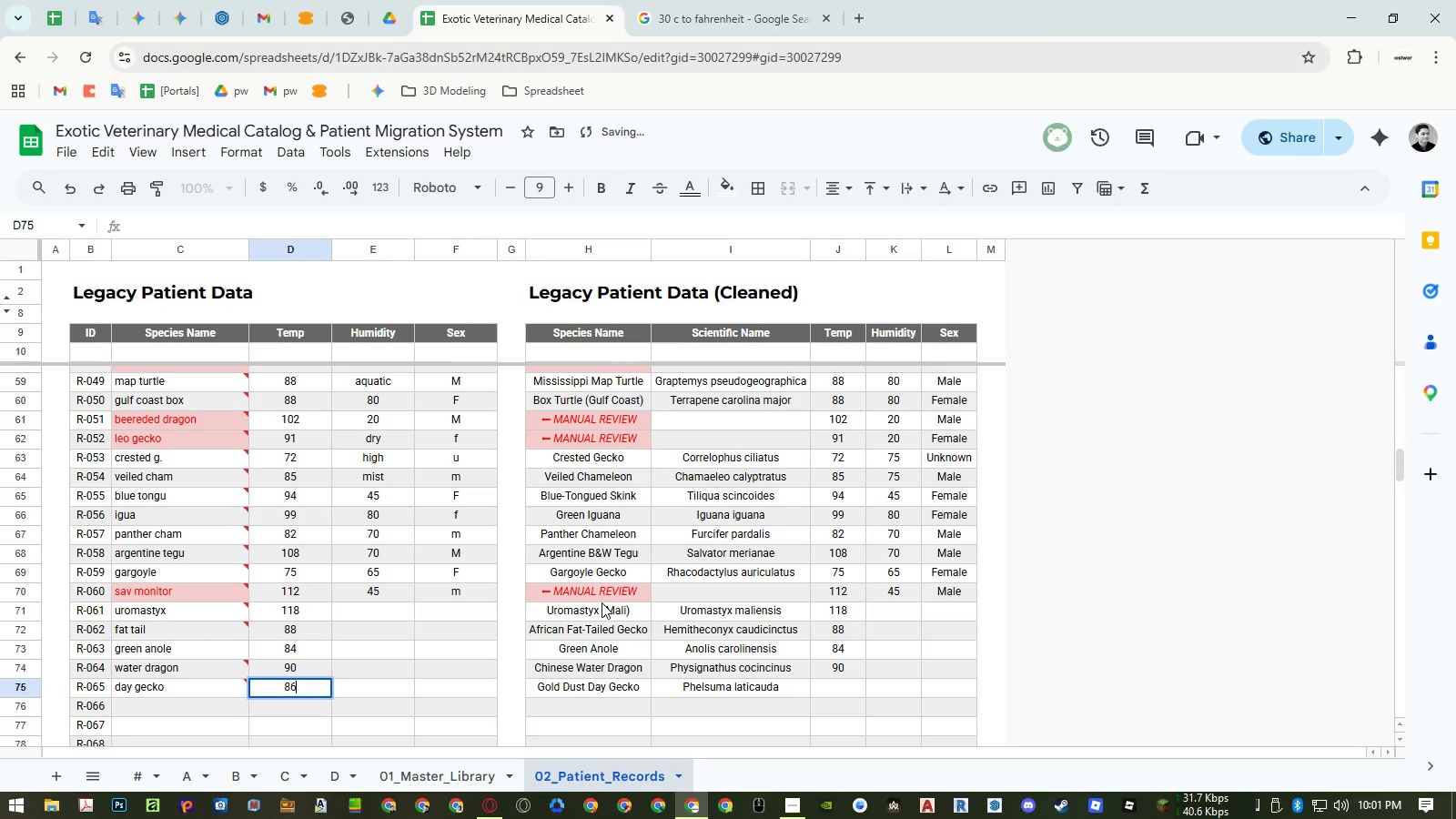 
key(Numpad6)
 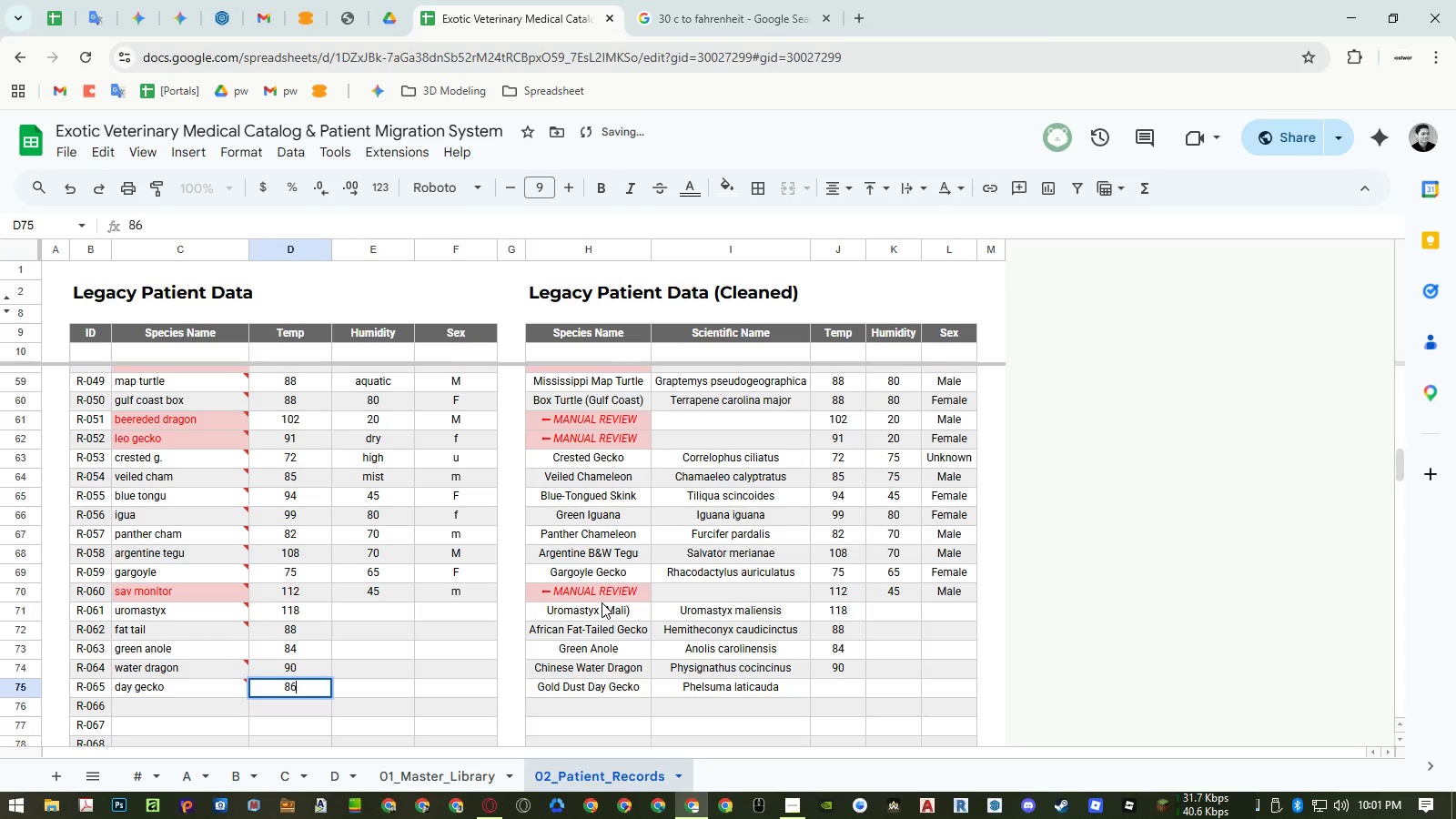 
key(NumpadEnter)
 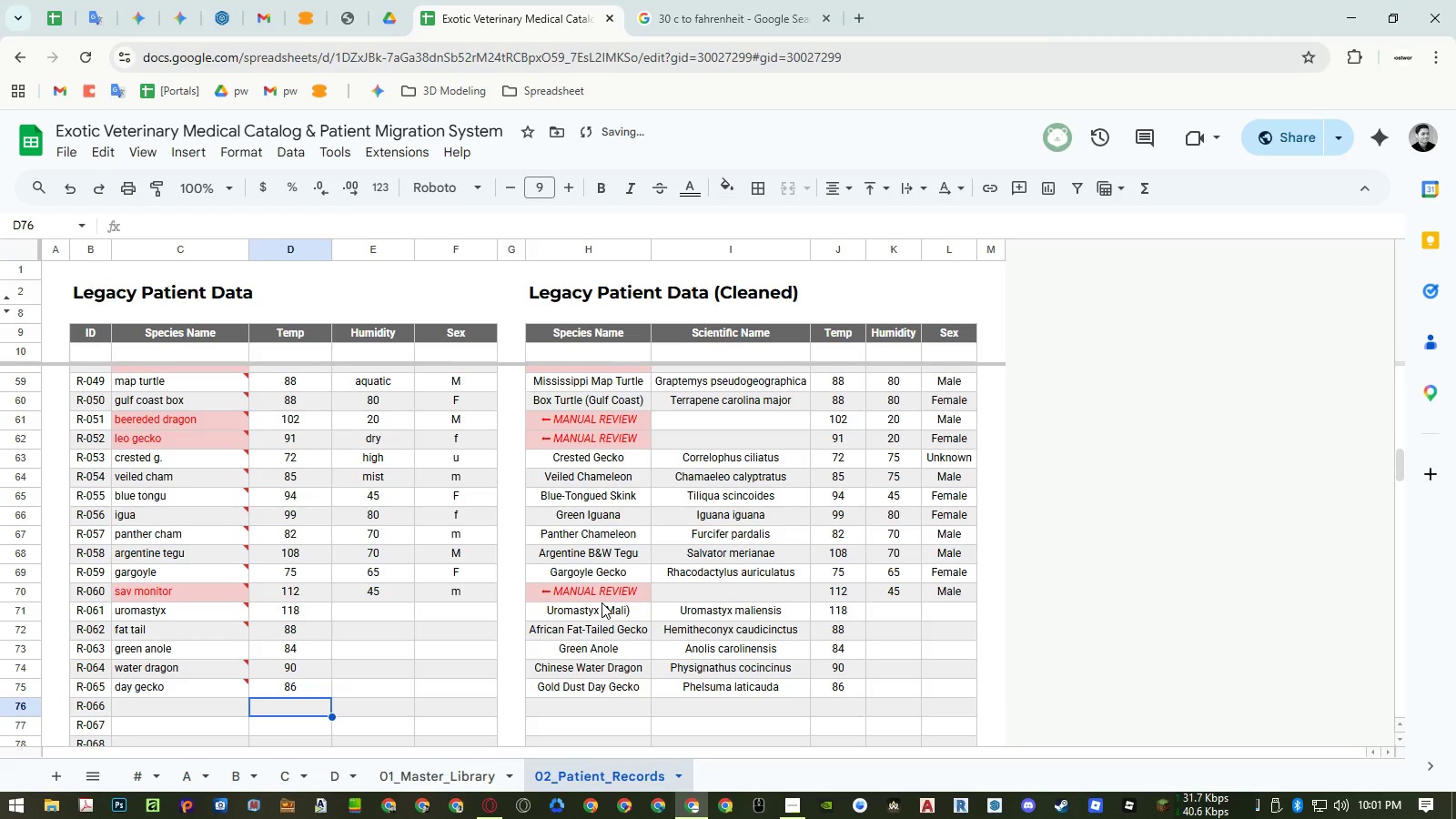 
key(ArrowRight)
 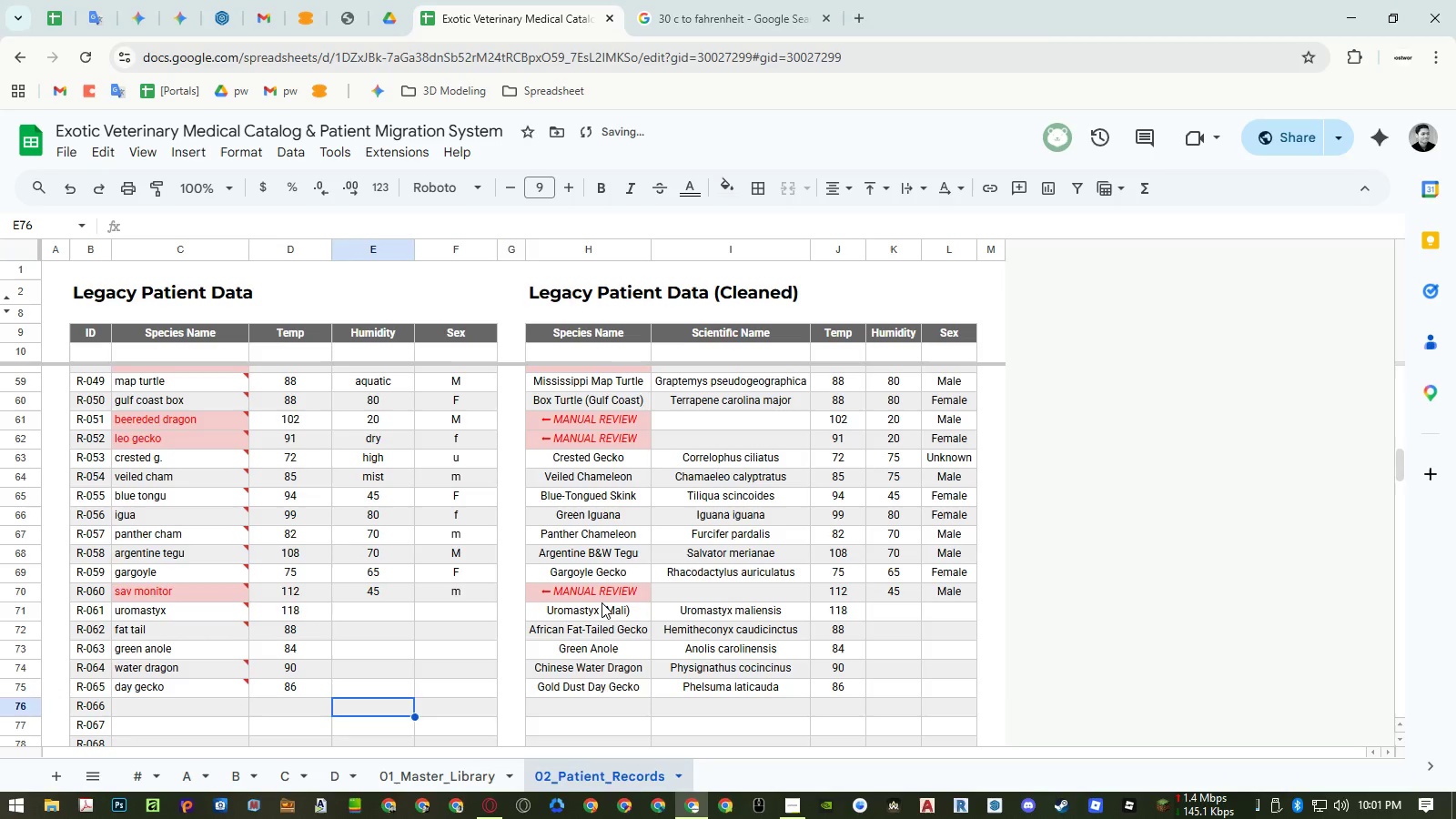 
key(Control+ControlRight)
 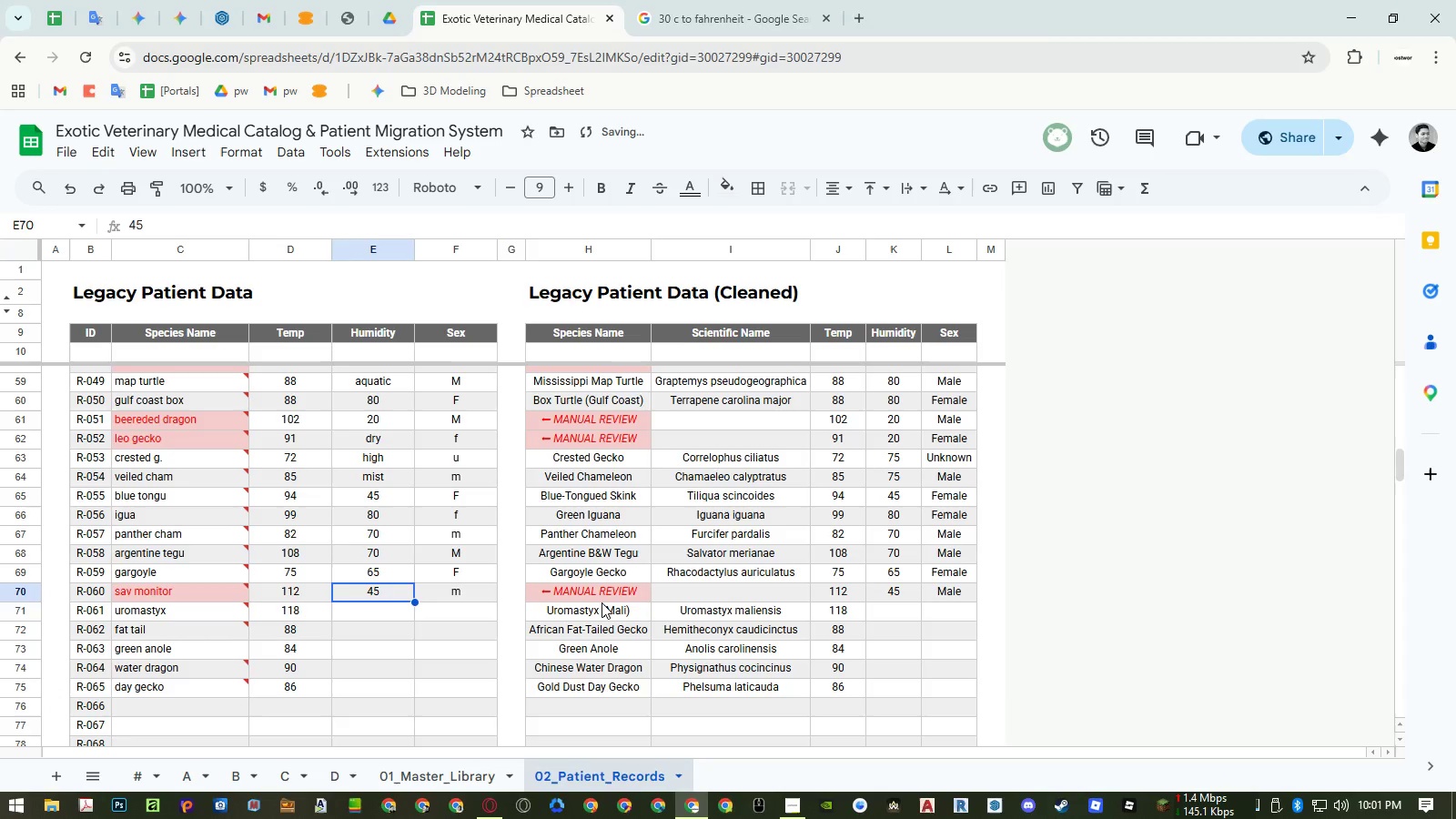 
key(Control+ArrowUp)
 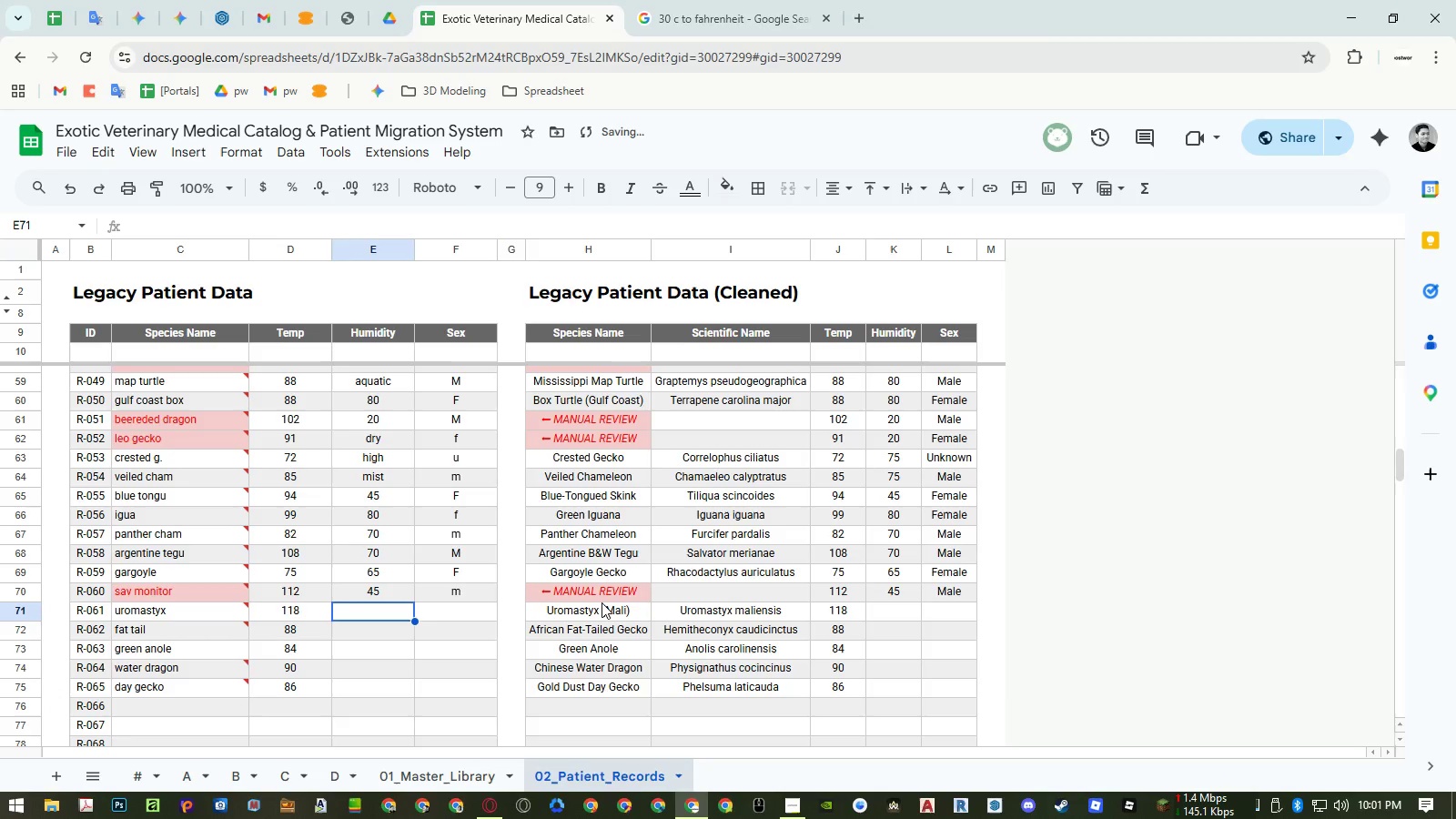 
key(ArrowDown)
 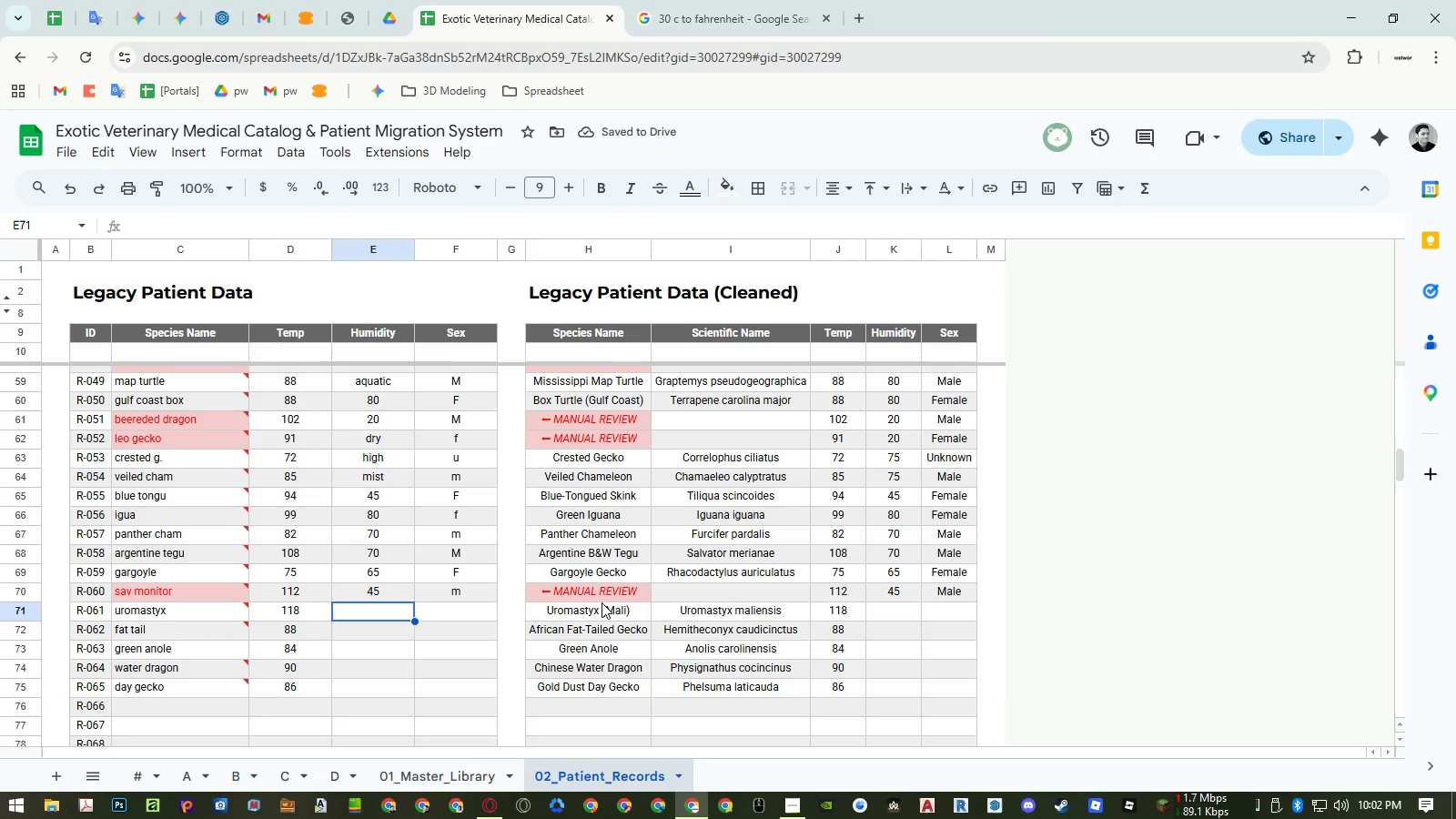 
key(Numpad1)
 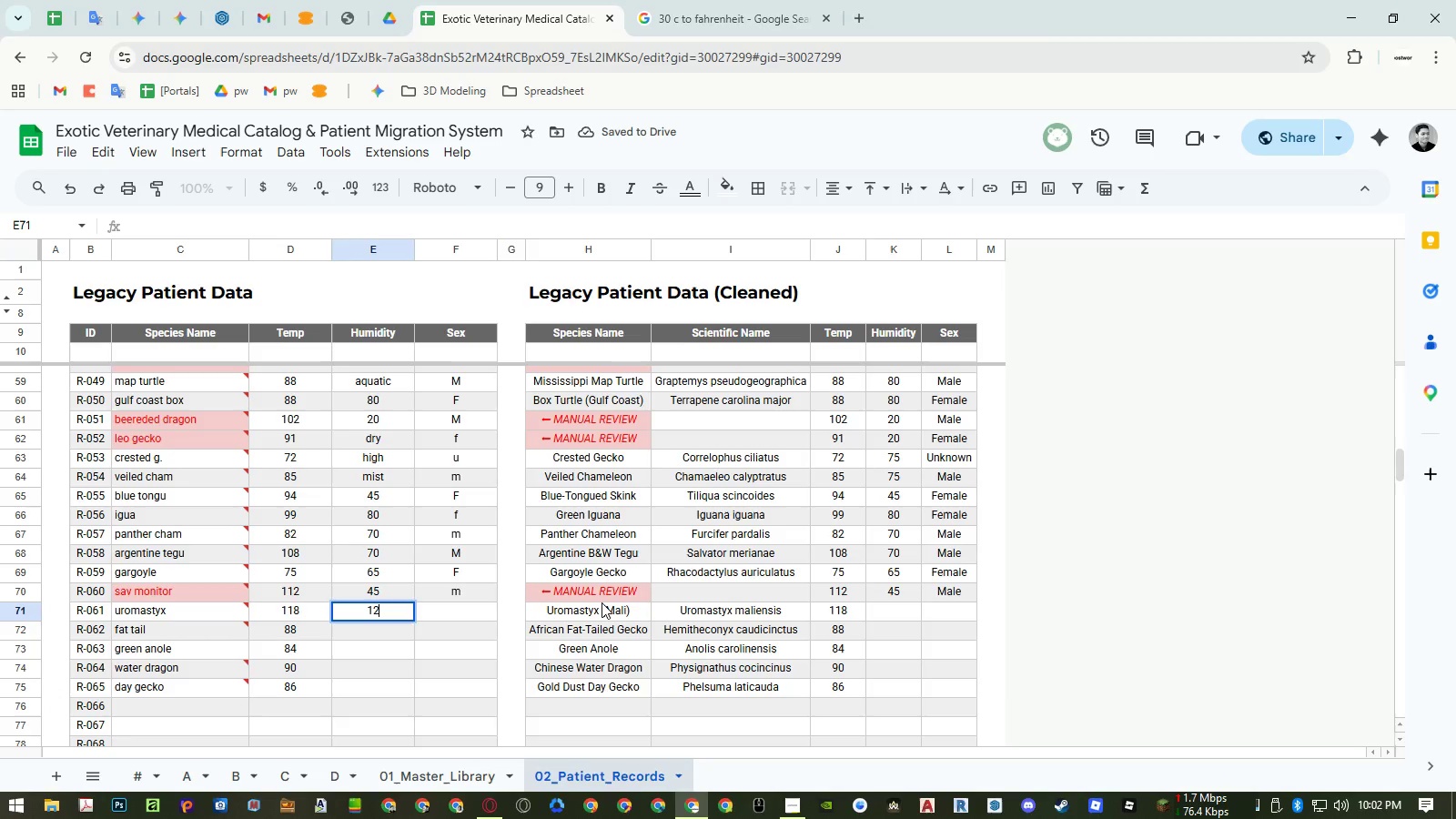 
key(Numpad2)
 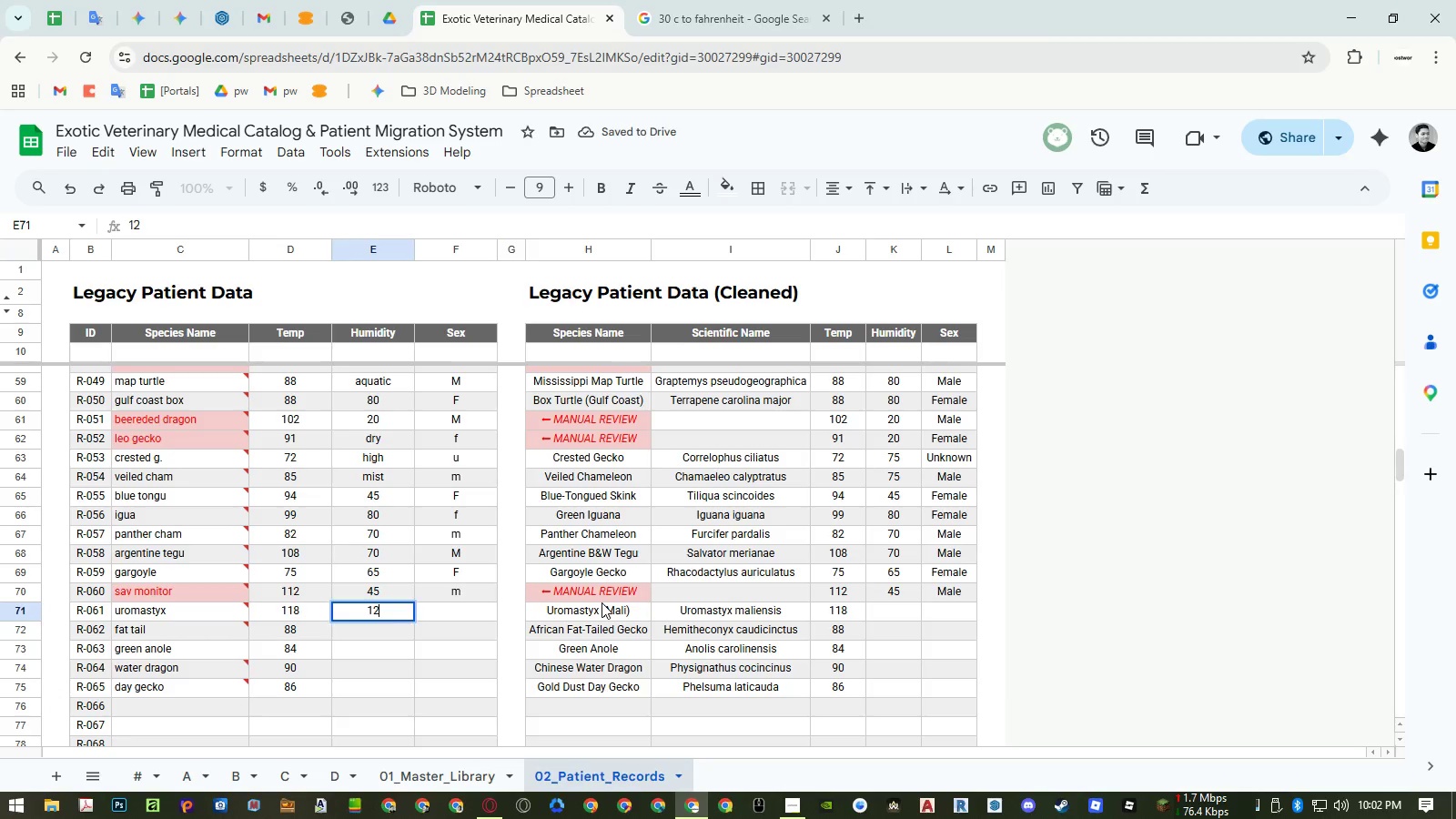 
key(NumpadEnter)
 